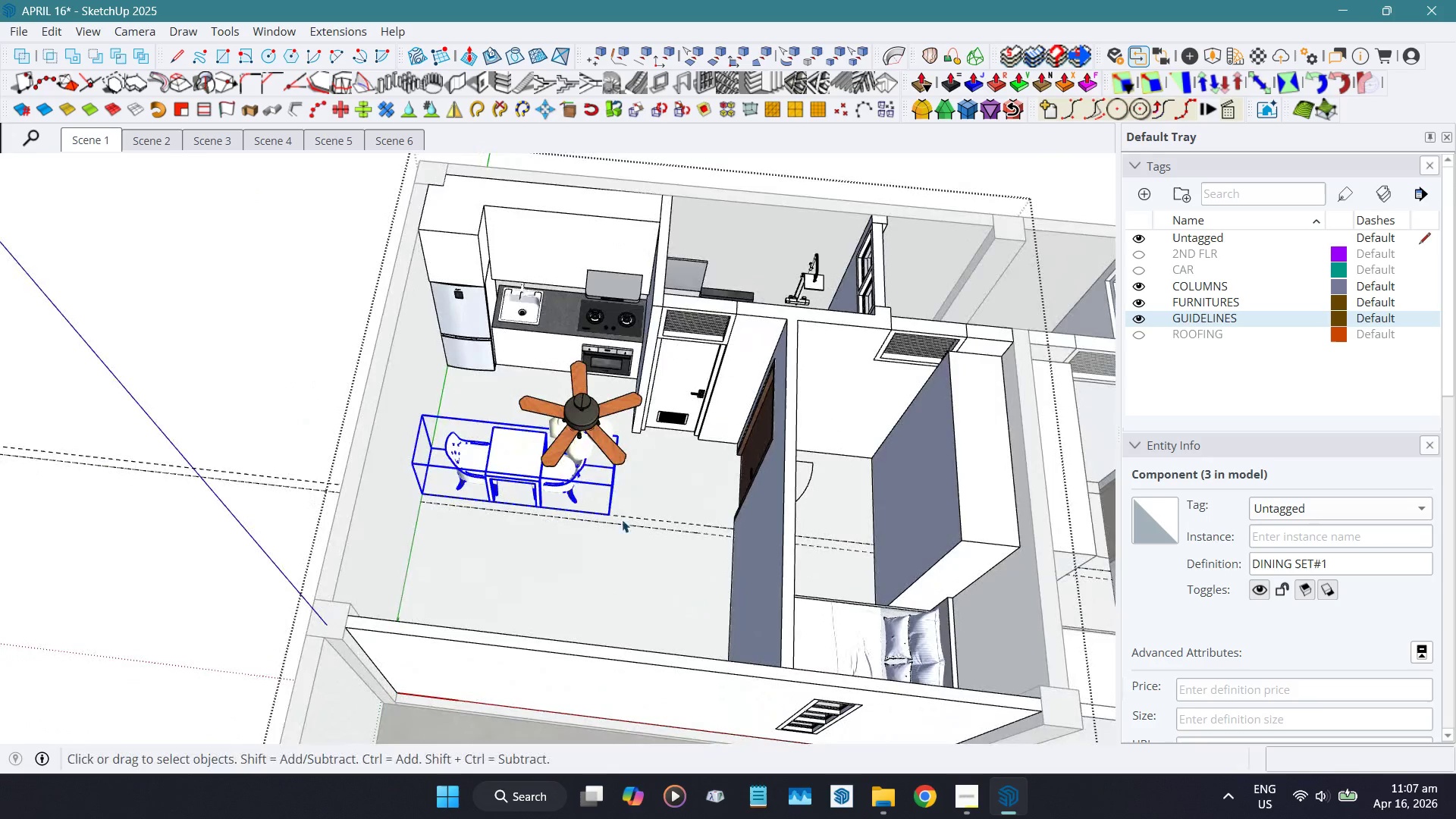 
scroll: coordinate [670, 532], scroll_direction: up, amount: 4.0
 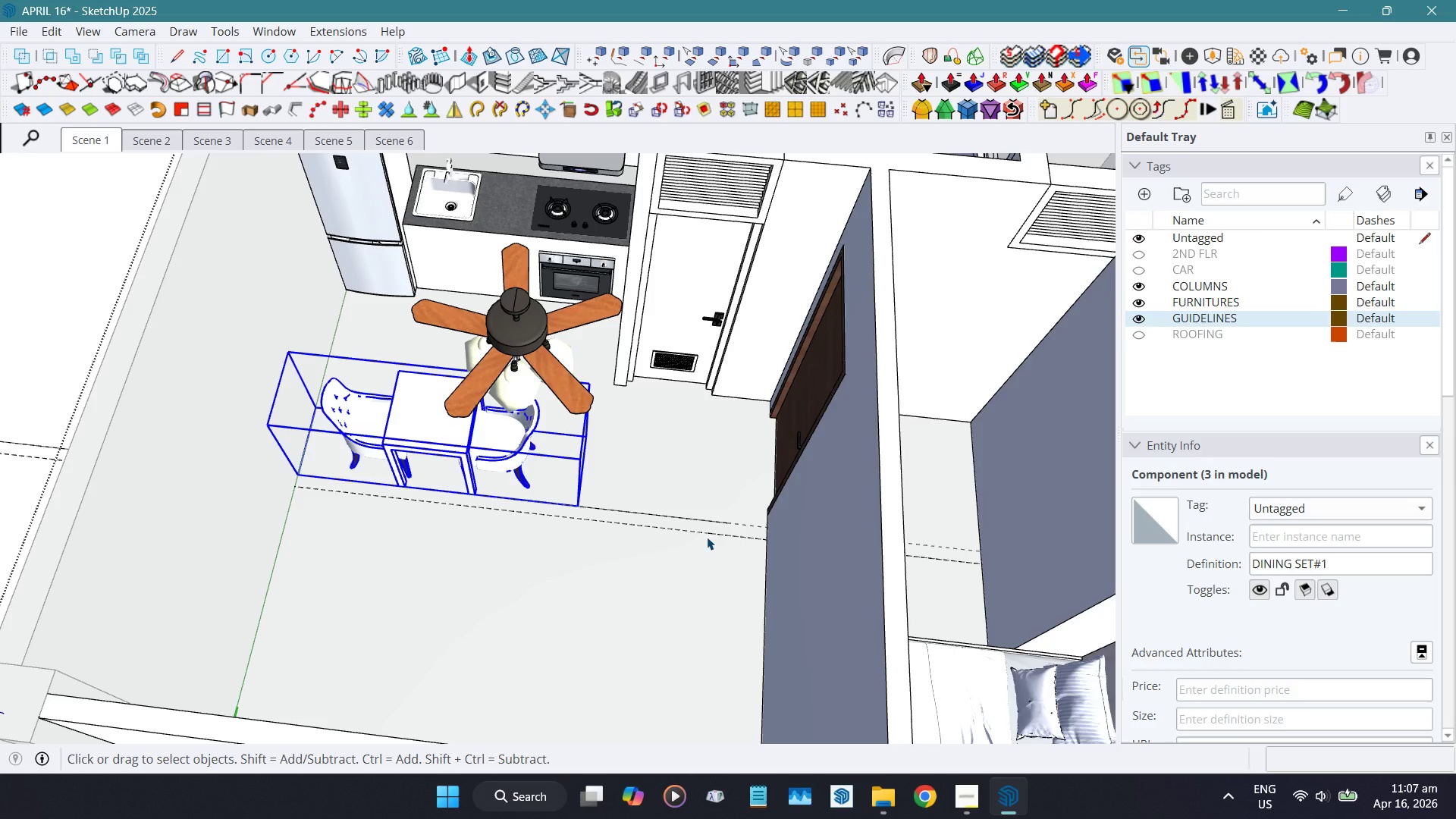 
scroll: coordinate [620, 525], scroll_direction: down, amount: 5.0
 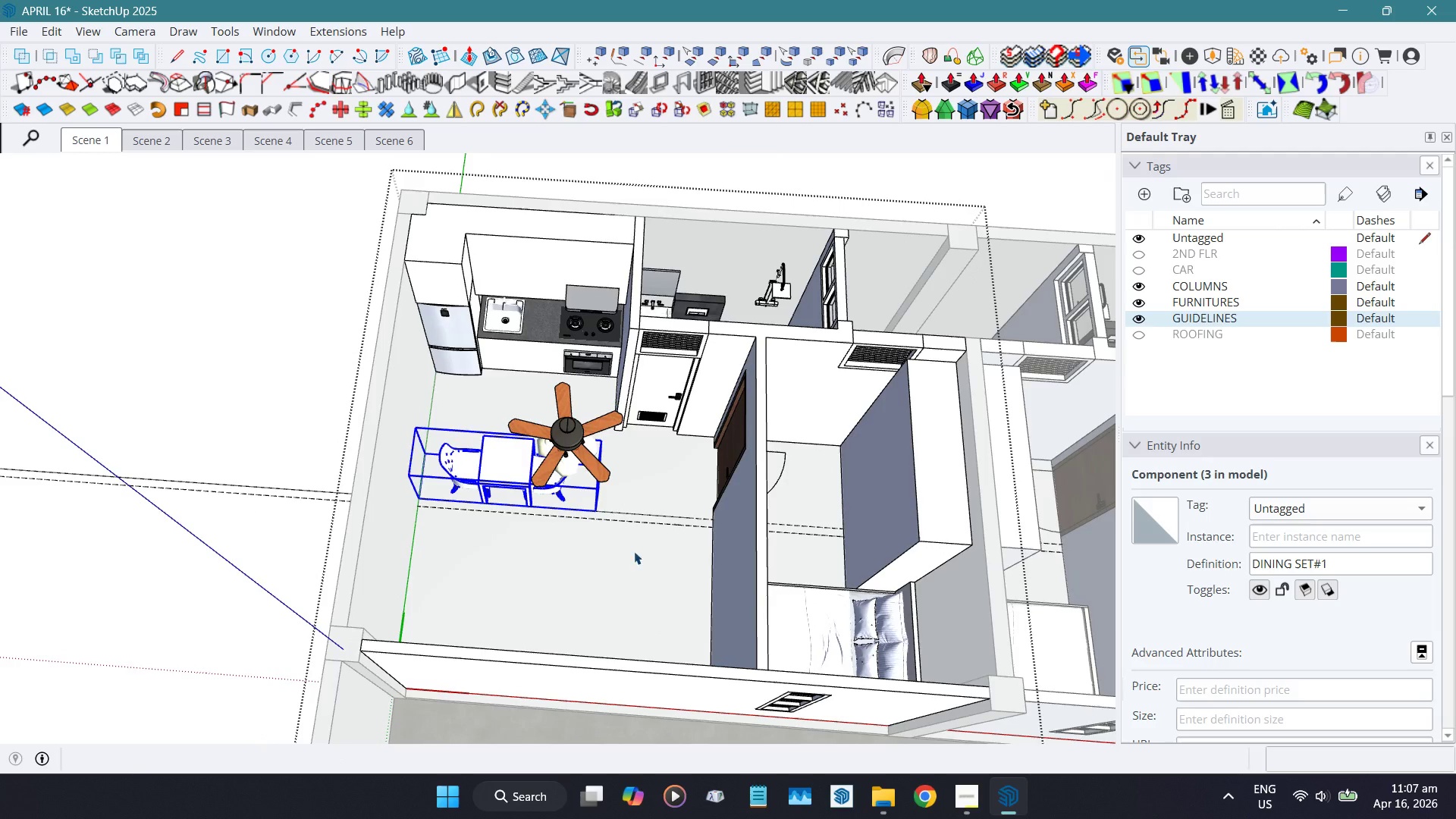 
scroll: coordinate [551, 391], scroll_direction: up, amount: 5.0
 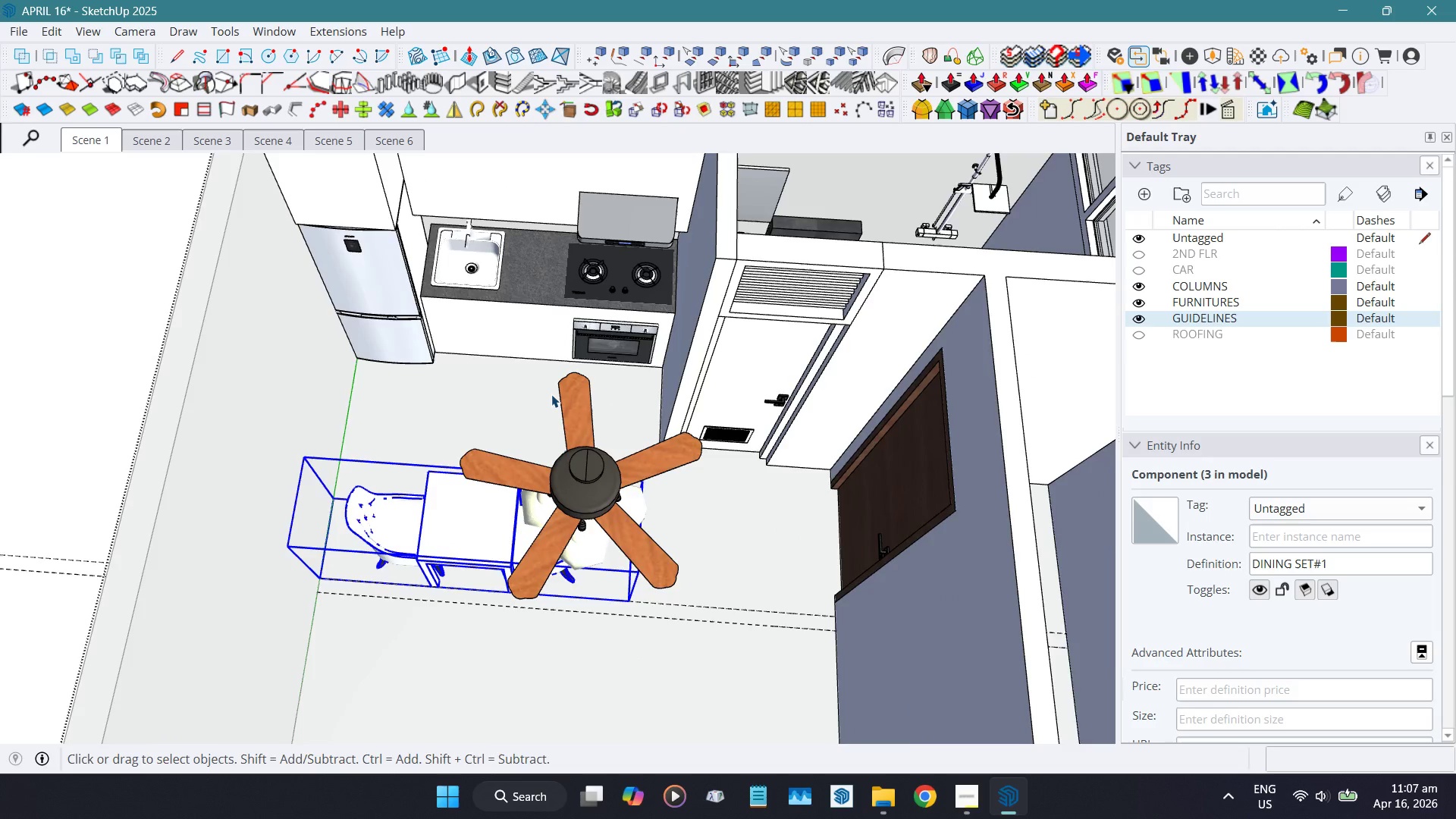 
scroll: coordinate [551, 394], scroll_direction: down, amount: 6.0
 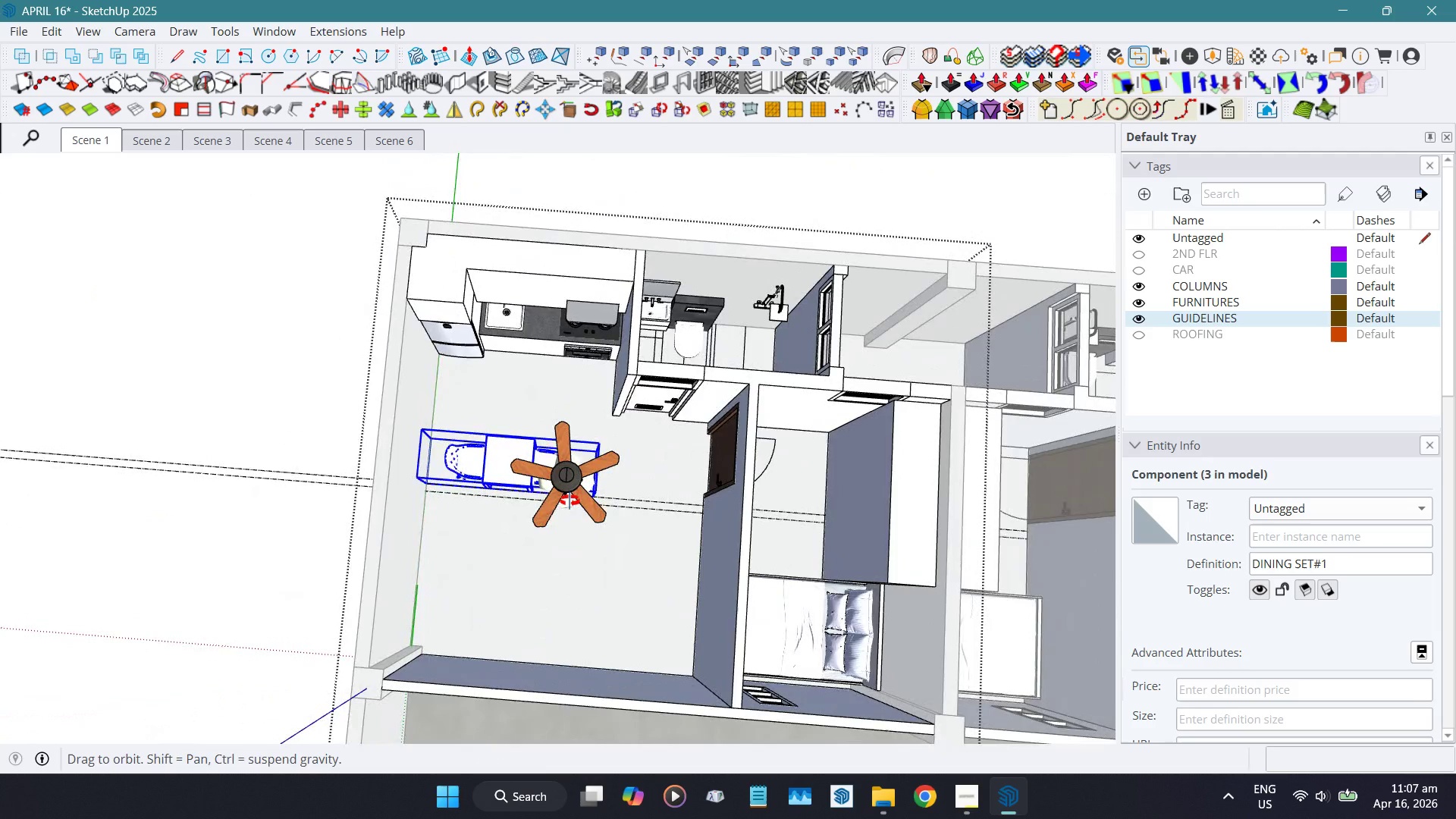 
wait(10.38)
 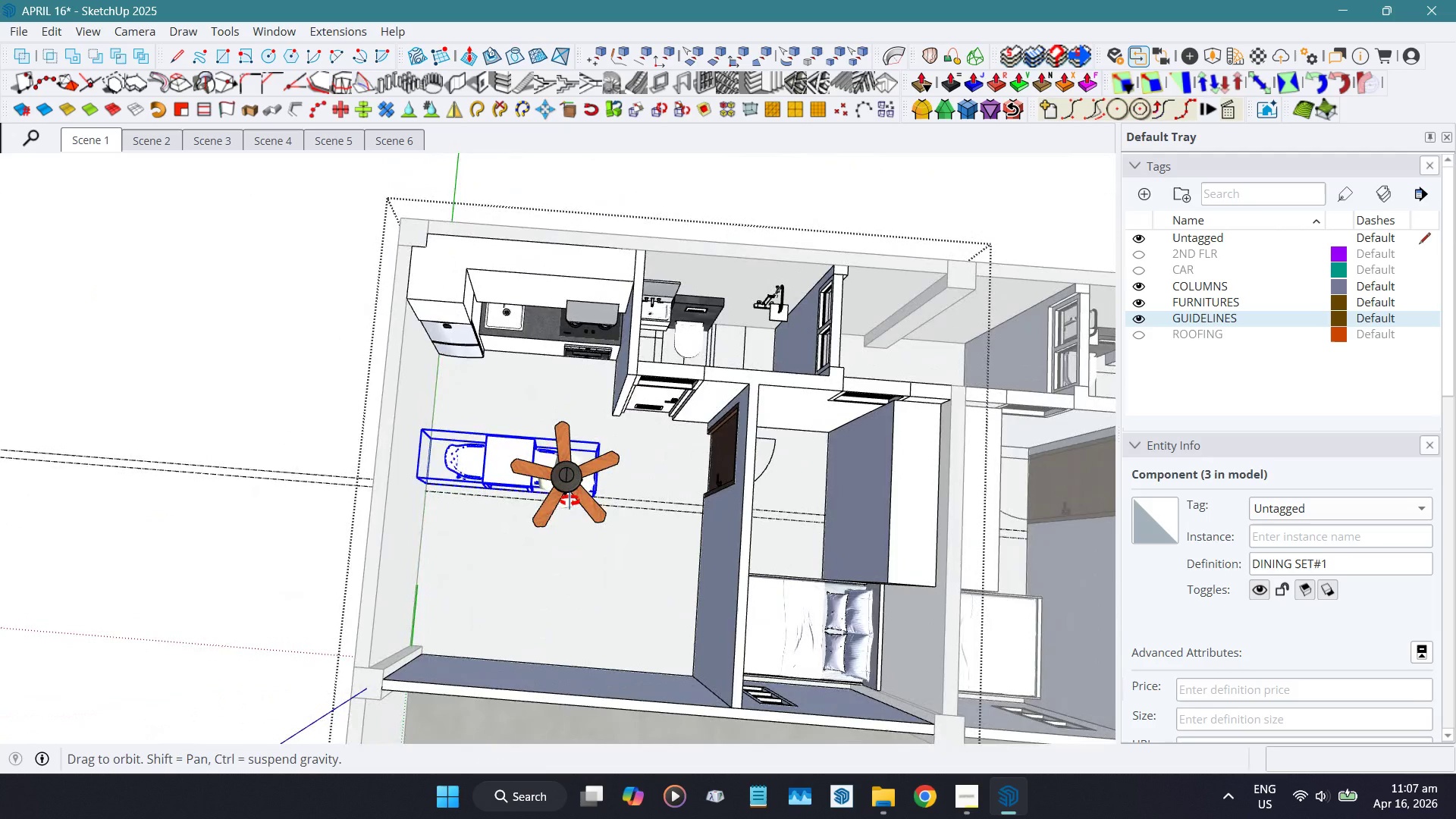 
hold_key(key=ShiftLeft, duration=0.41)
 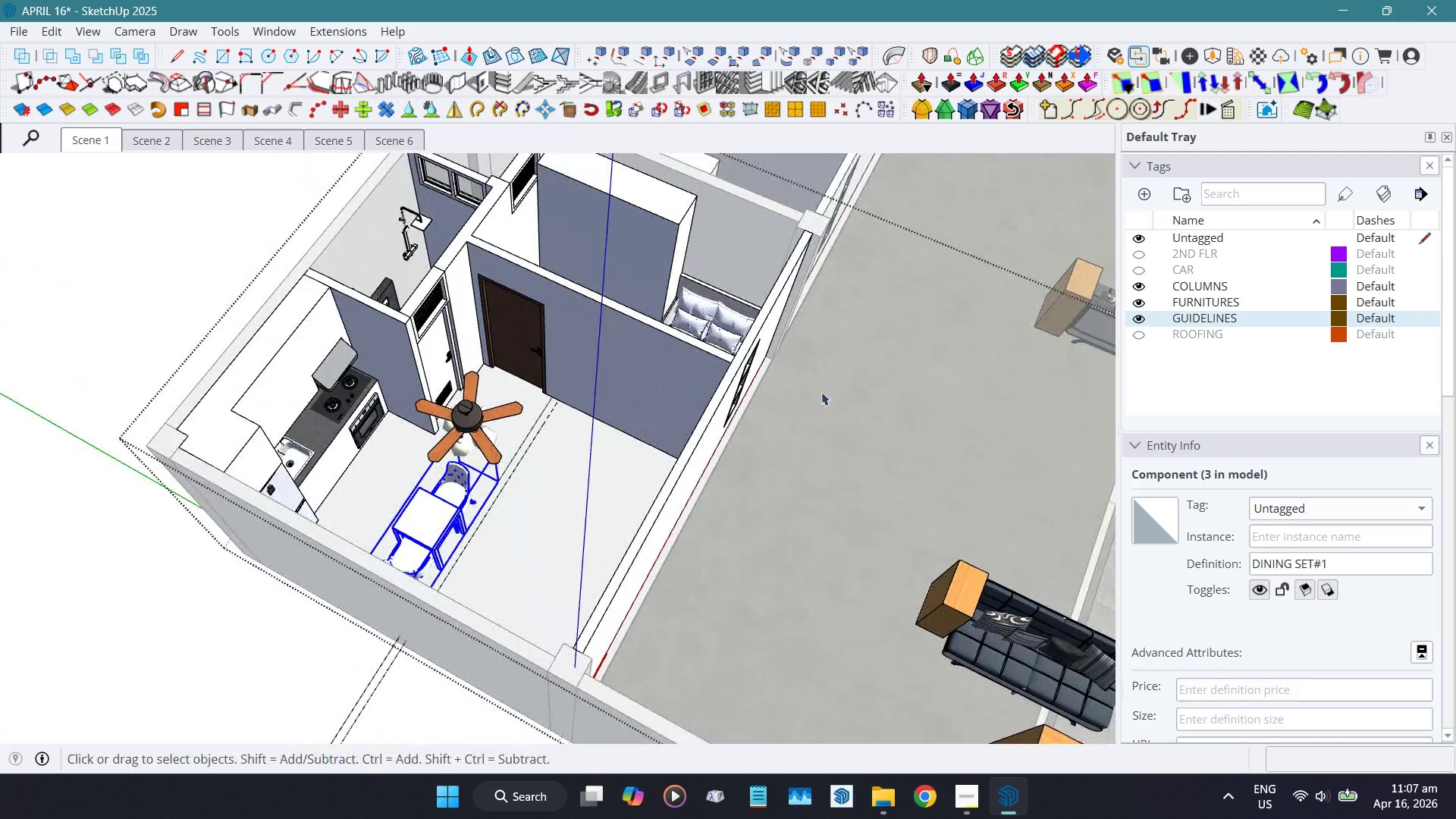 
left_click([560, 376])
 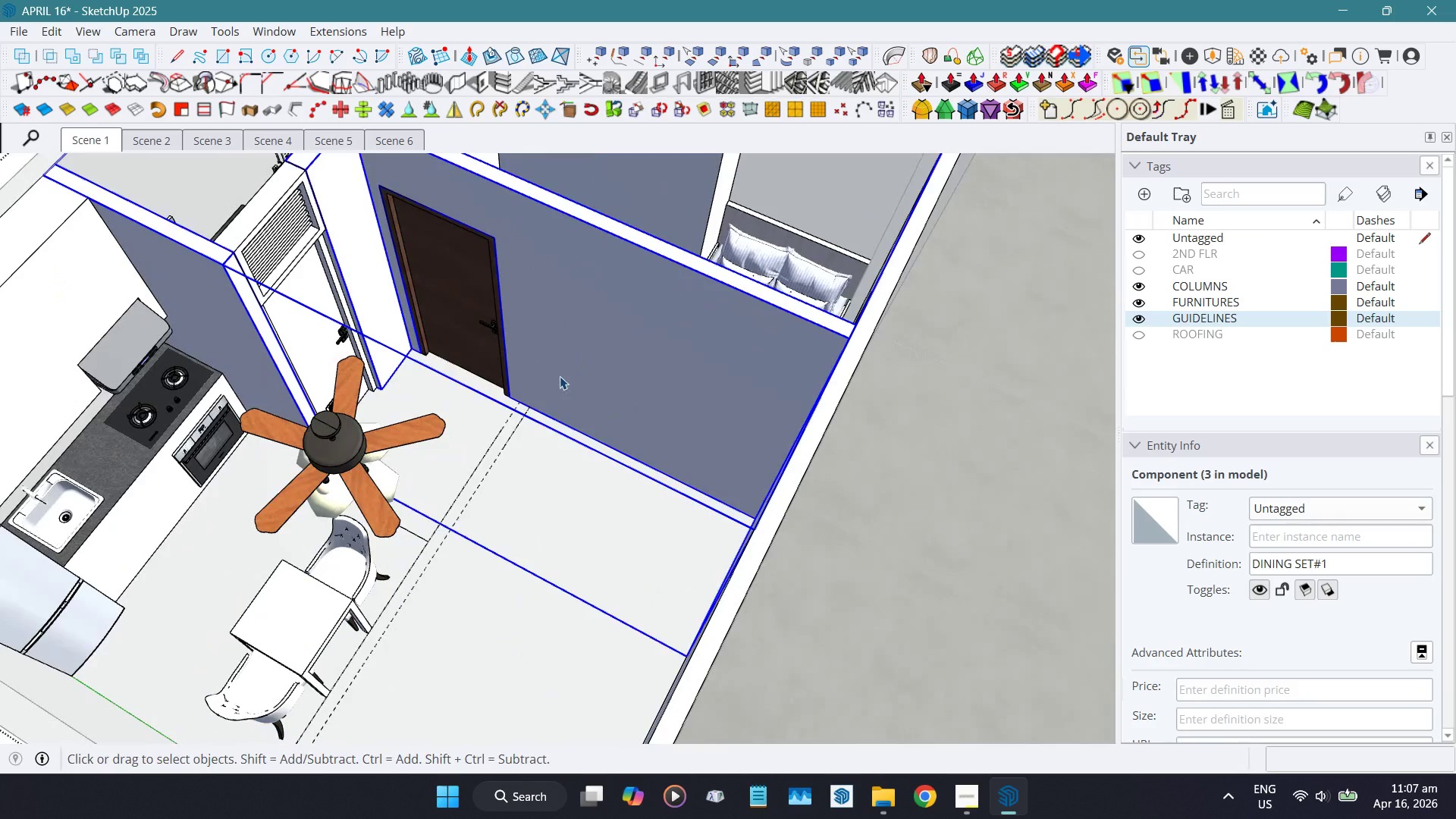 
scroll: coordinate [583, 385], scroll_direction: up, amount: 5.0
 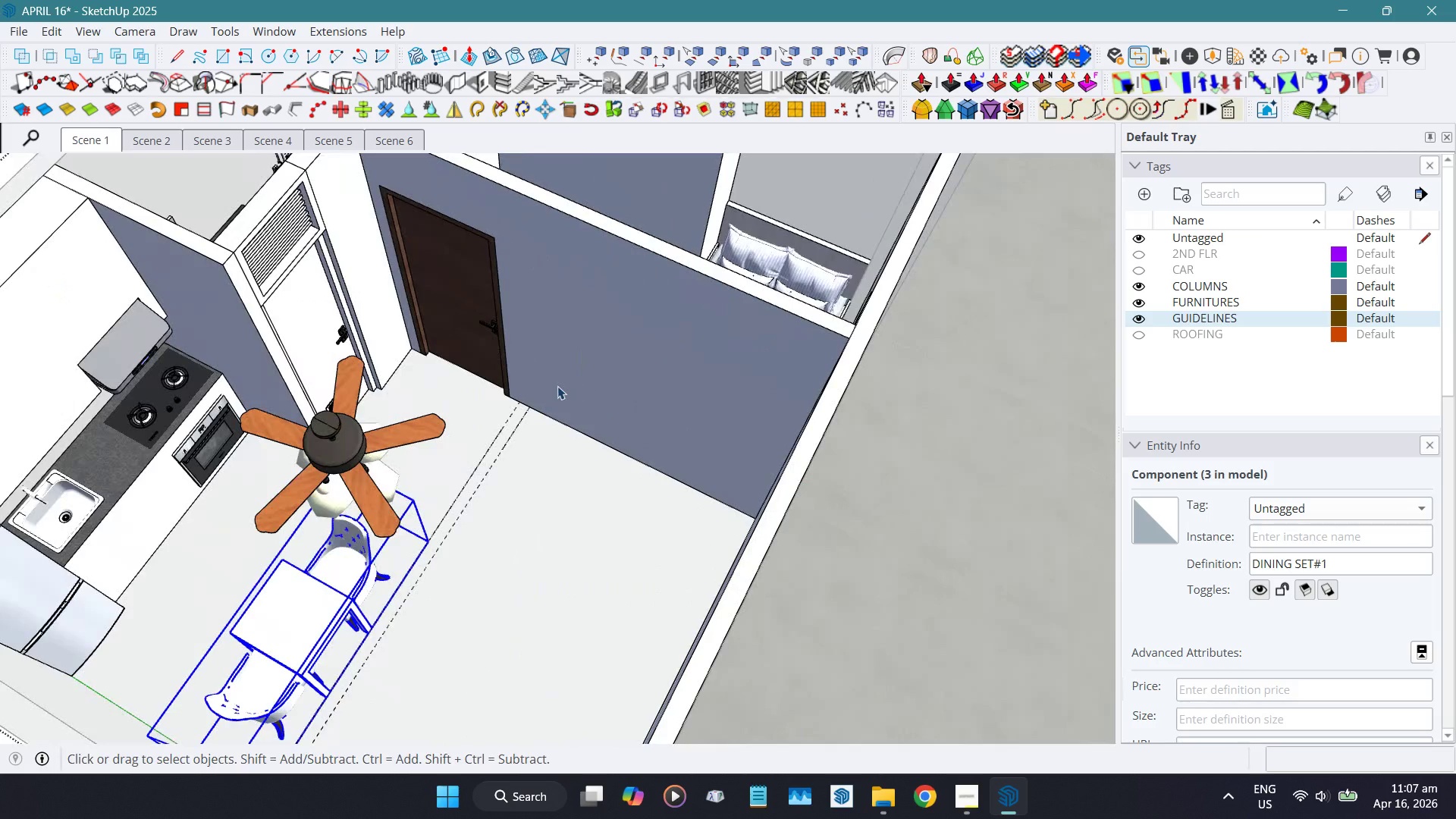 
hold_key(key=ShiftLeft, duration=0.44)
 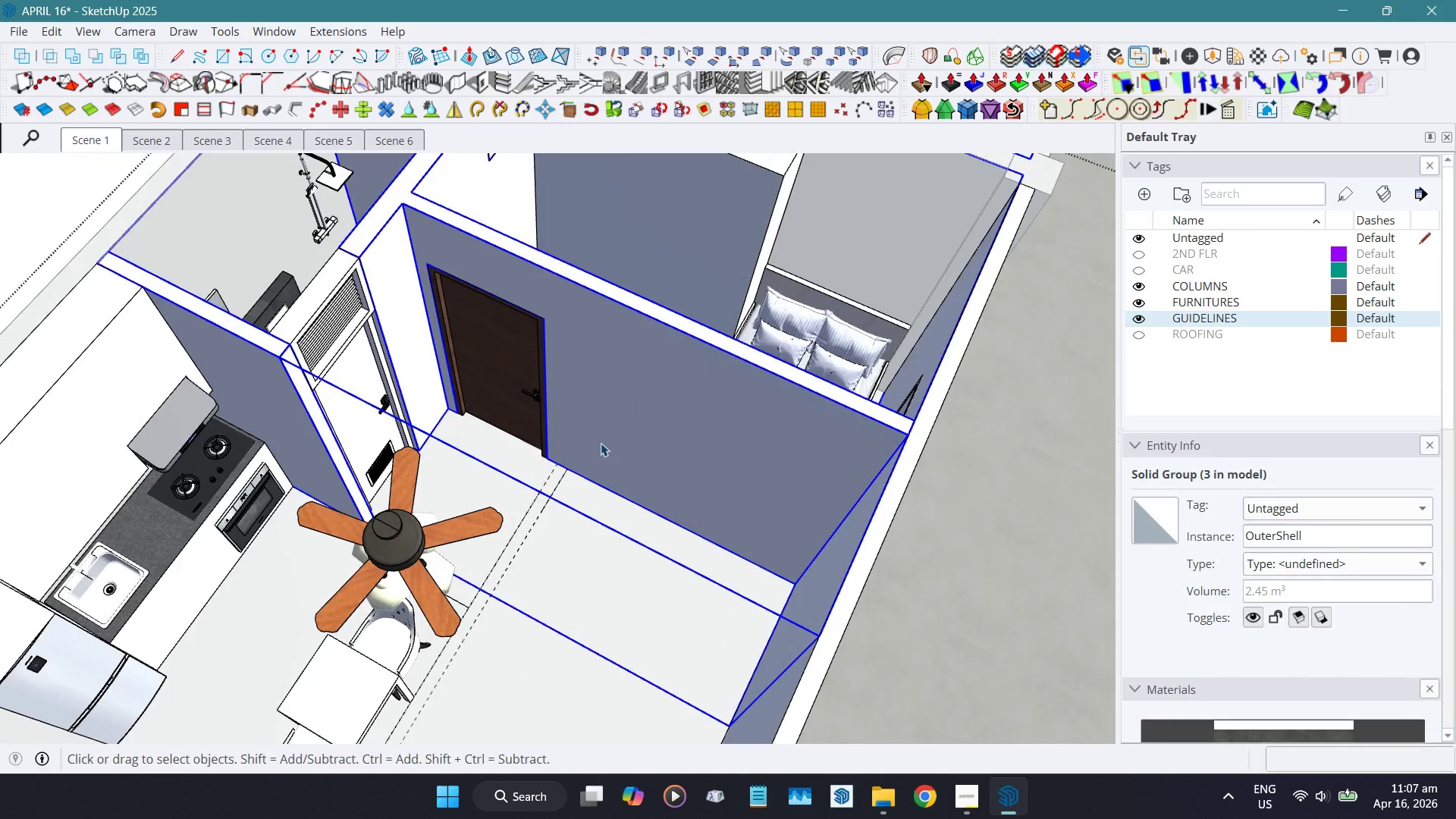 
double_click([601, 443])
 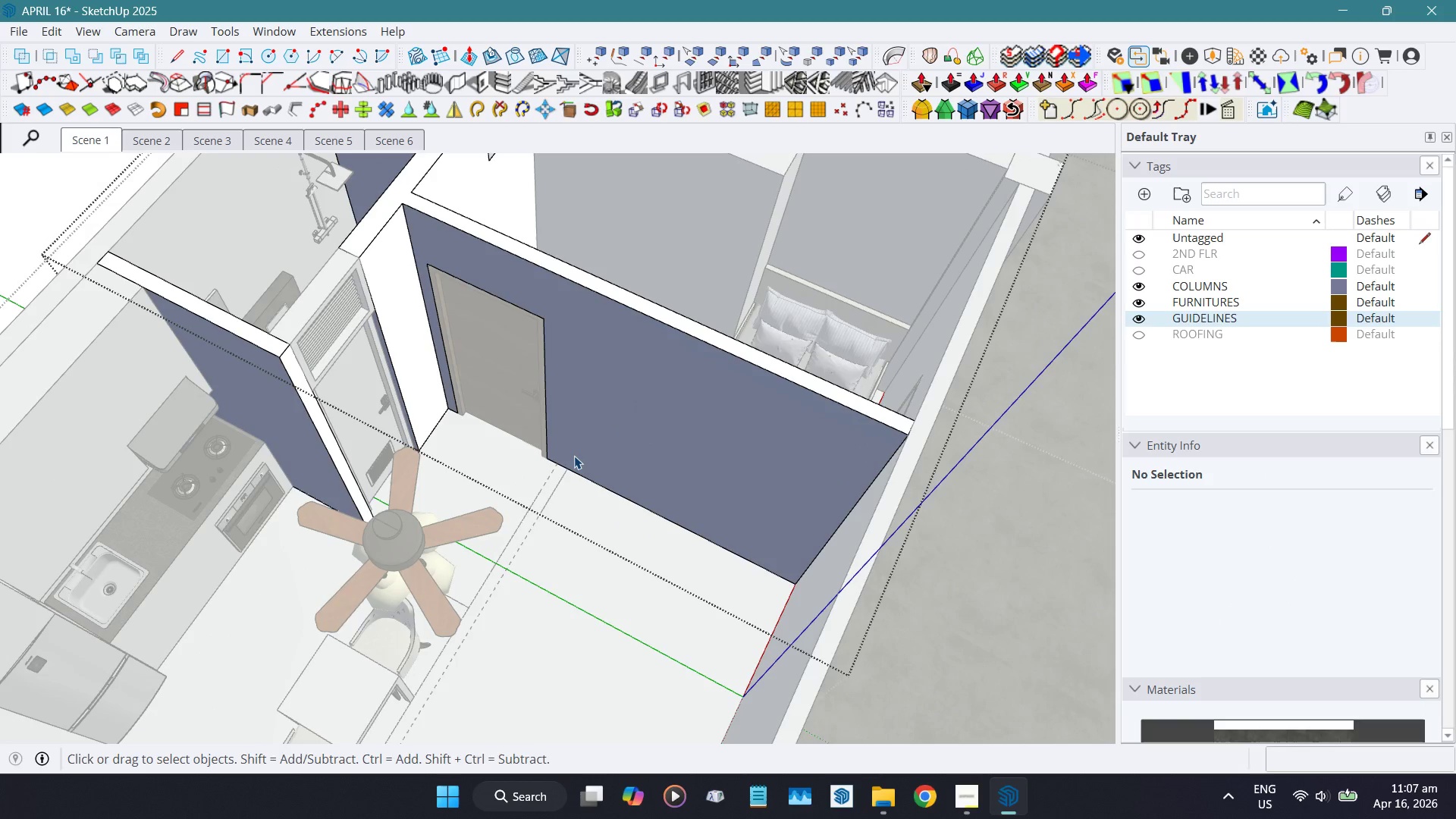 
scroll: coordinate [565, 453], scroll_direction: up, amount: 3.0
 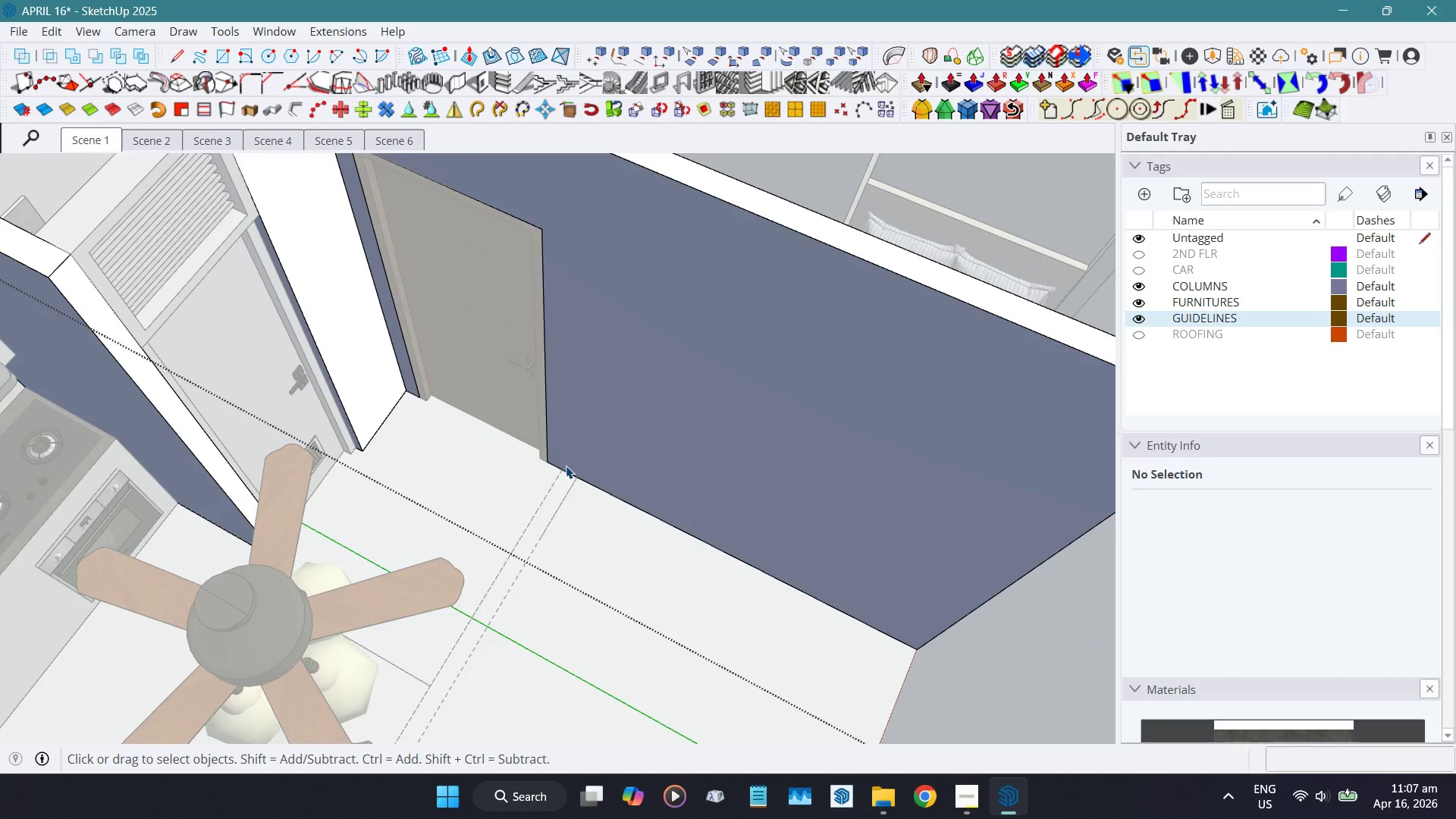 
key(Shift+F)
 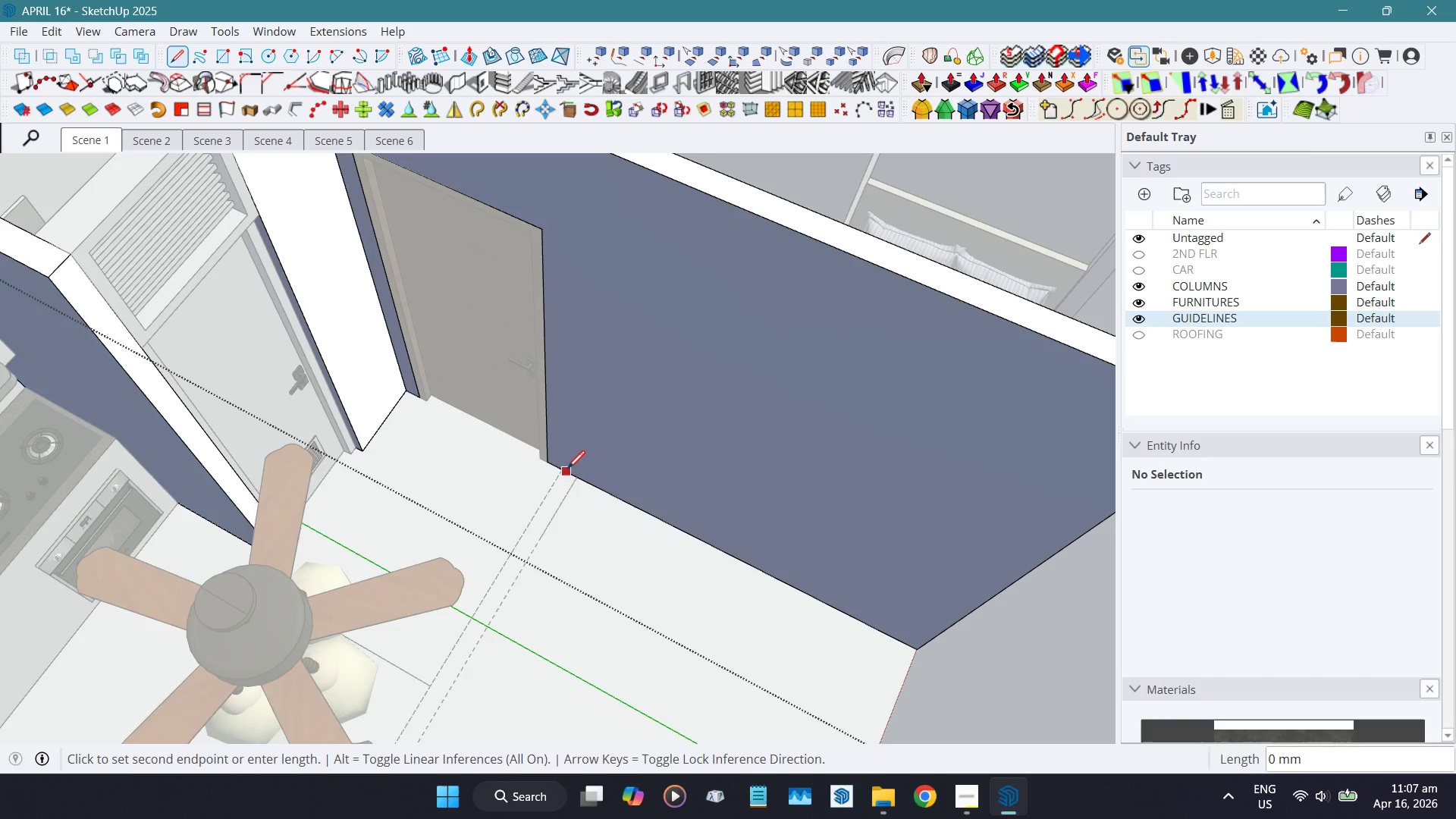 
key(Escape)
 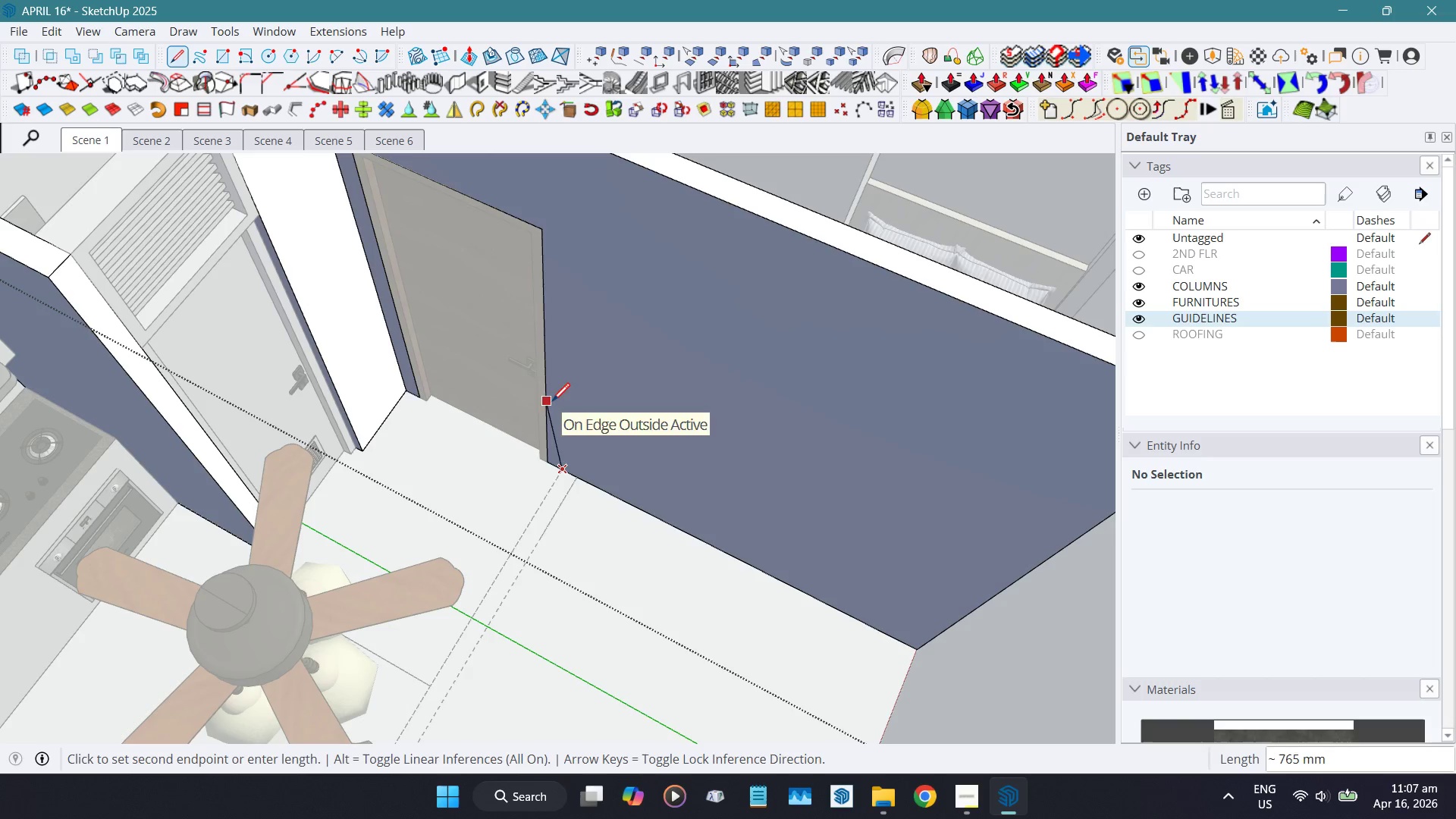 
hold_key(key=ShiftLeft, duration=1.38)
left_click([812, 241])
 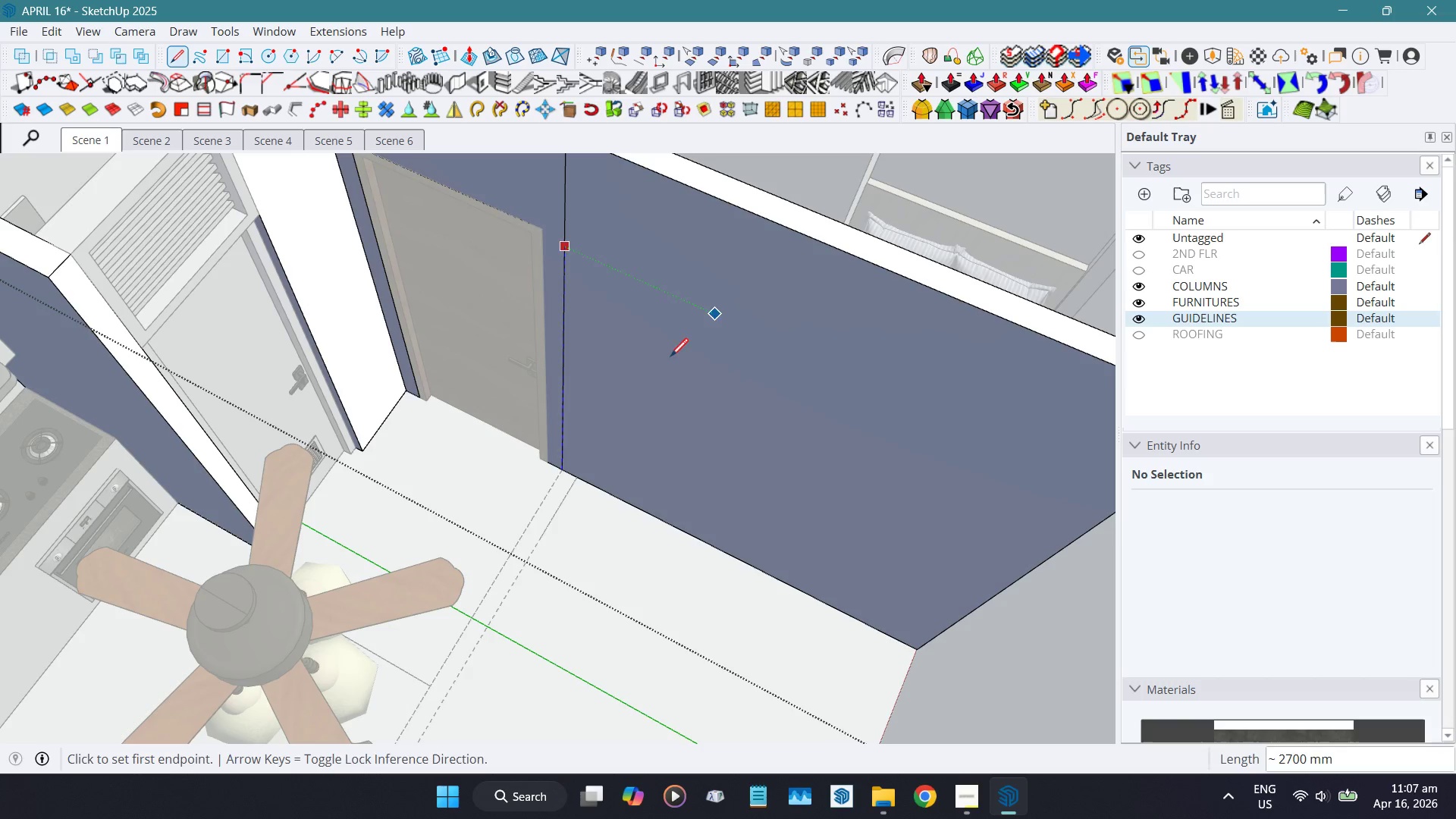 
key(Space)
 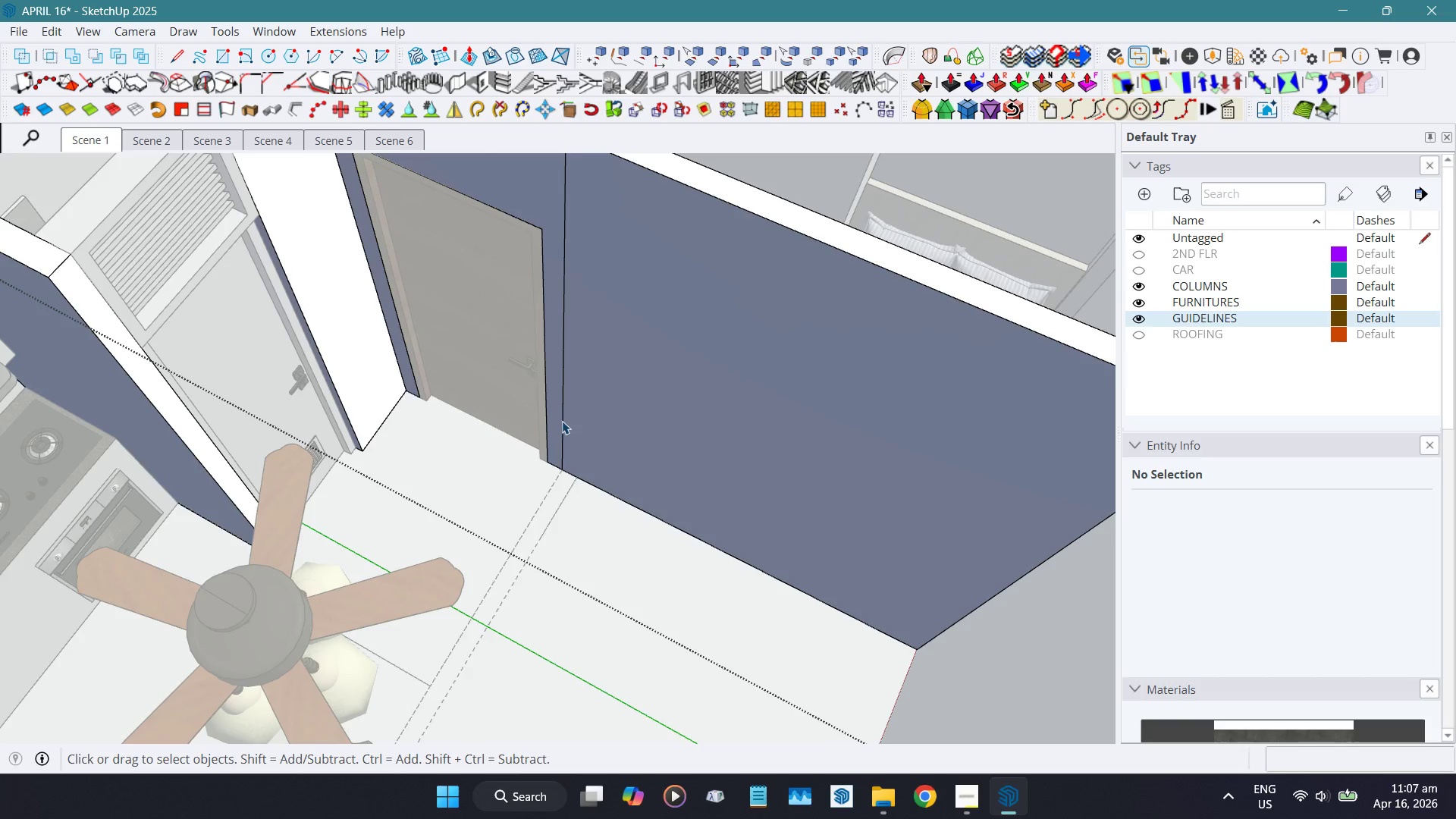 
left_click([561, 421])
 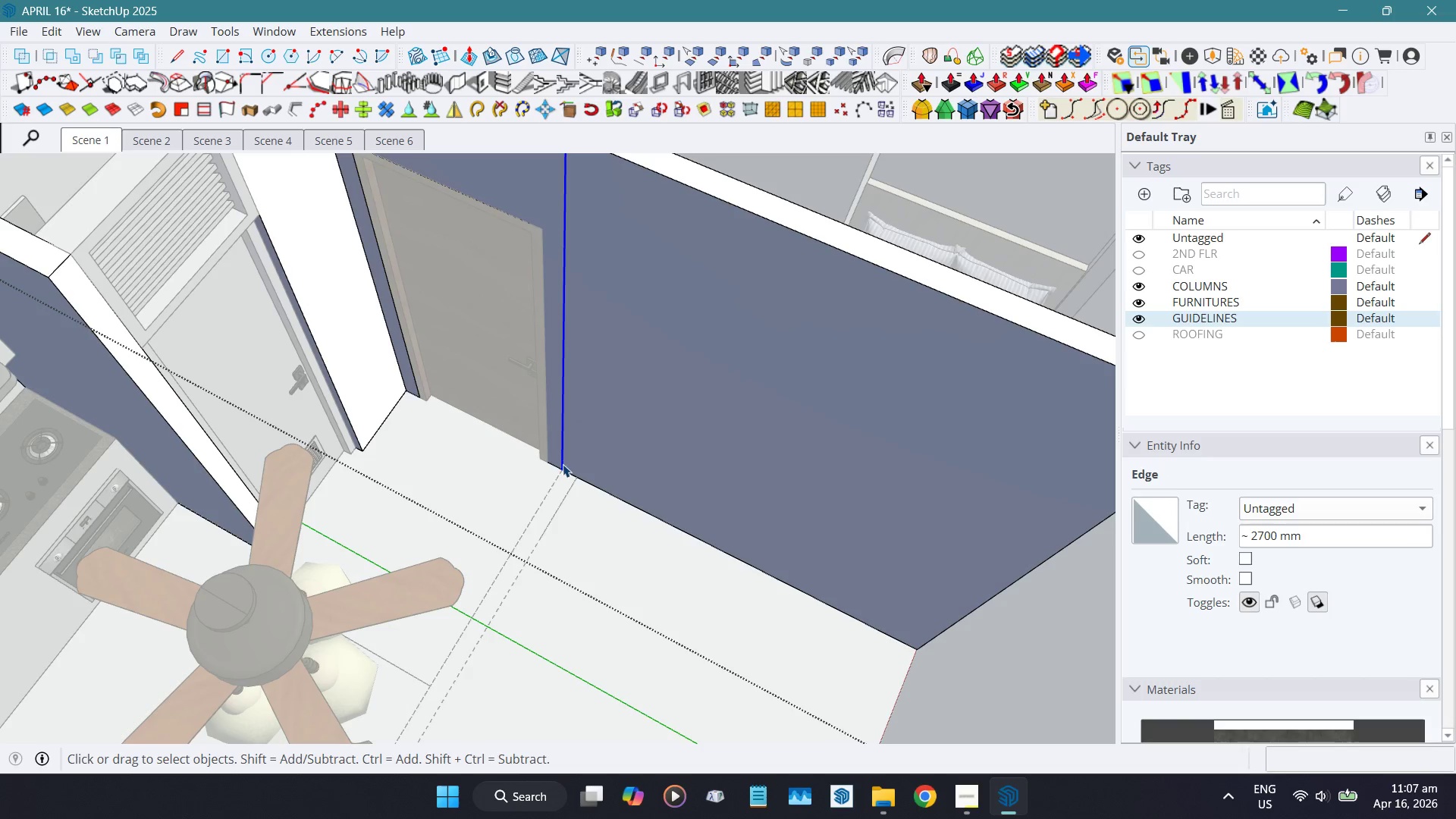 
key(Shift+W)
 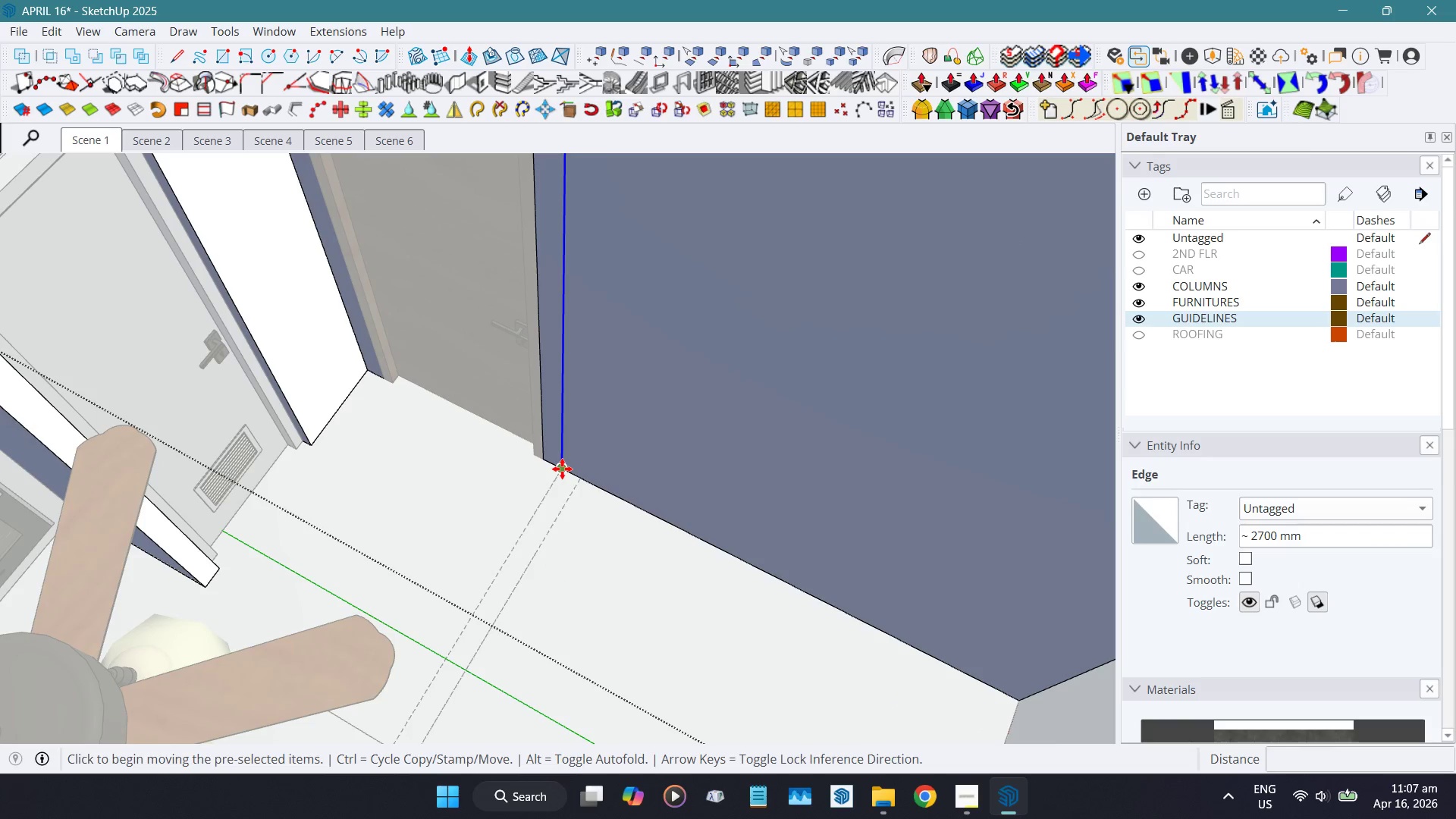 
scroll: coordinate [563, 474], scroll_direction: up, amount: 4.0
 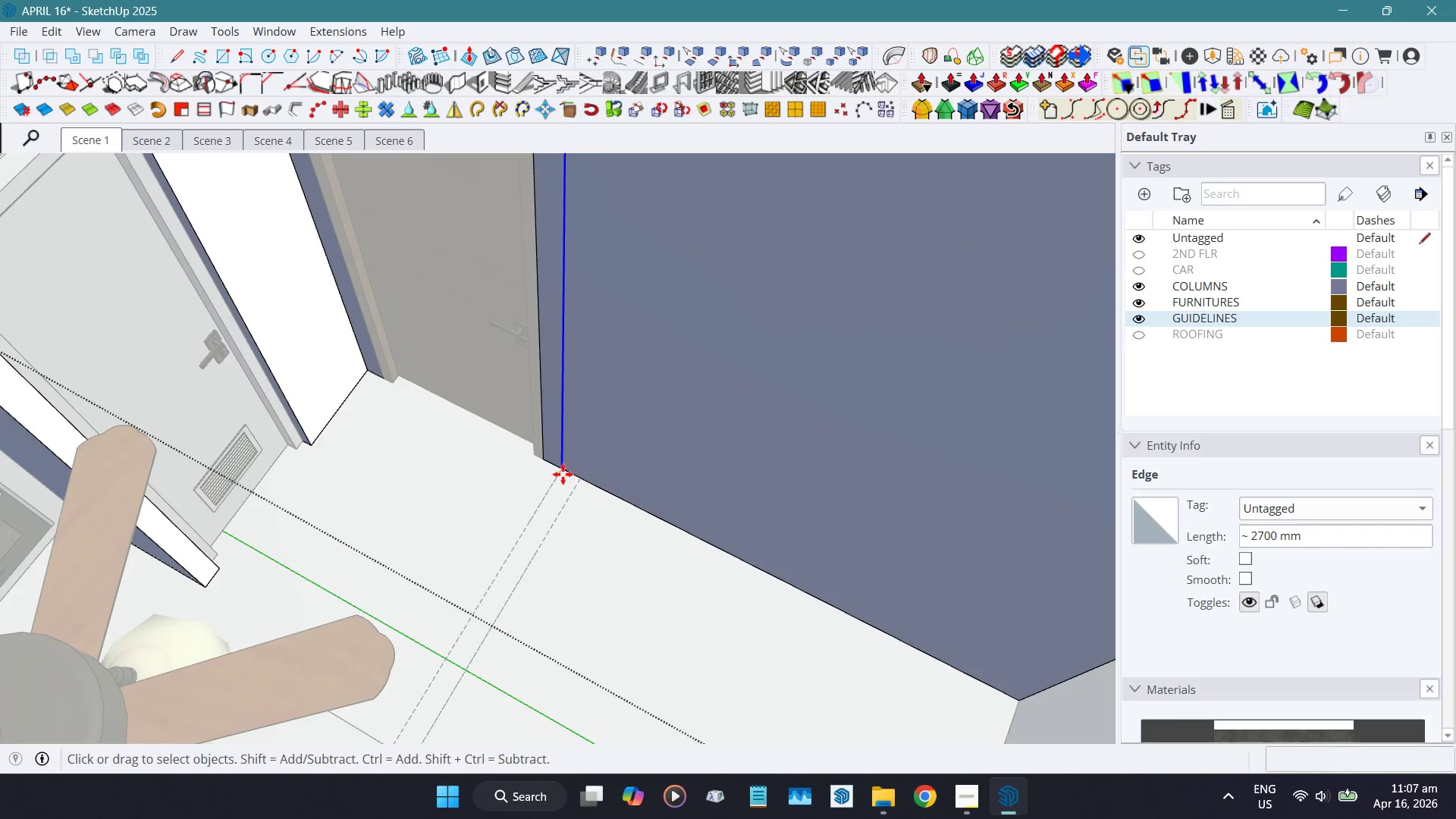 
left_click([562, 469])
 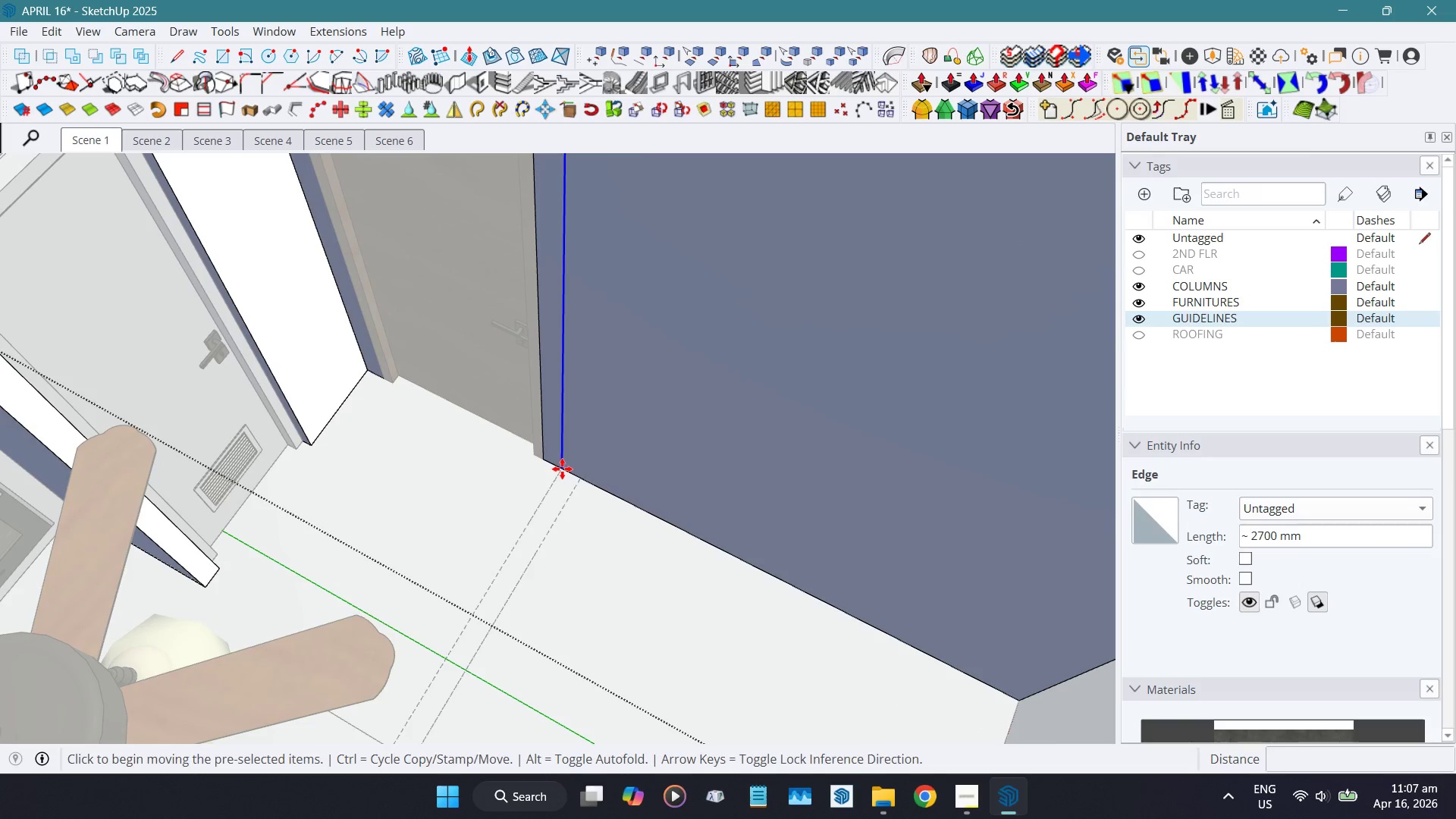 
key(Control+ControlLeft)
 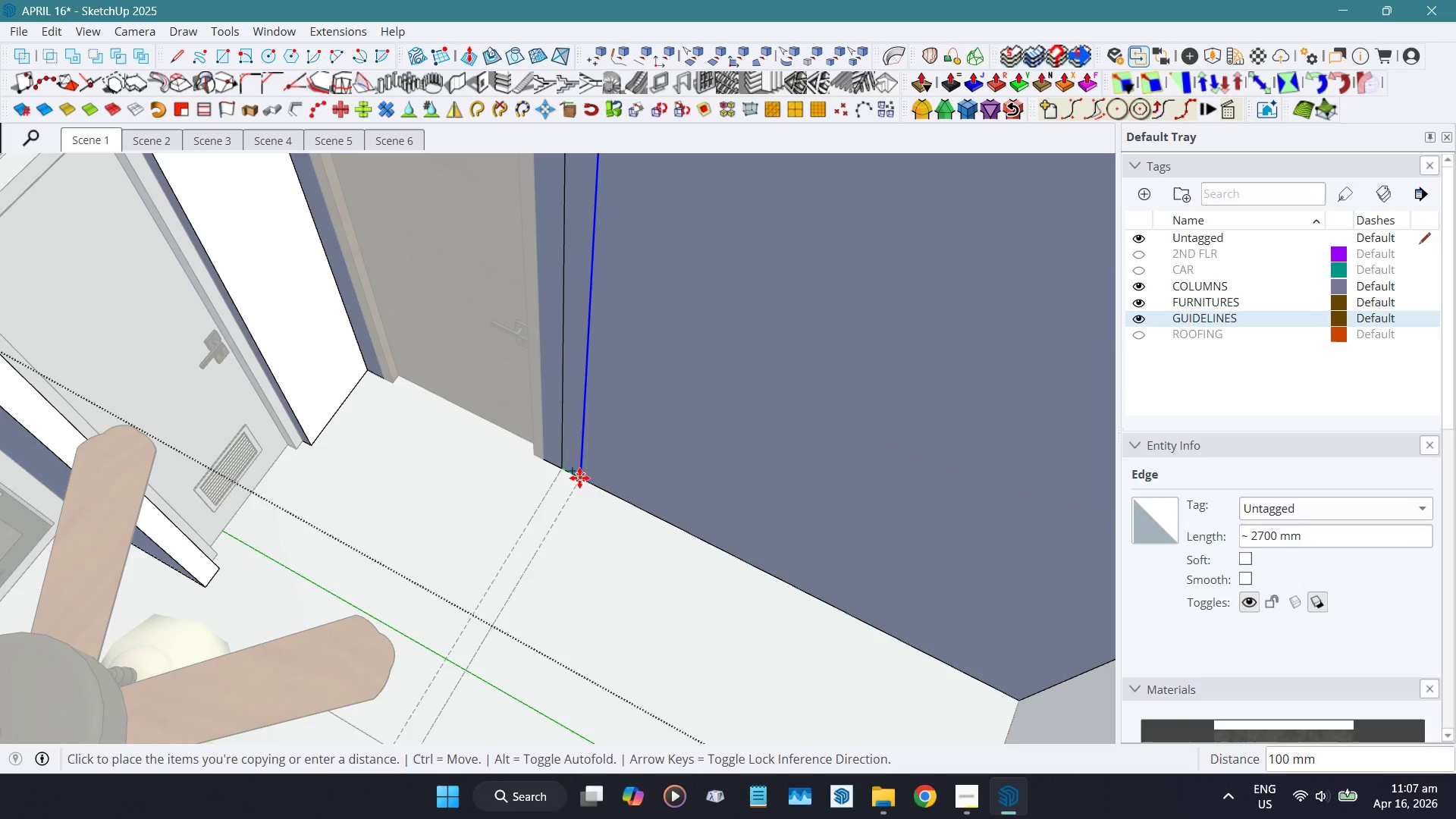 
left_click([579, 478])
 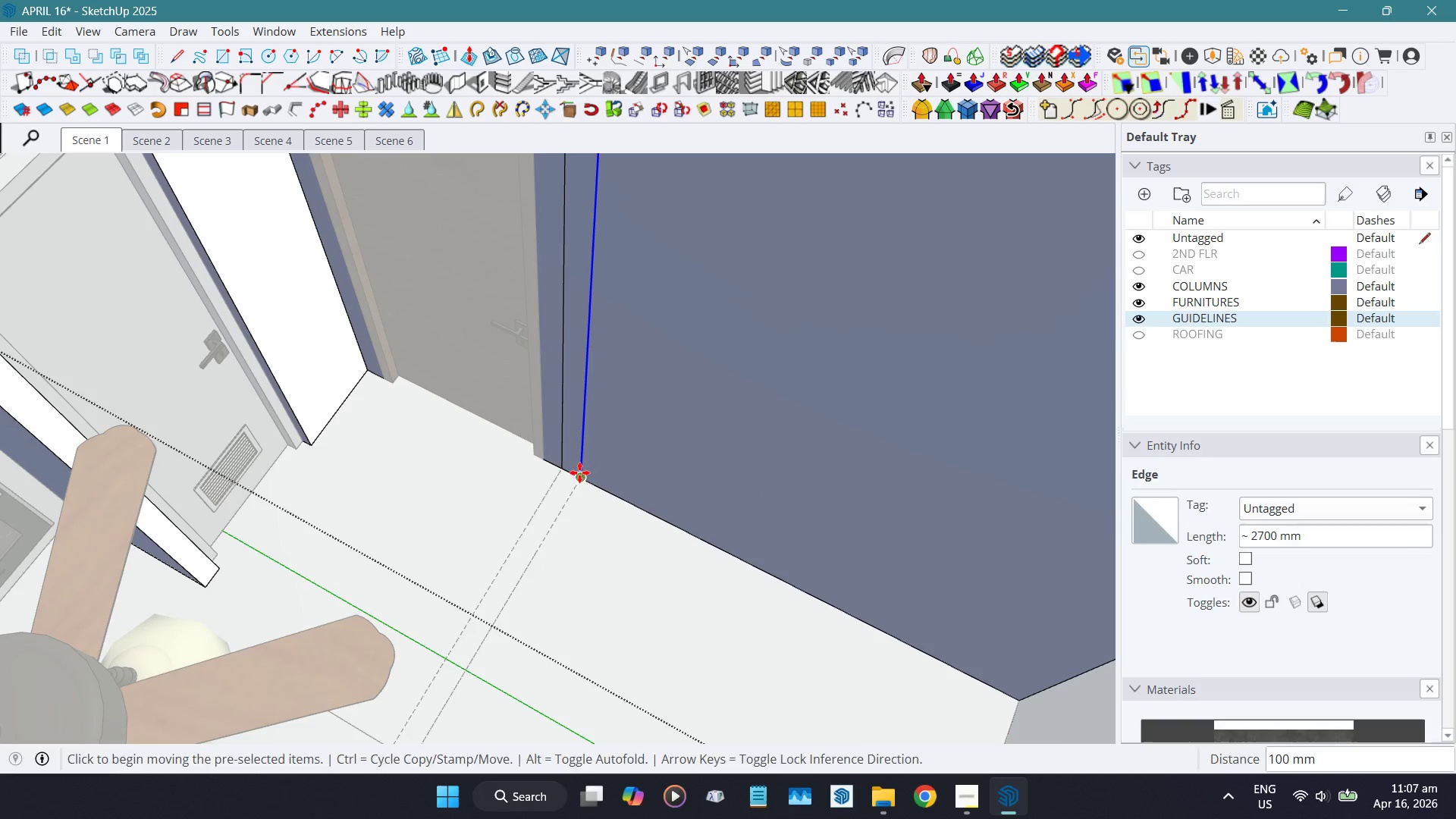 
key(Space)
 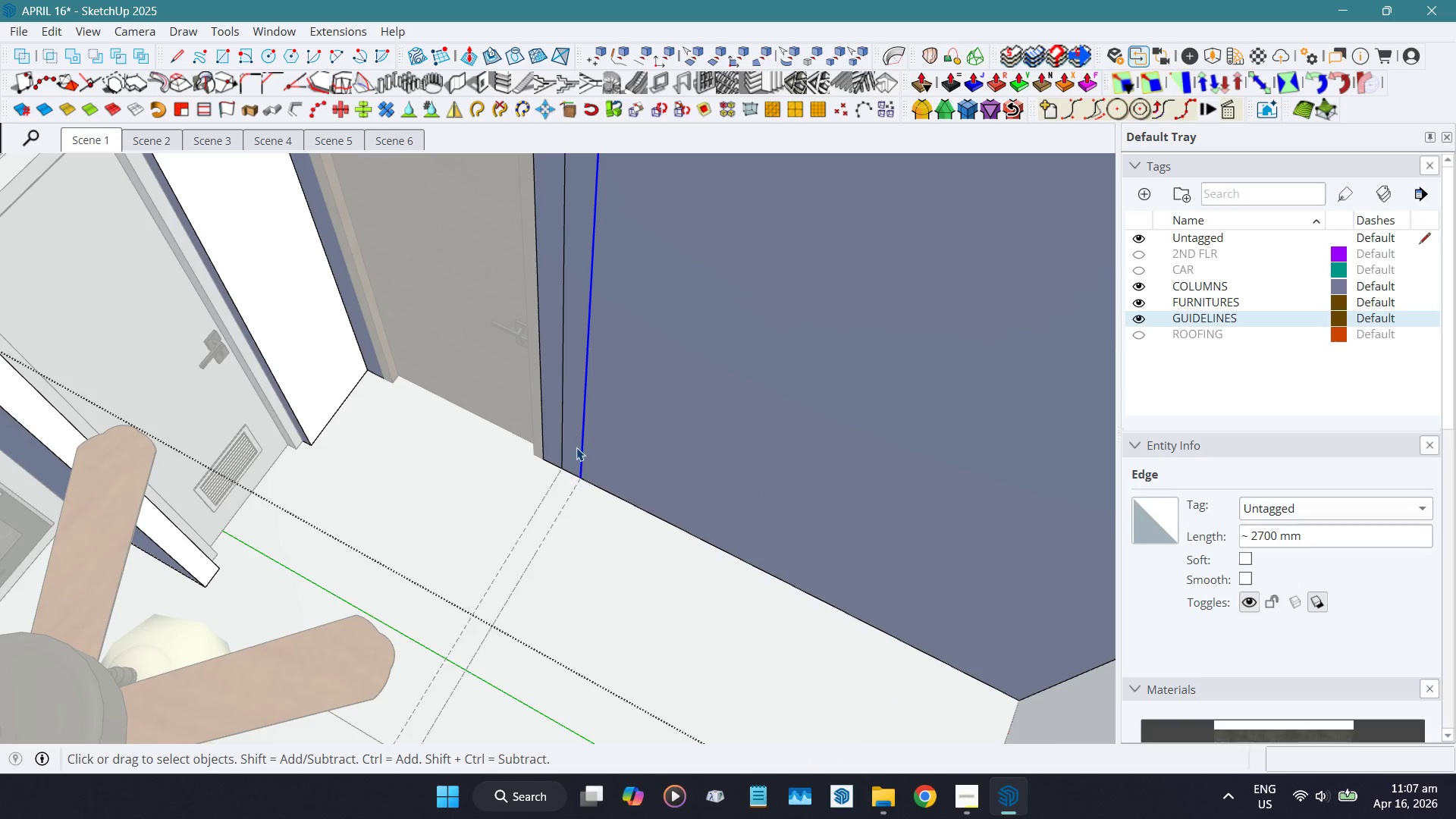 
left_click([576, 447])
 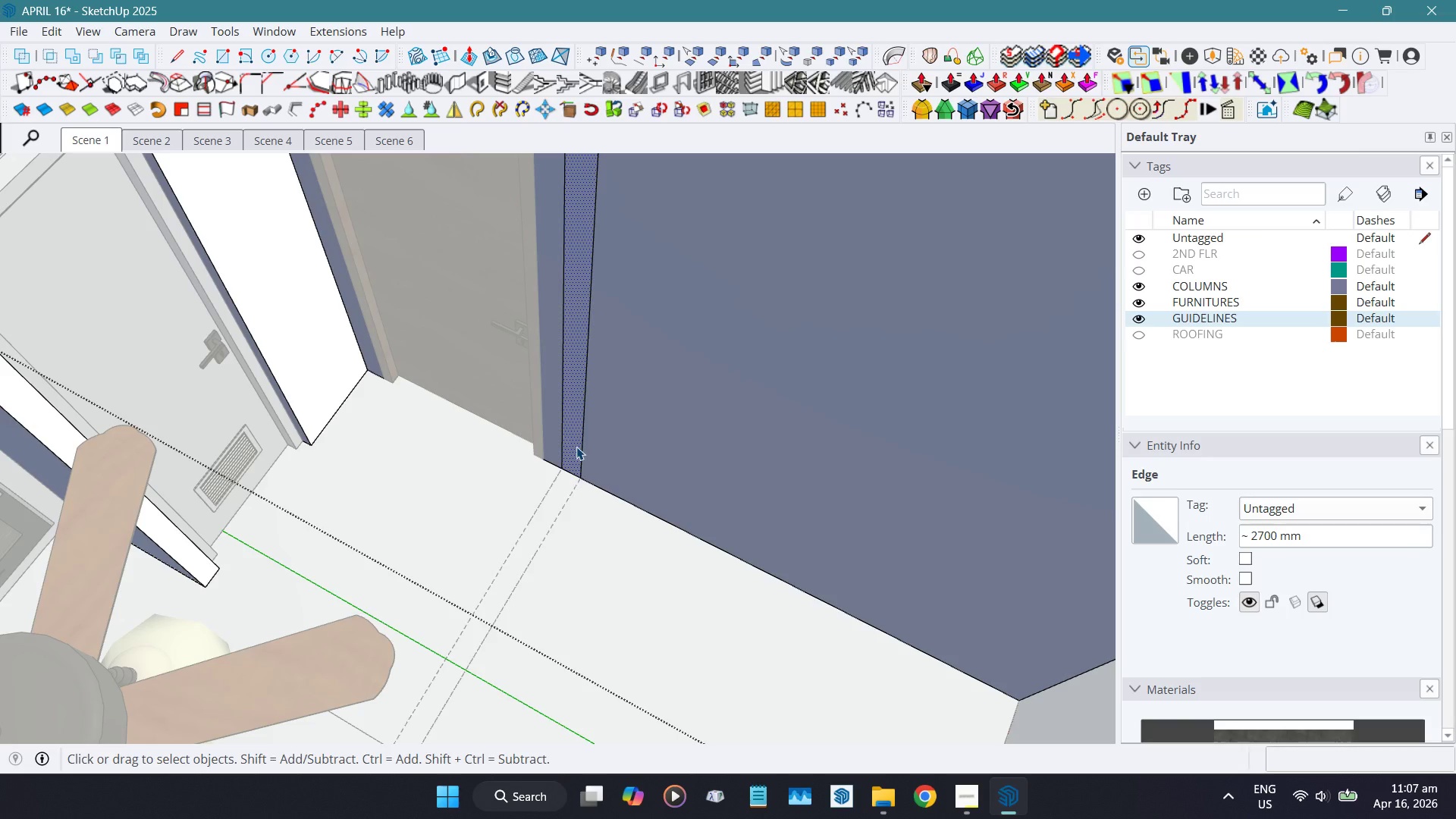 
key(Shift+D)
 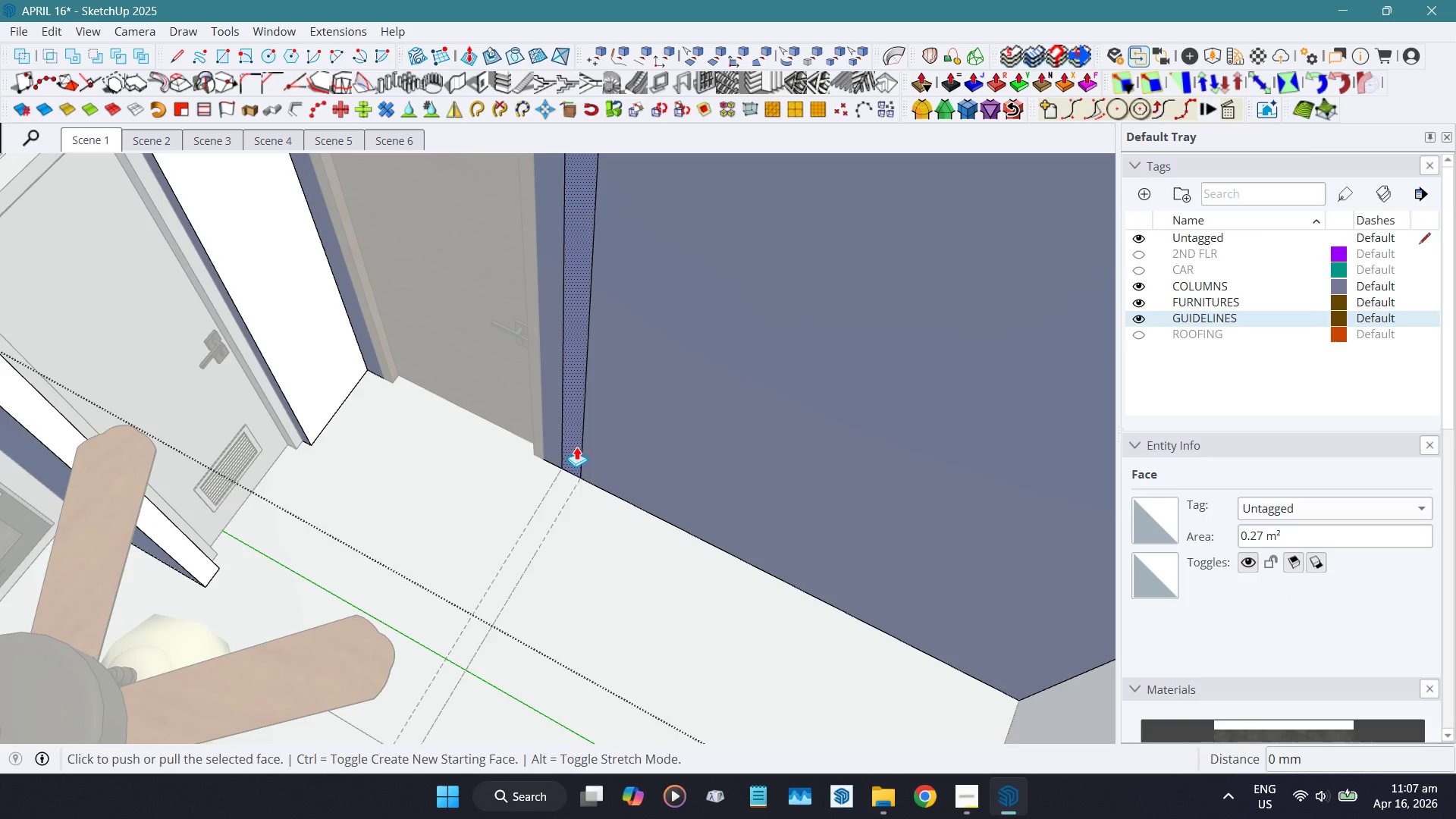 
left_click([576, 447])
 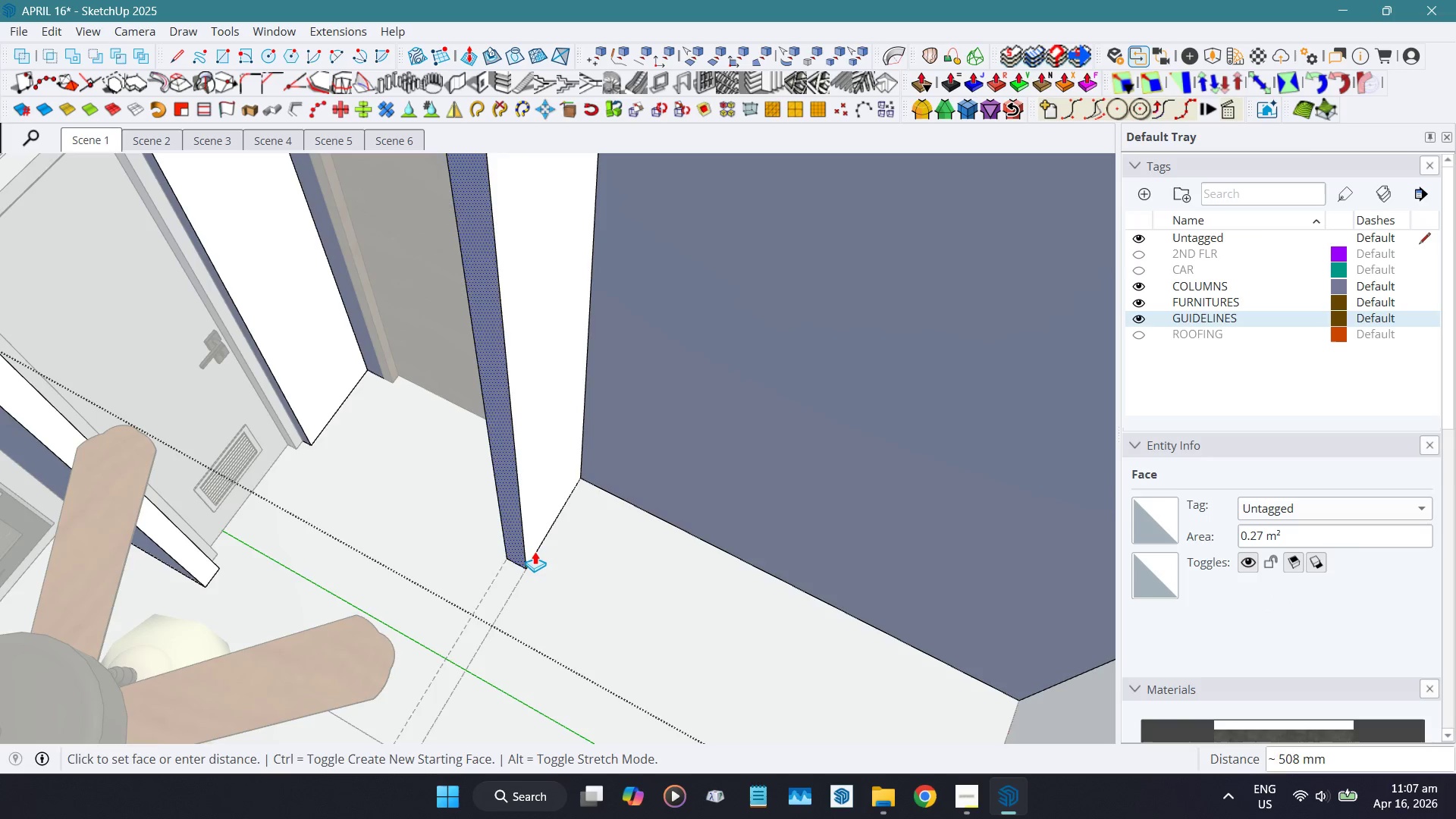 
hold_key(key=ShiftLeft, duration=0.45)
 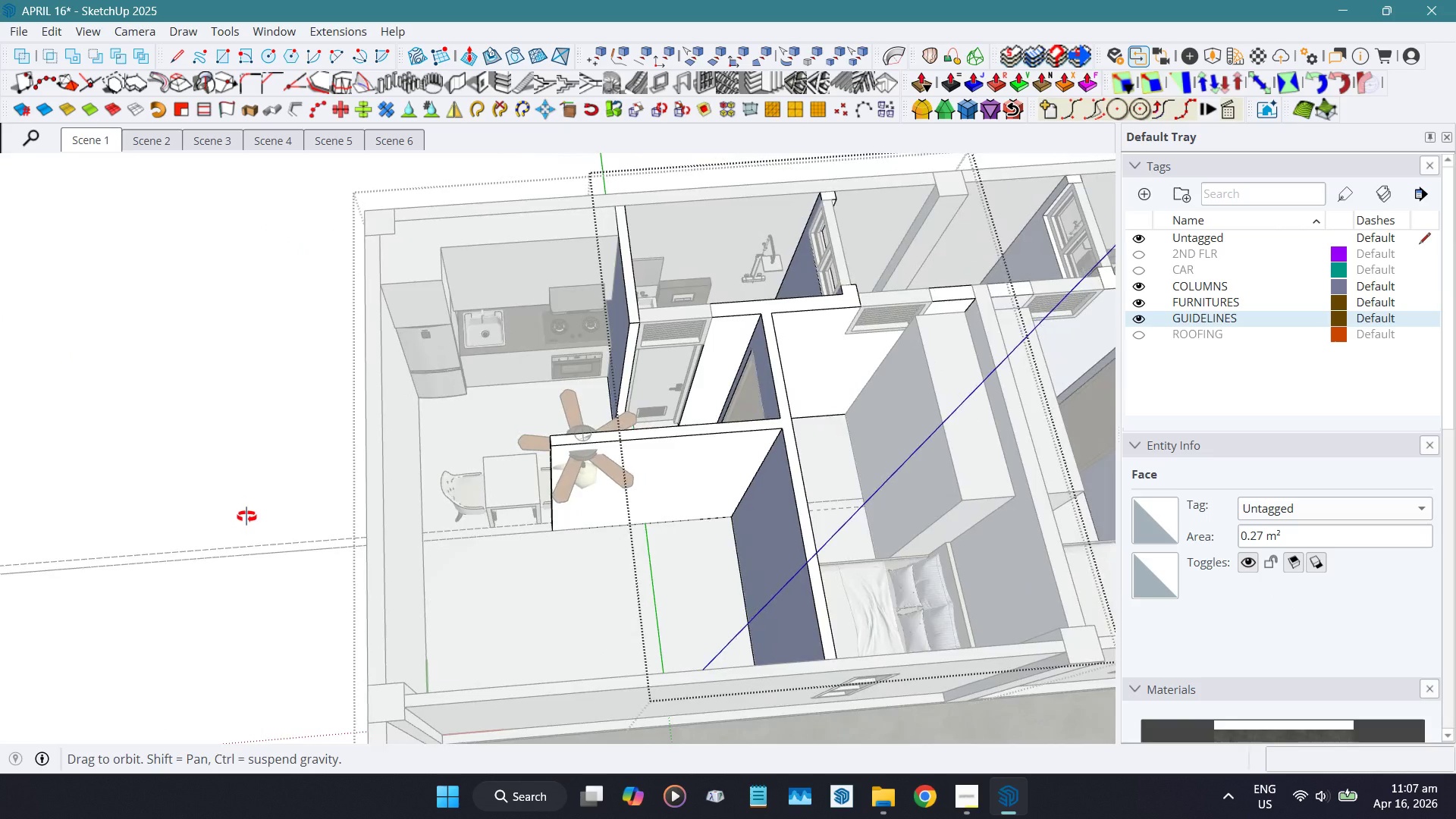 
scroll: coordinate [451, 664], scroll_direction: down, amount: 11.0
 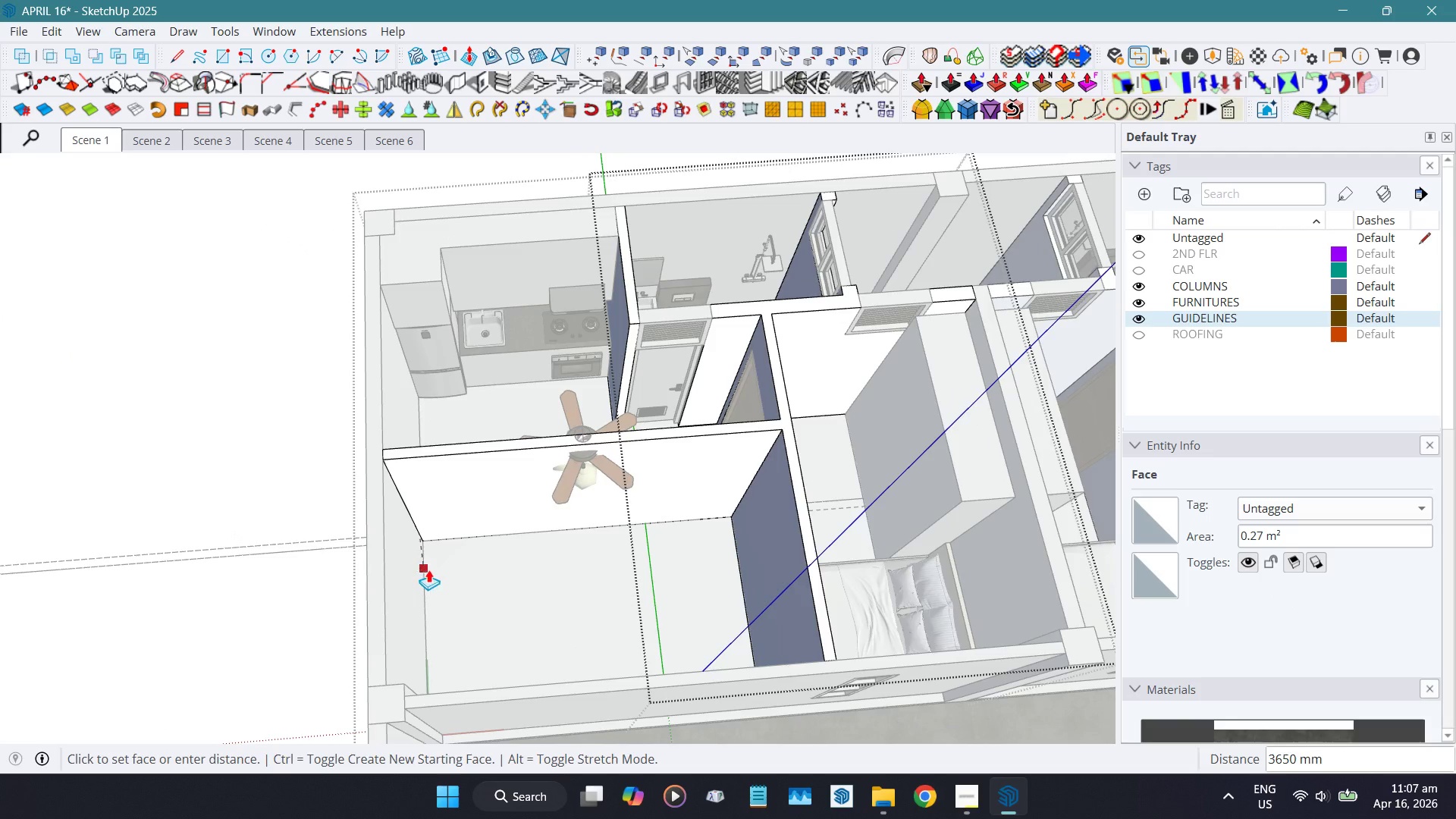 
left_click([419, 571])
 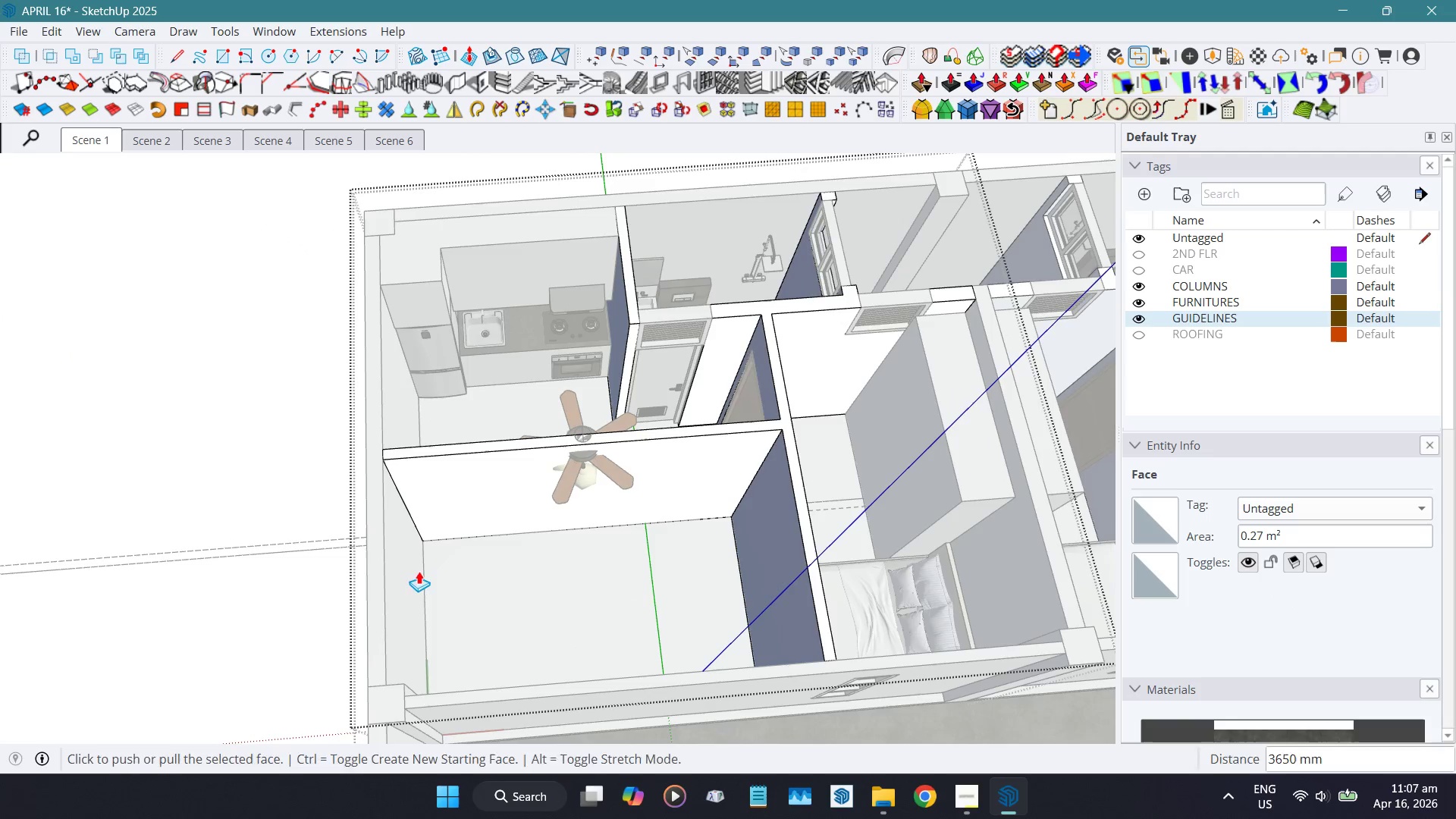 
key(Space)
 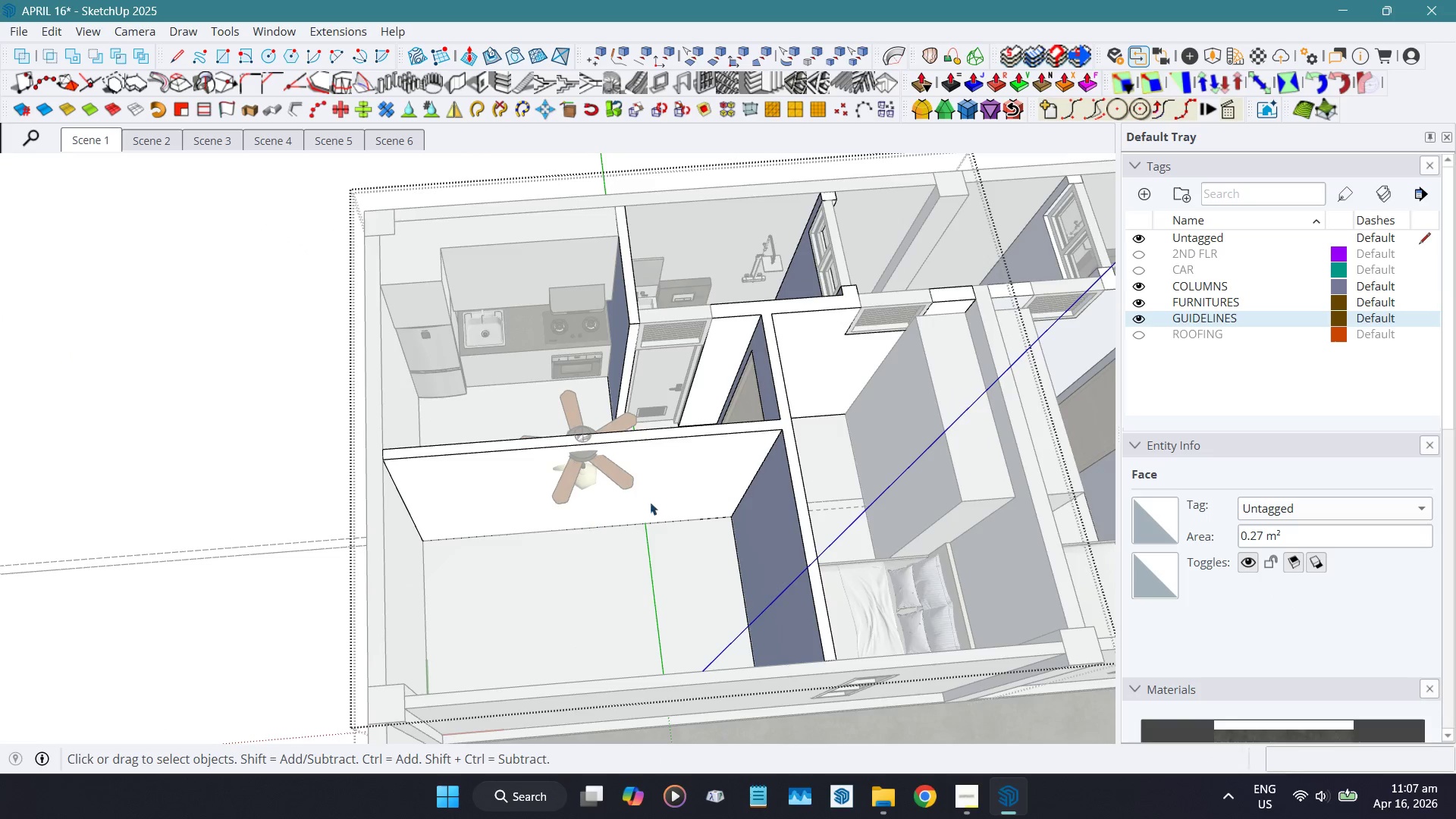 
key(Shift+ShiftLeft)
 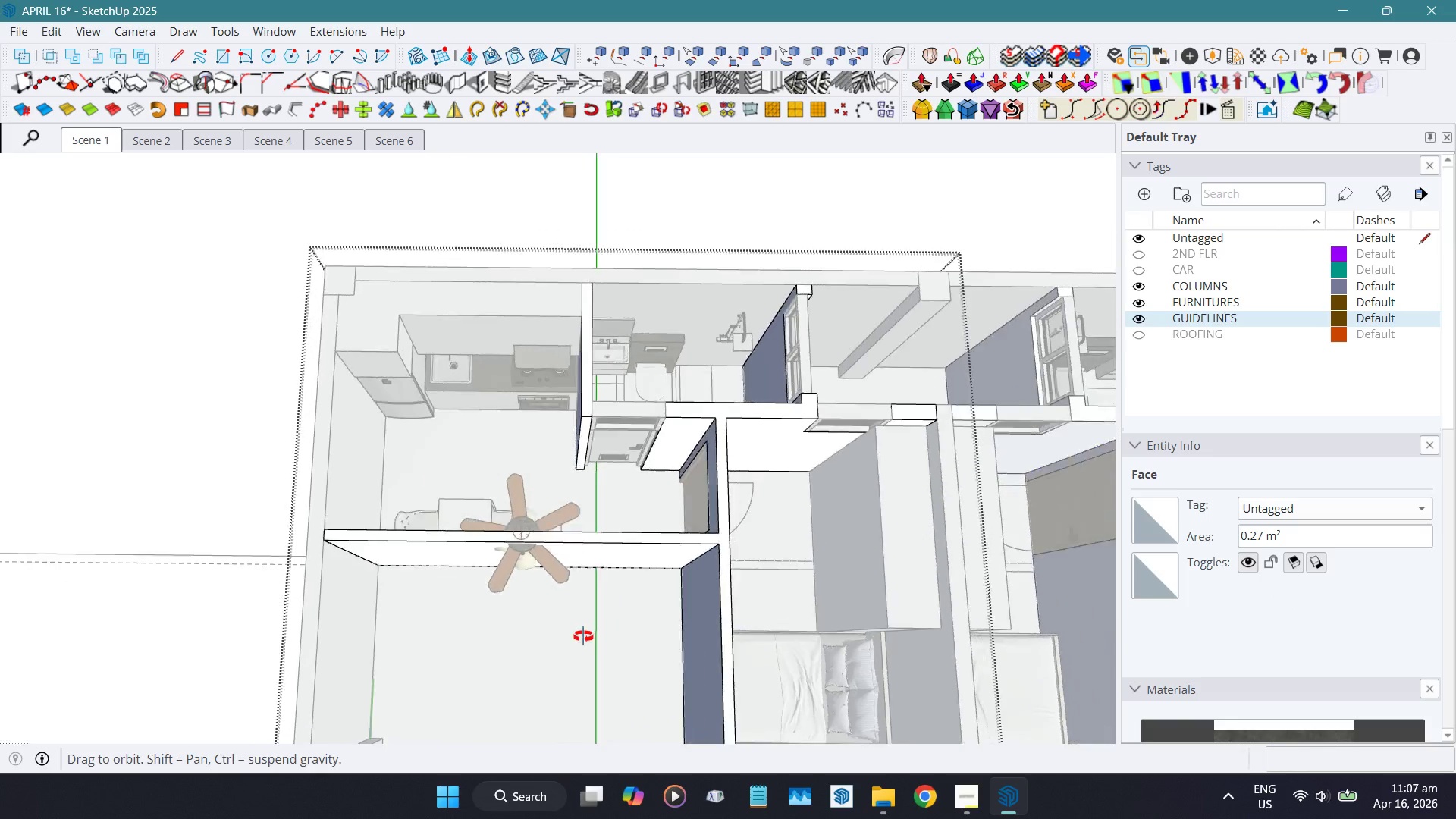 
hold_key(key=ShiftLeft, duration=1.41)
 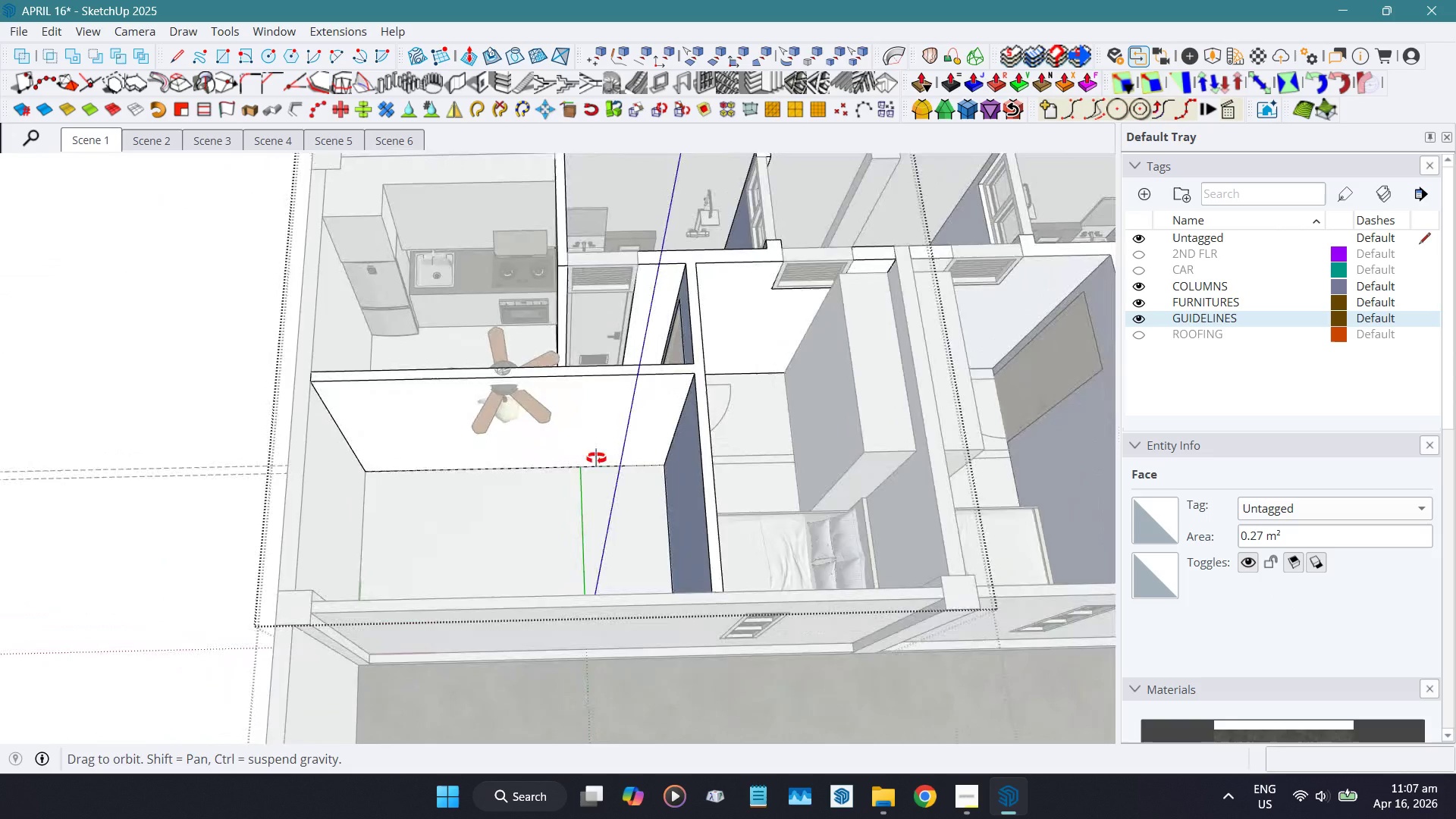 
hold_key(key=ShiftLeft, duration=0.31)
 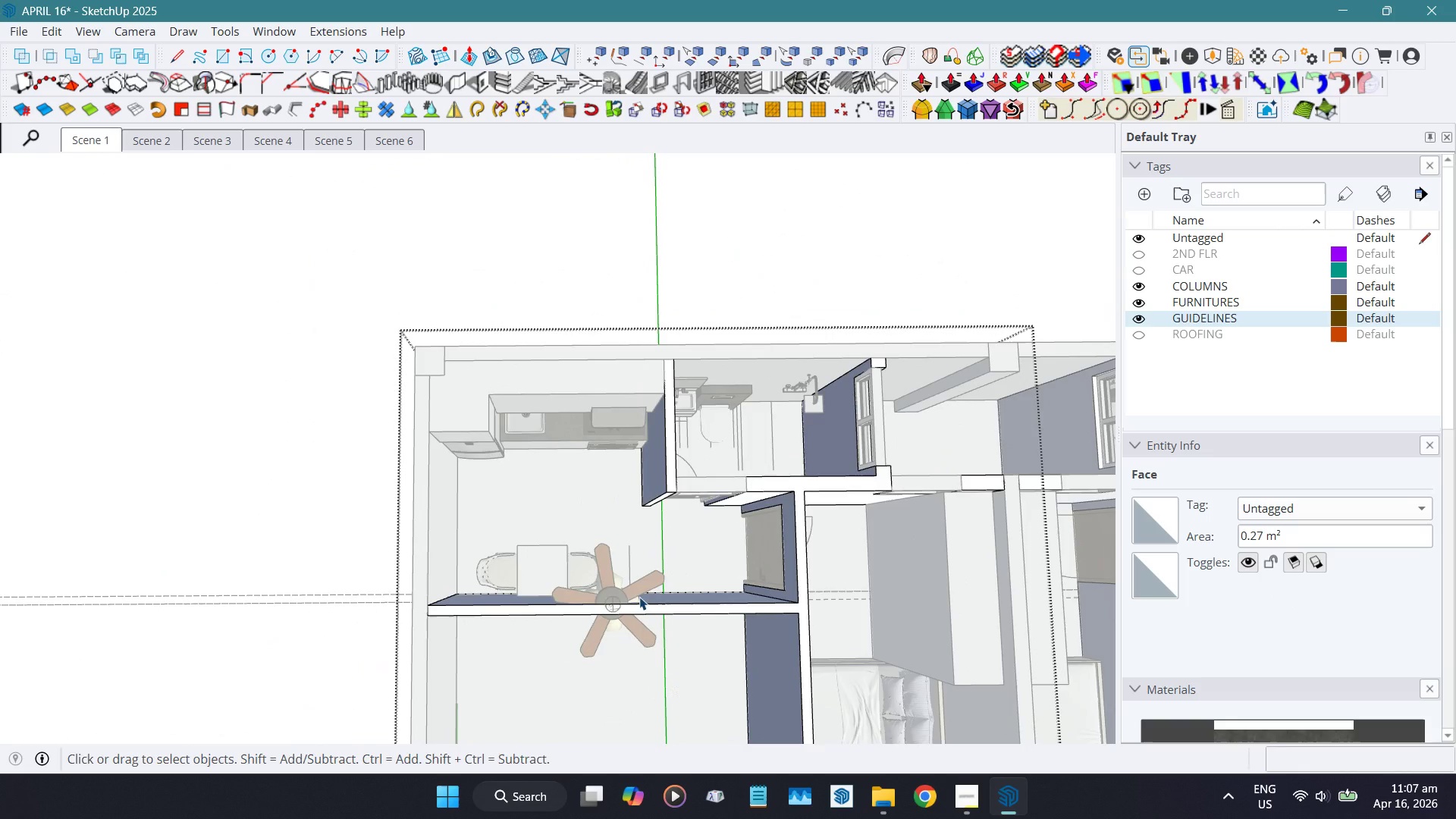 
key(Escape)
 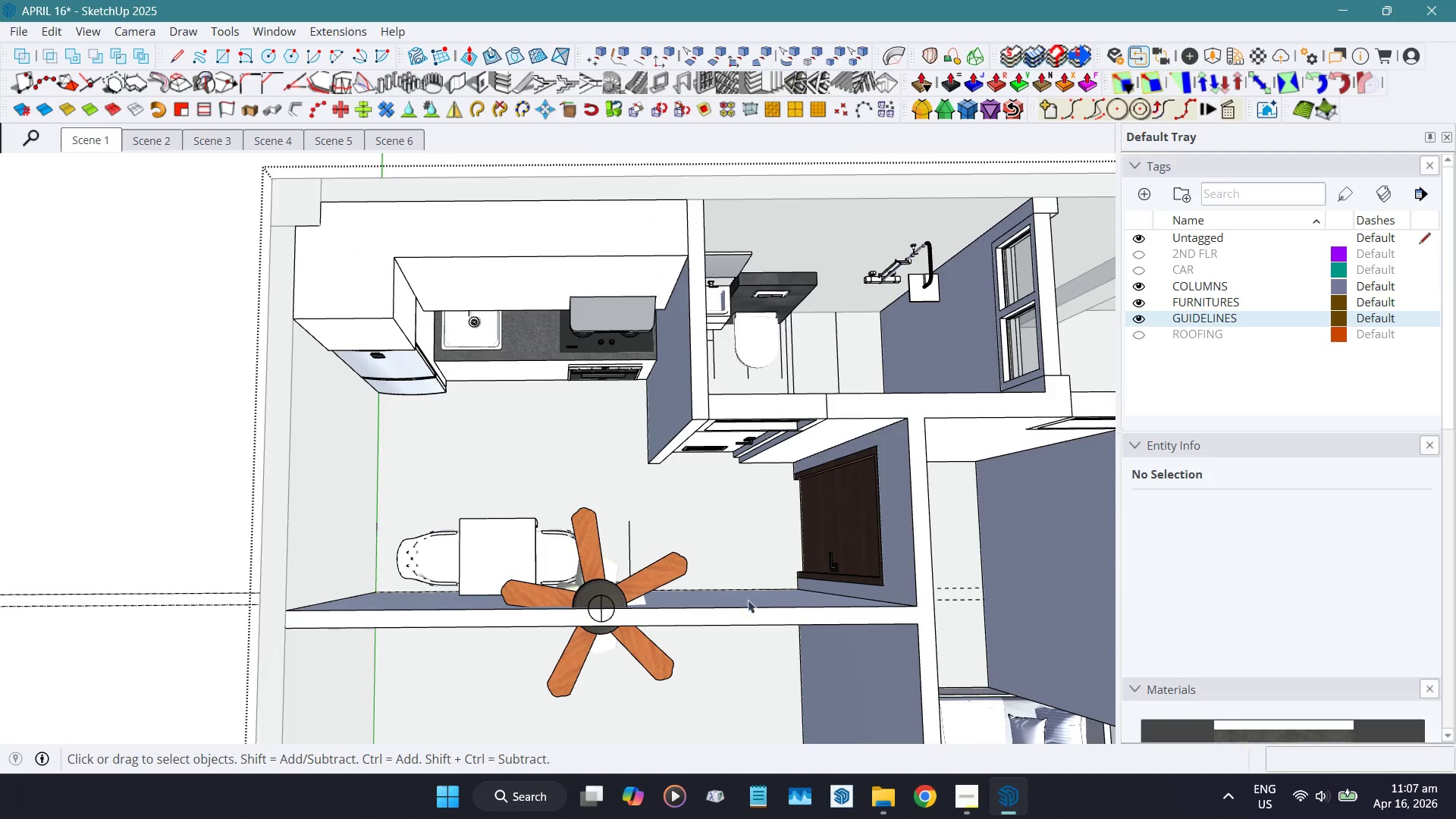 
scroll: coordinate [629, 598], scroll_direction: up, amount: 5.0
 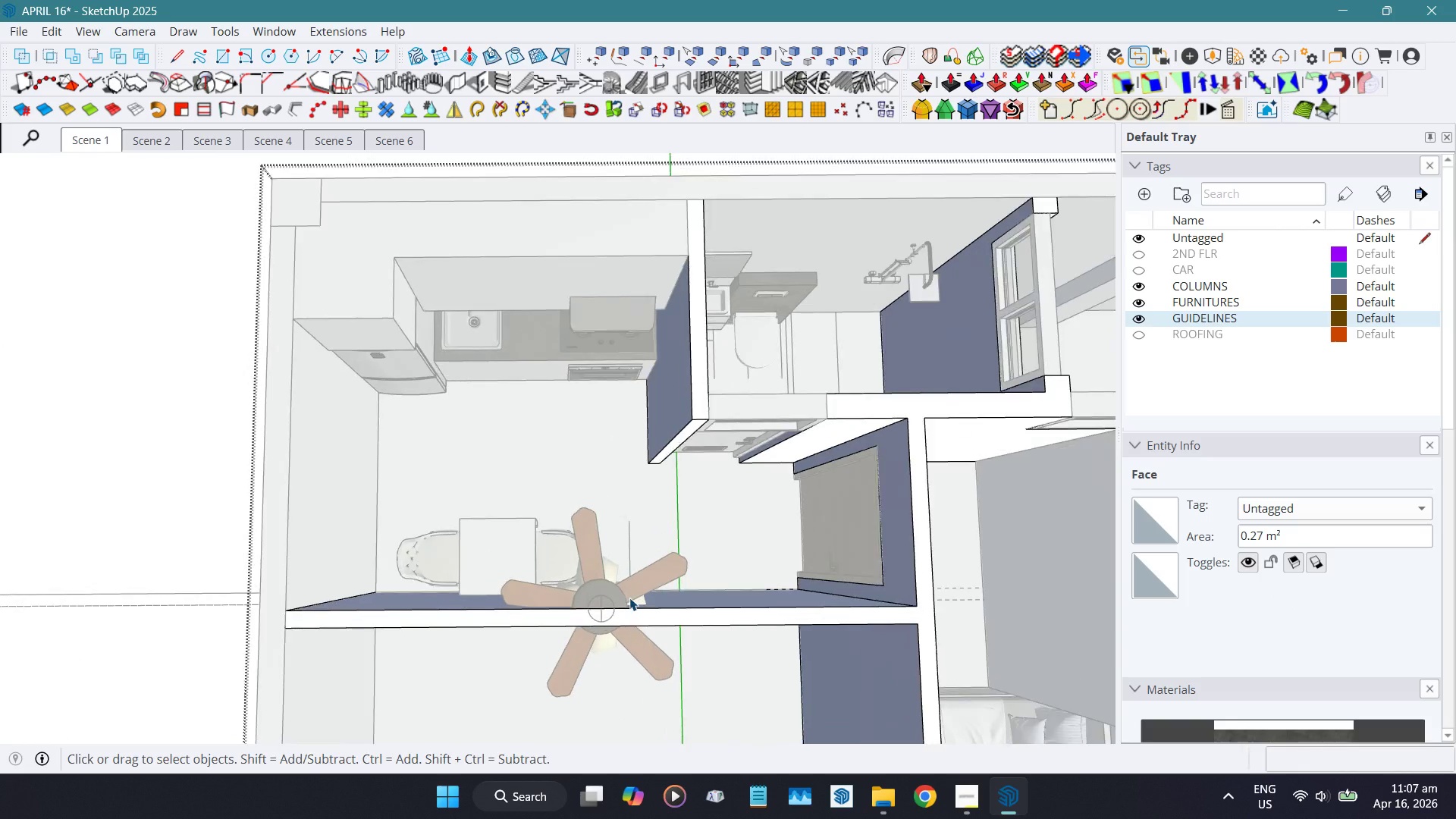 
key(Shift+F)
 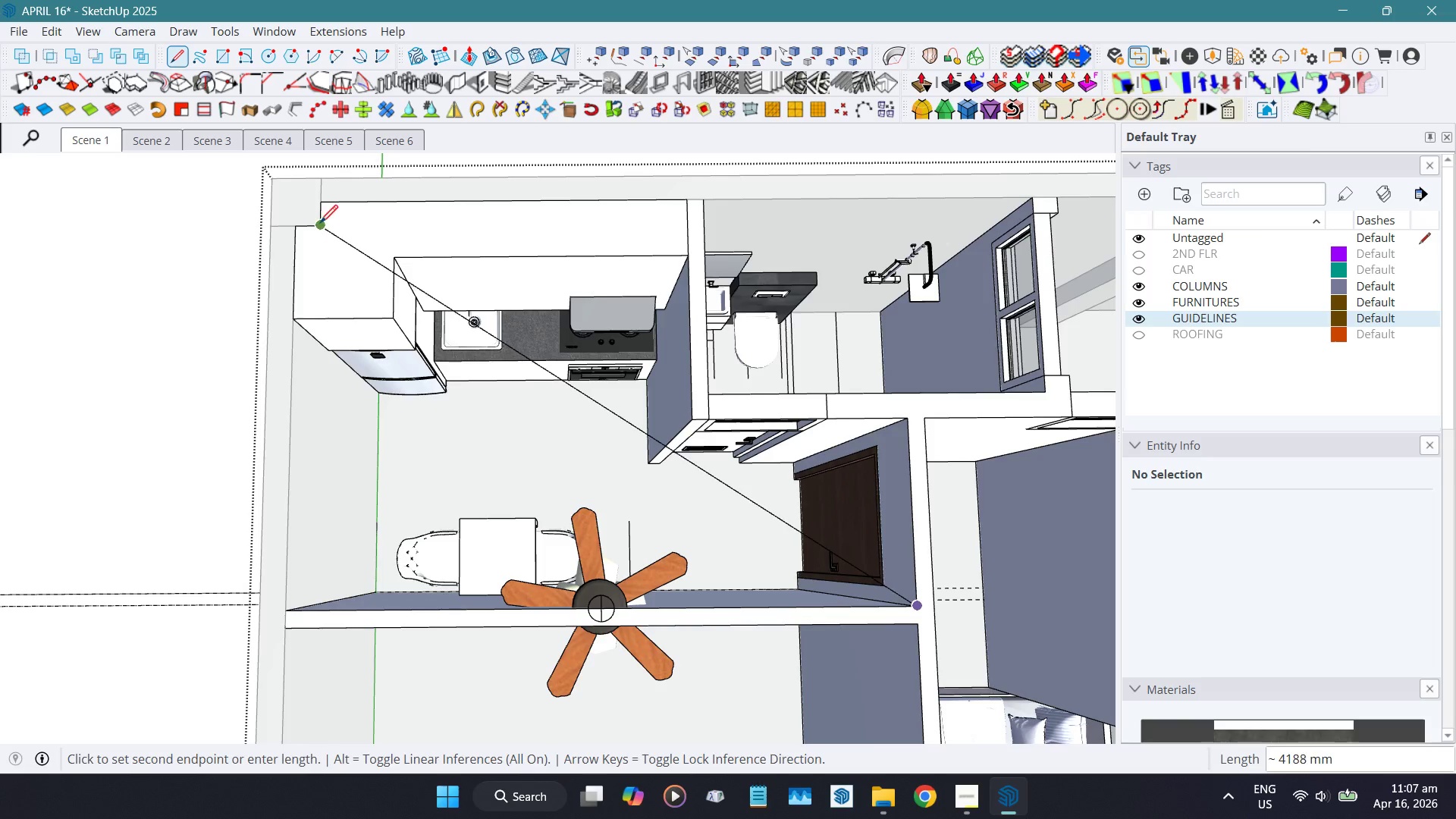 
left_click([320, 224])
 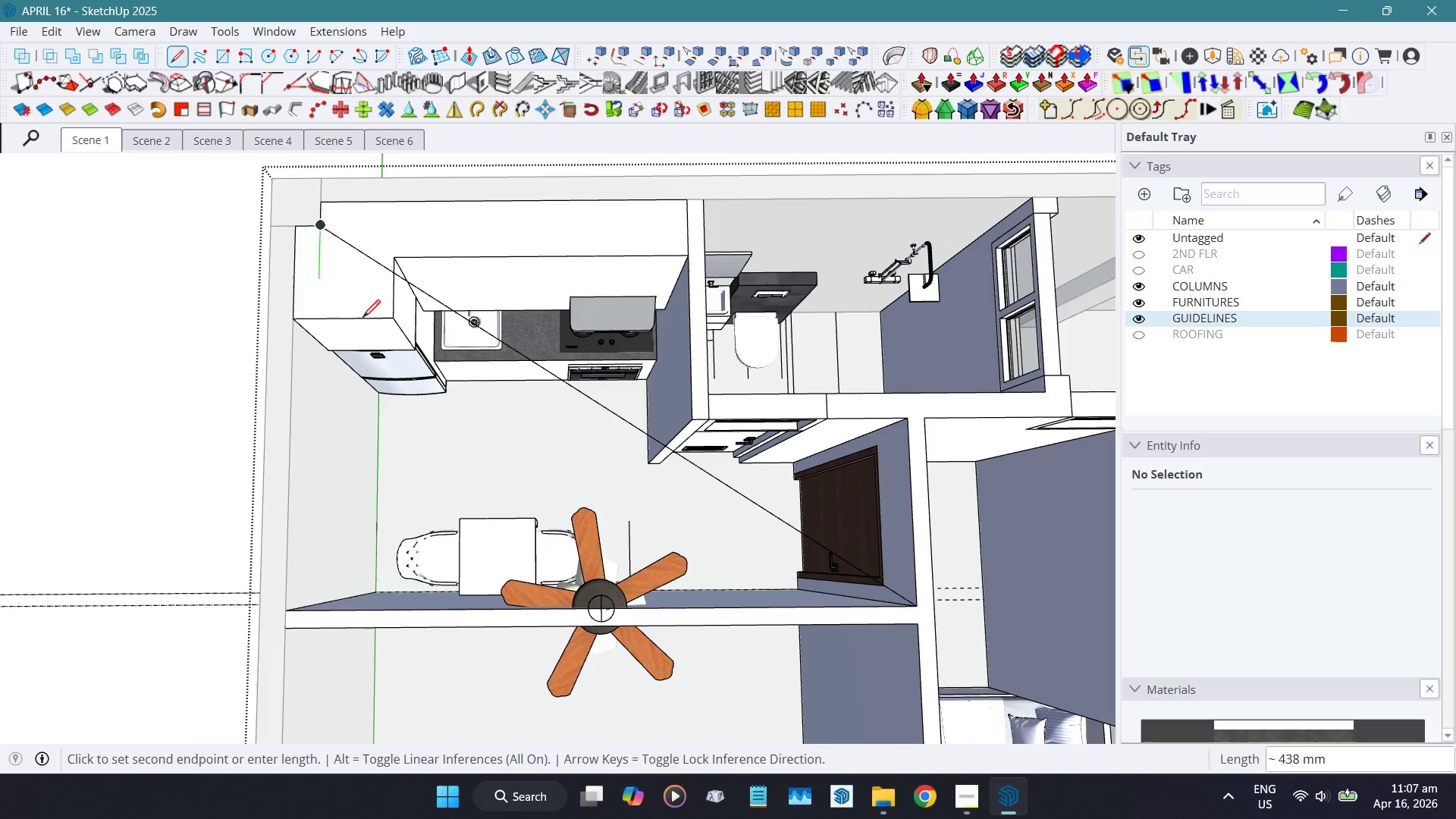 
key(Space)
 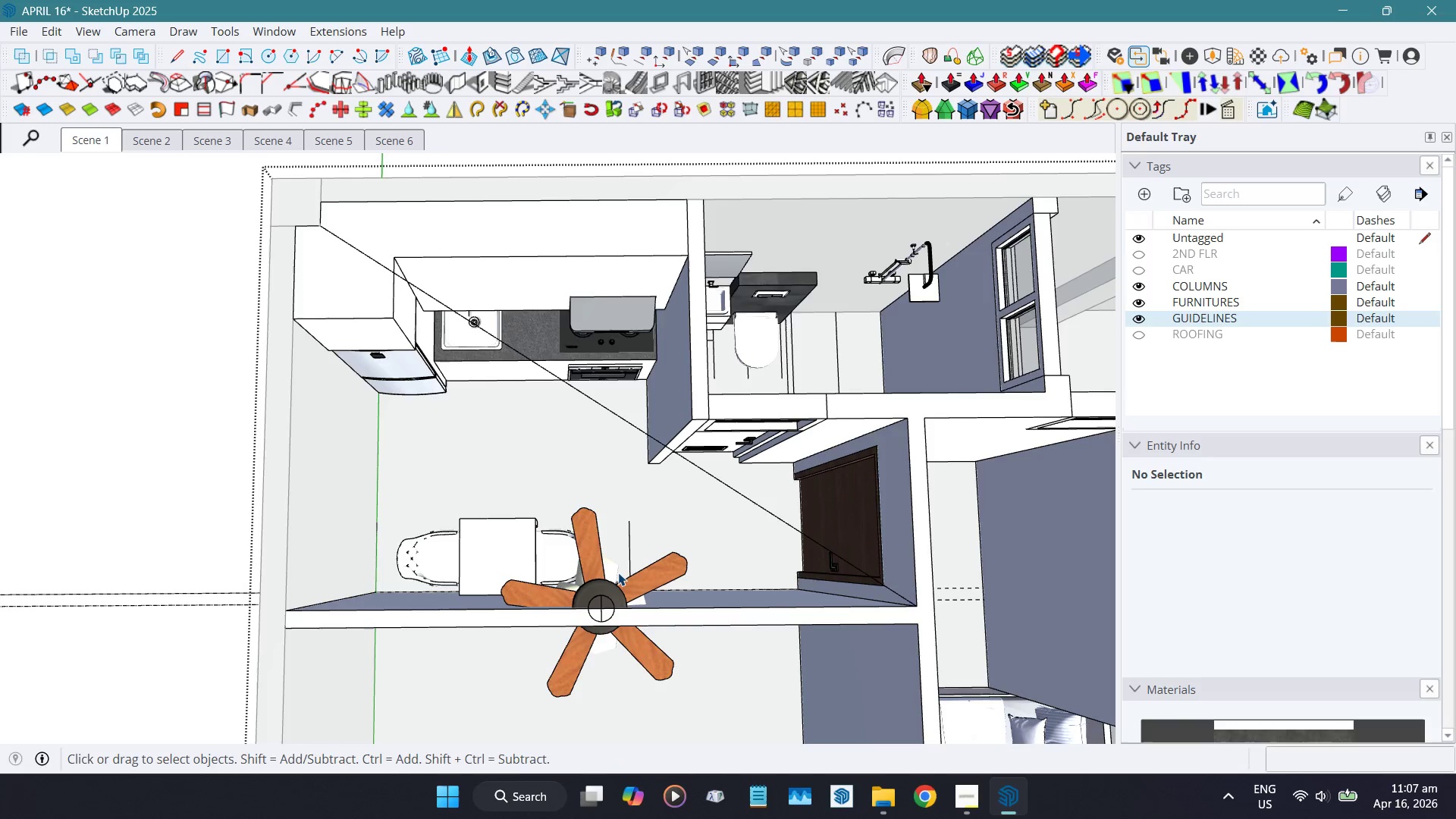 
key(Control+ControlLeft)
 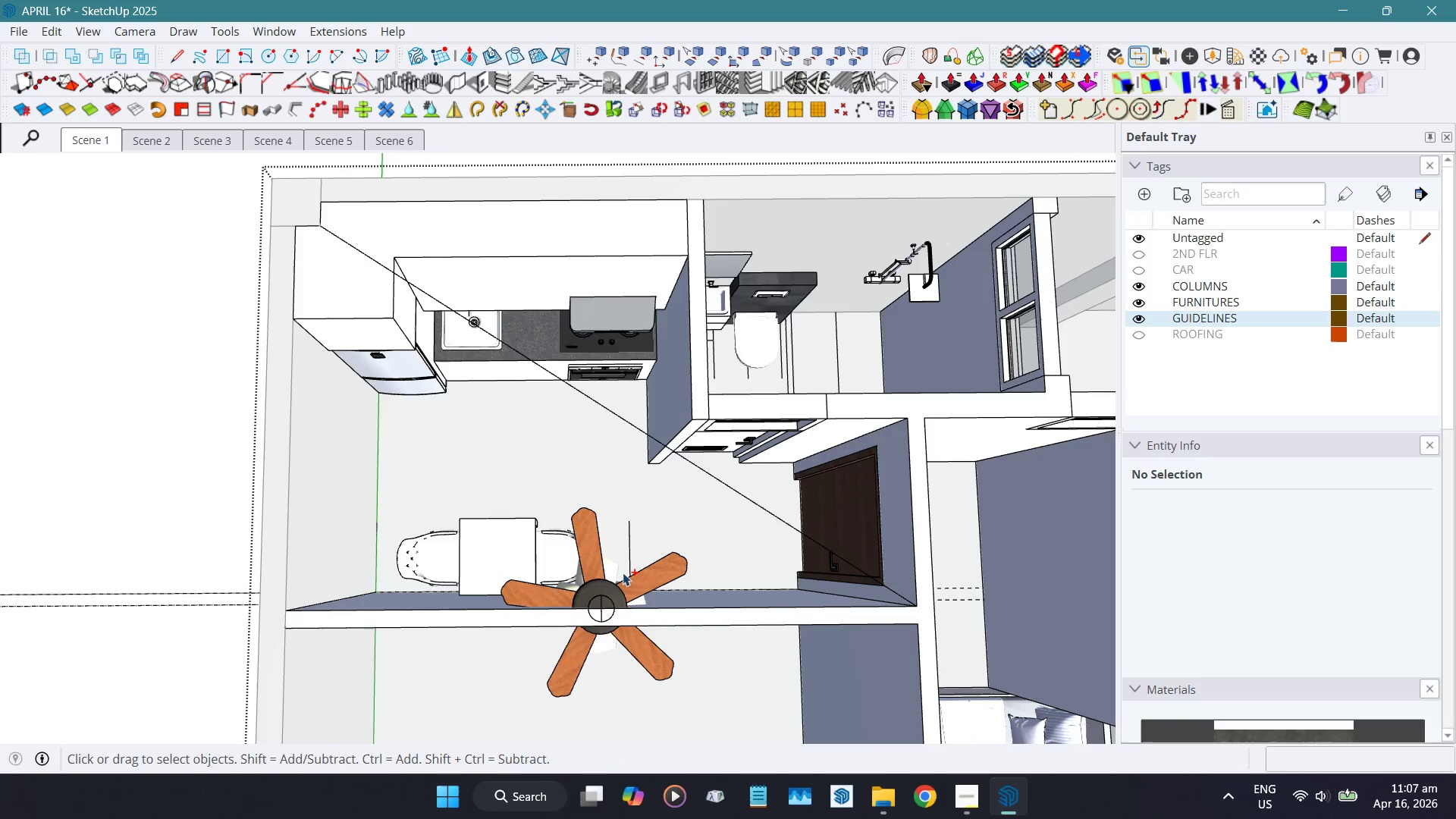 
key(Control+Z)
 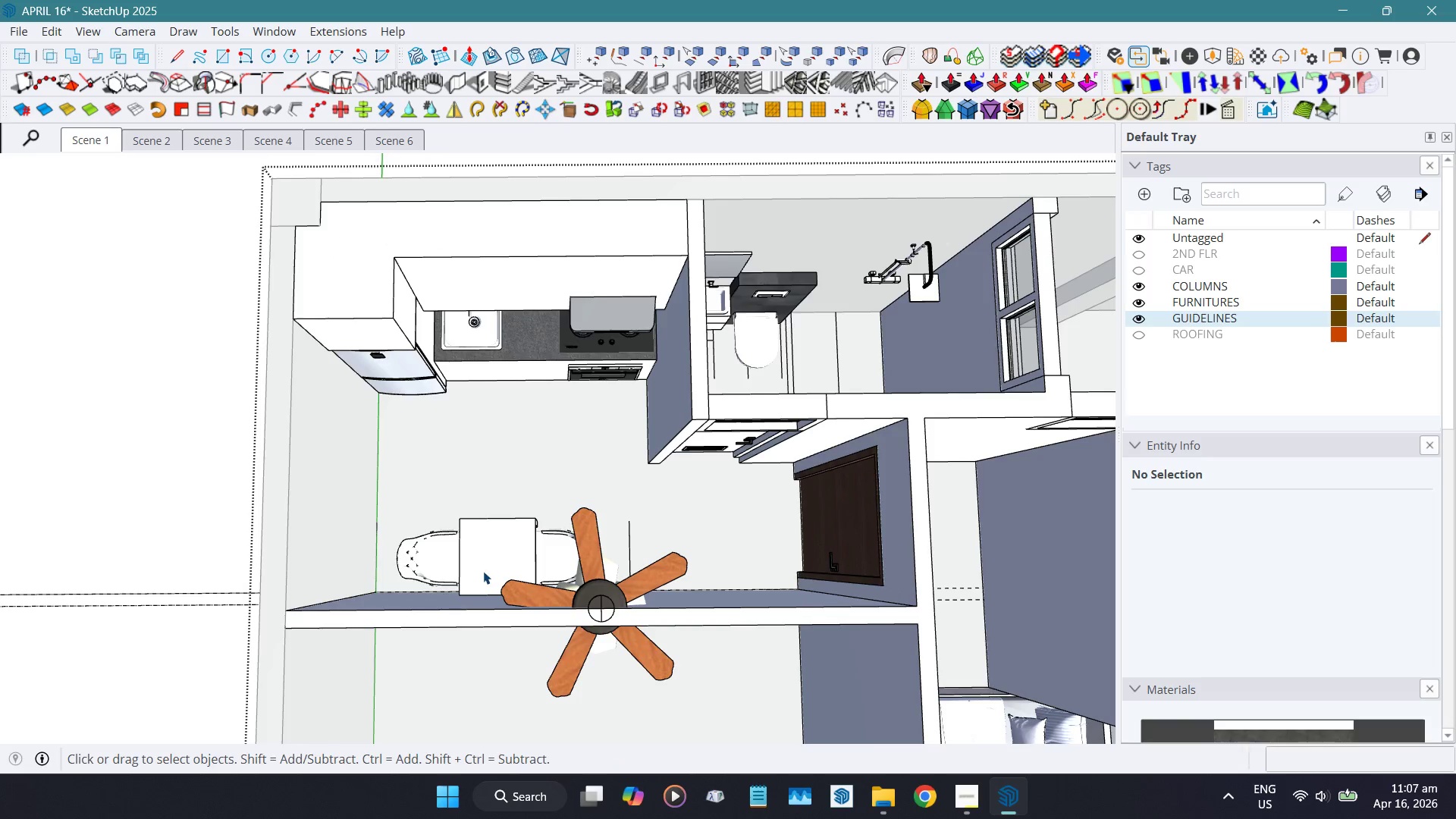 
key(Shift+F)
 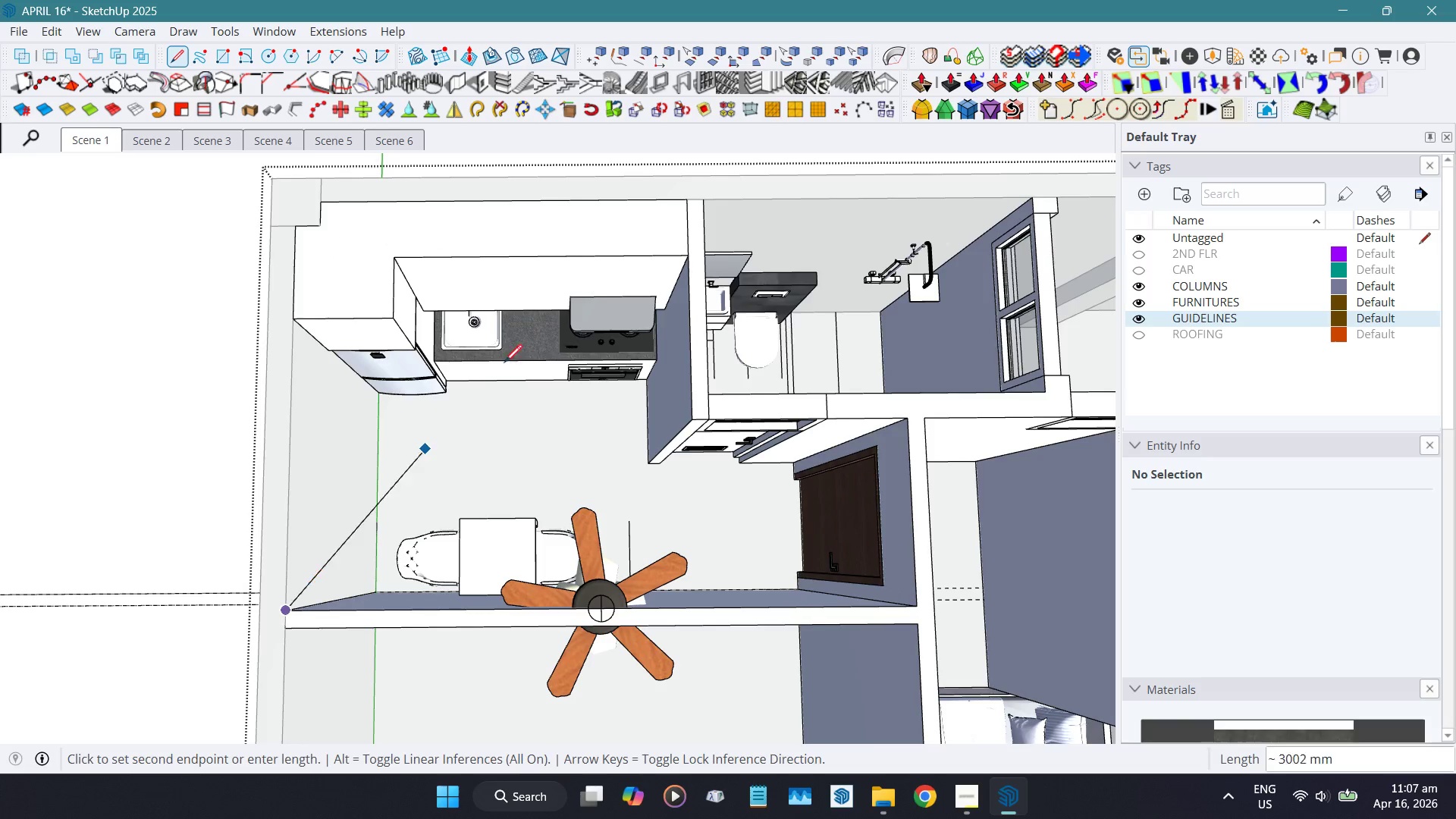 
mouse_move([692, 237])
 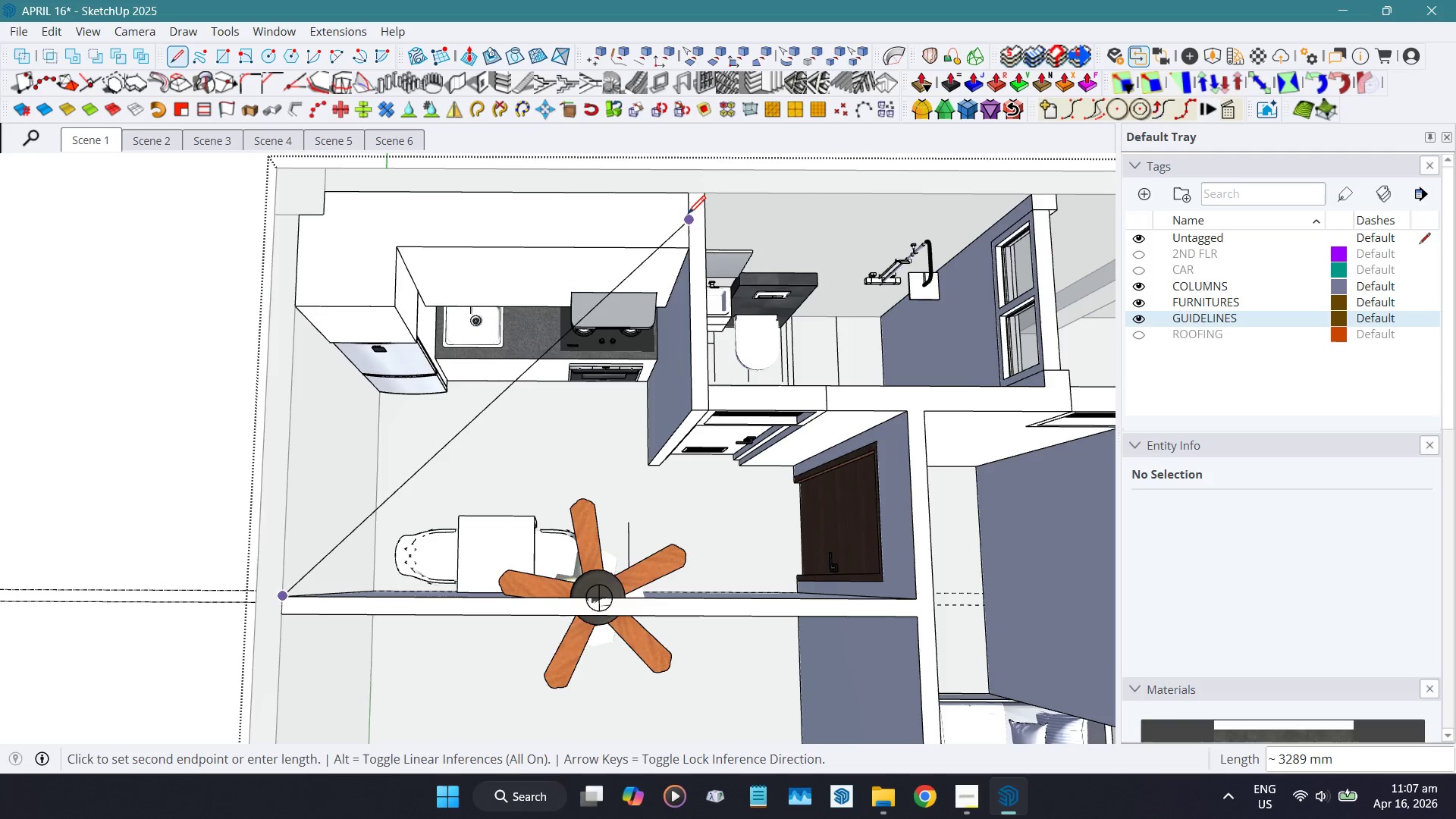 
left_click([690, 246])
 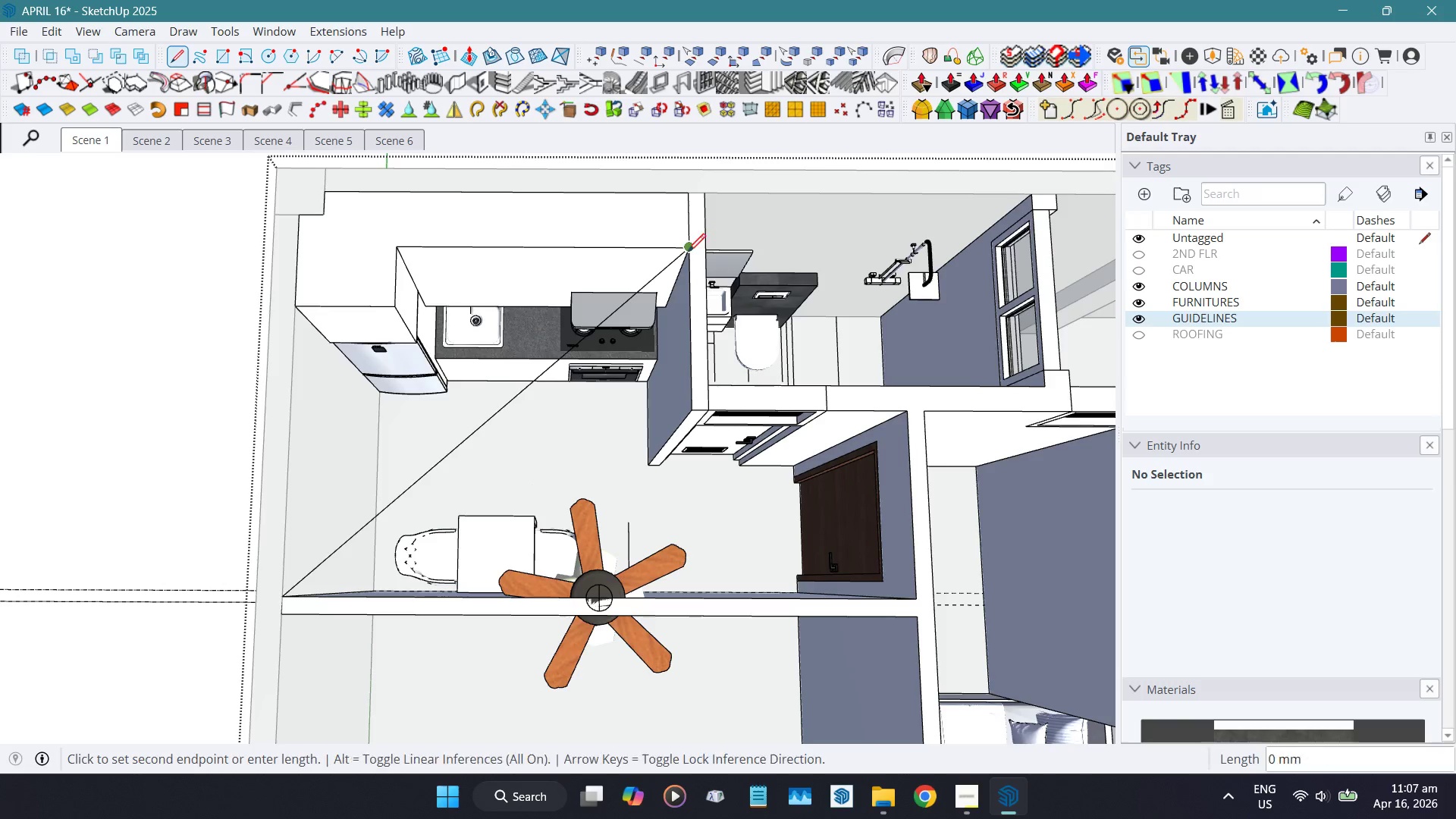 
key(Space)
 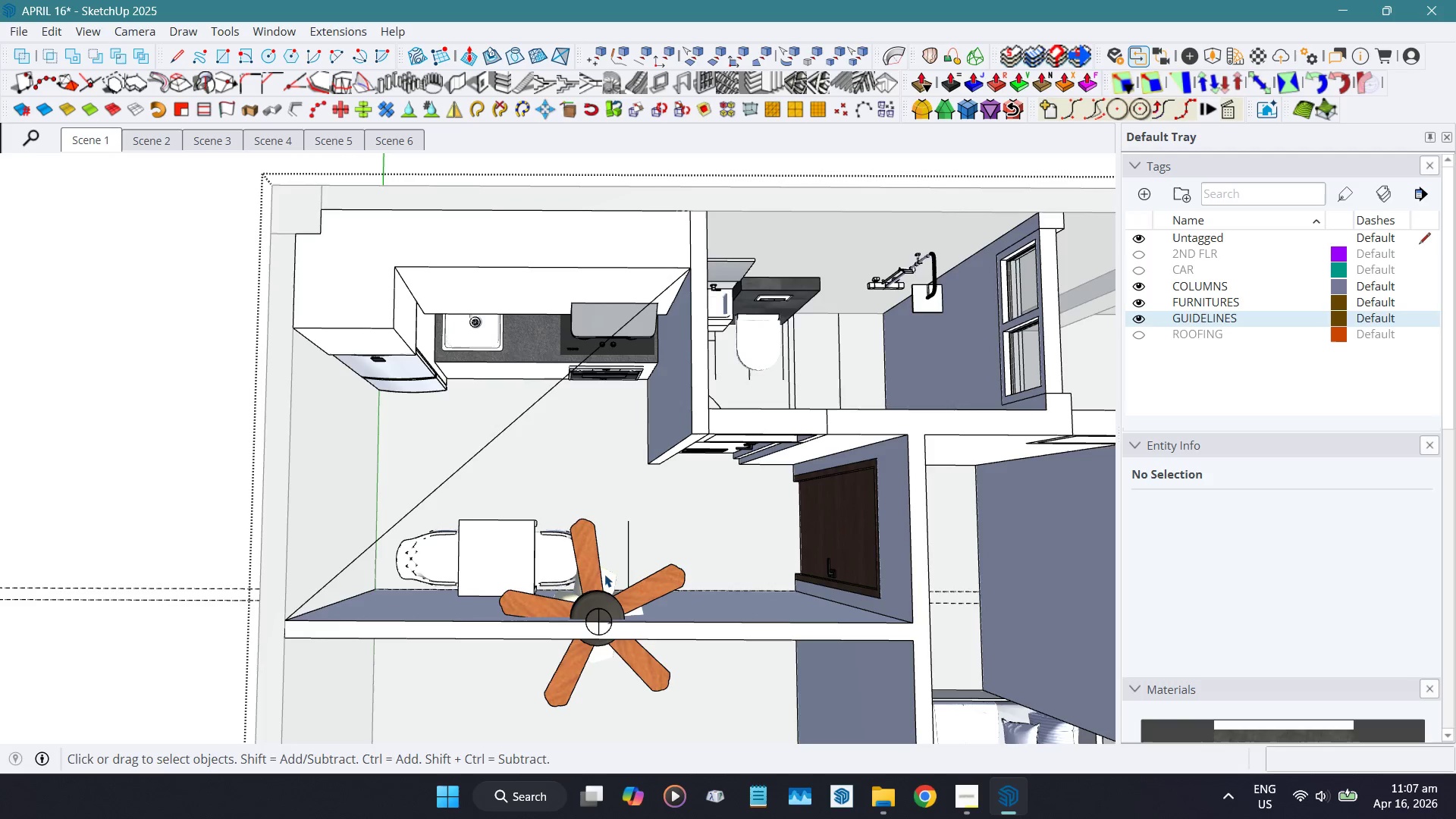 
left_click([603, 596])
 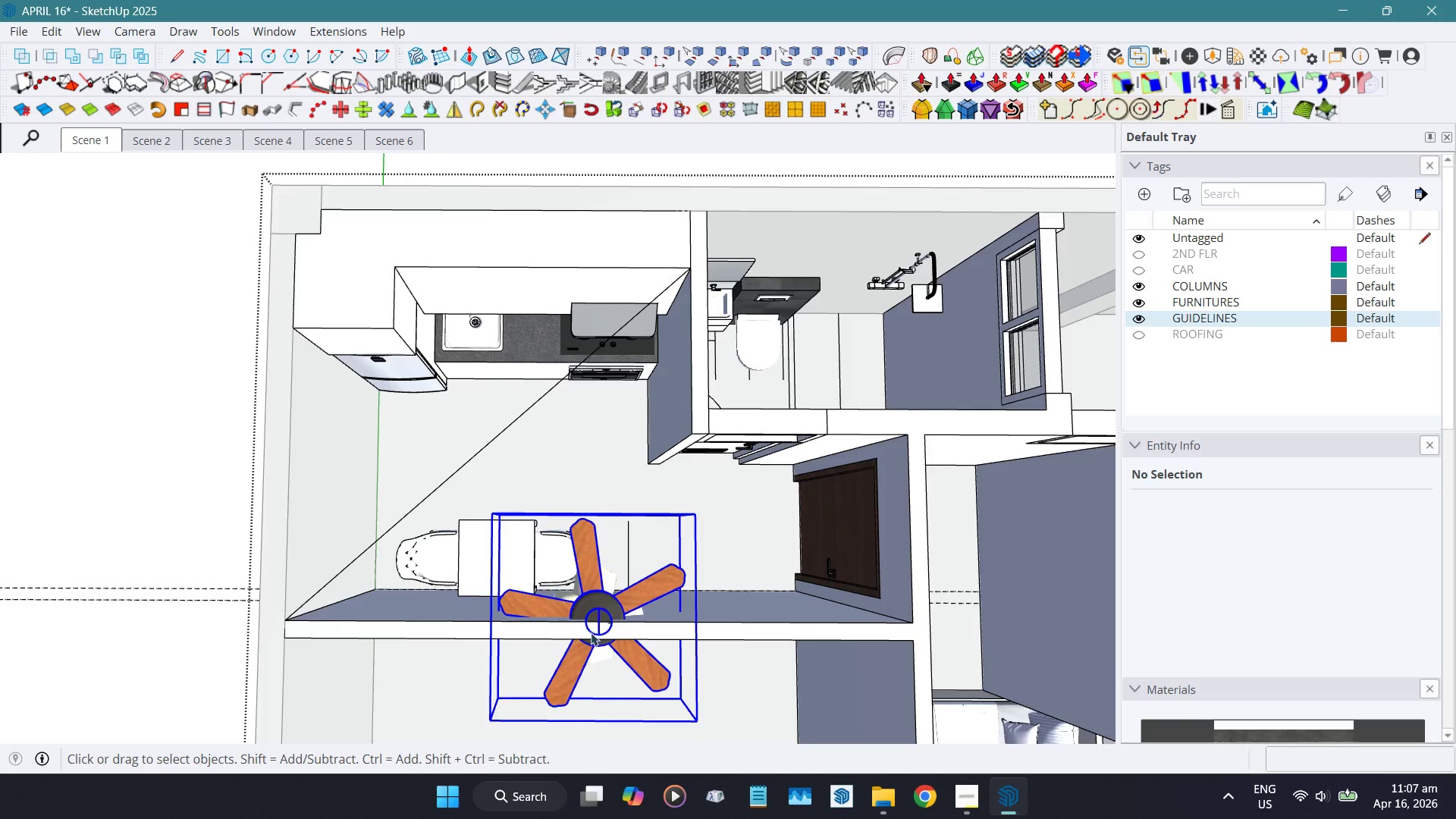 
scroll: coordinate [584, 647], scroll_direction: up, amount: 3.0
 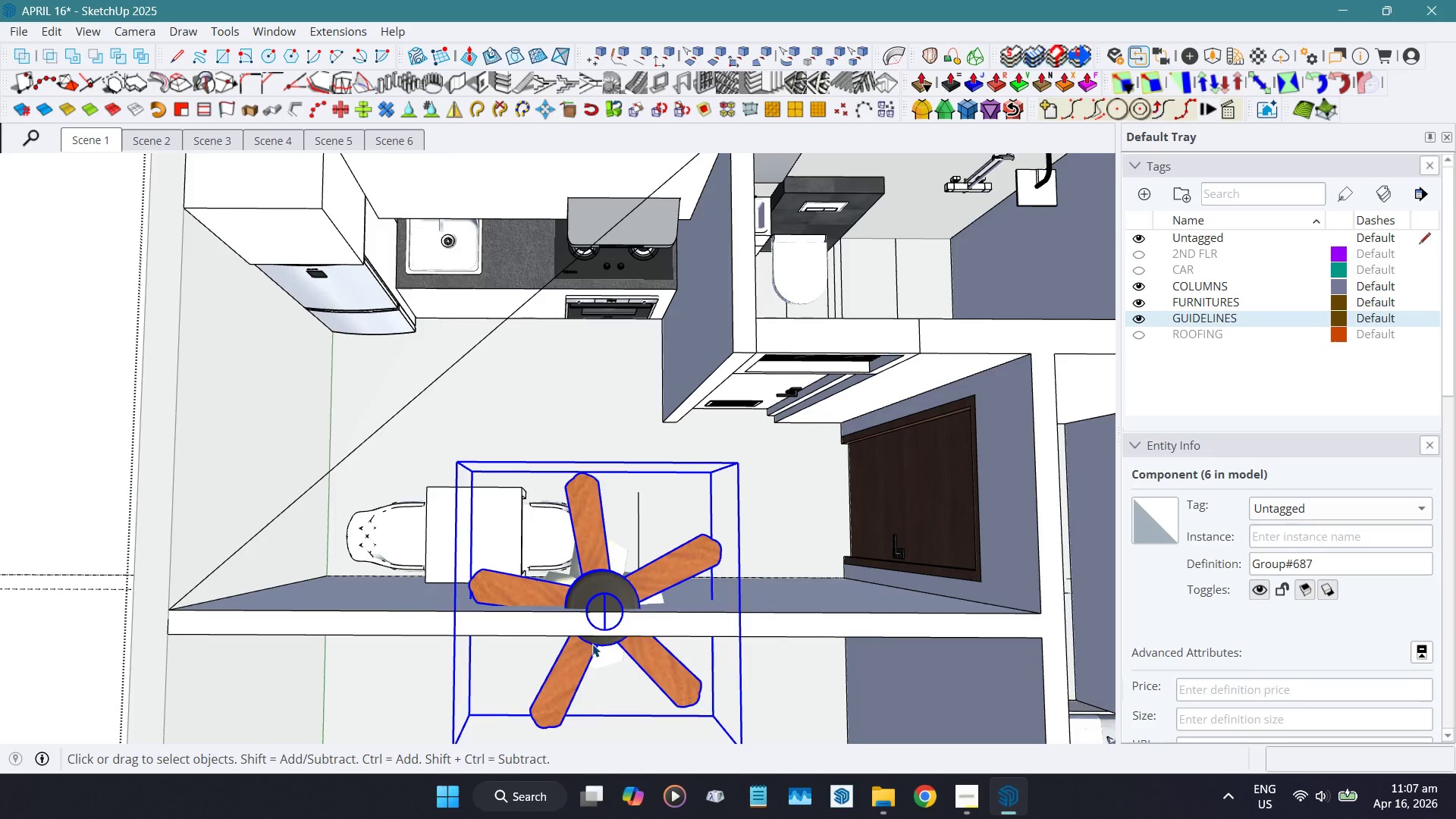 
key(Shift+ShiftLeft)
 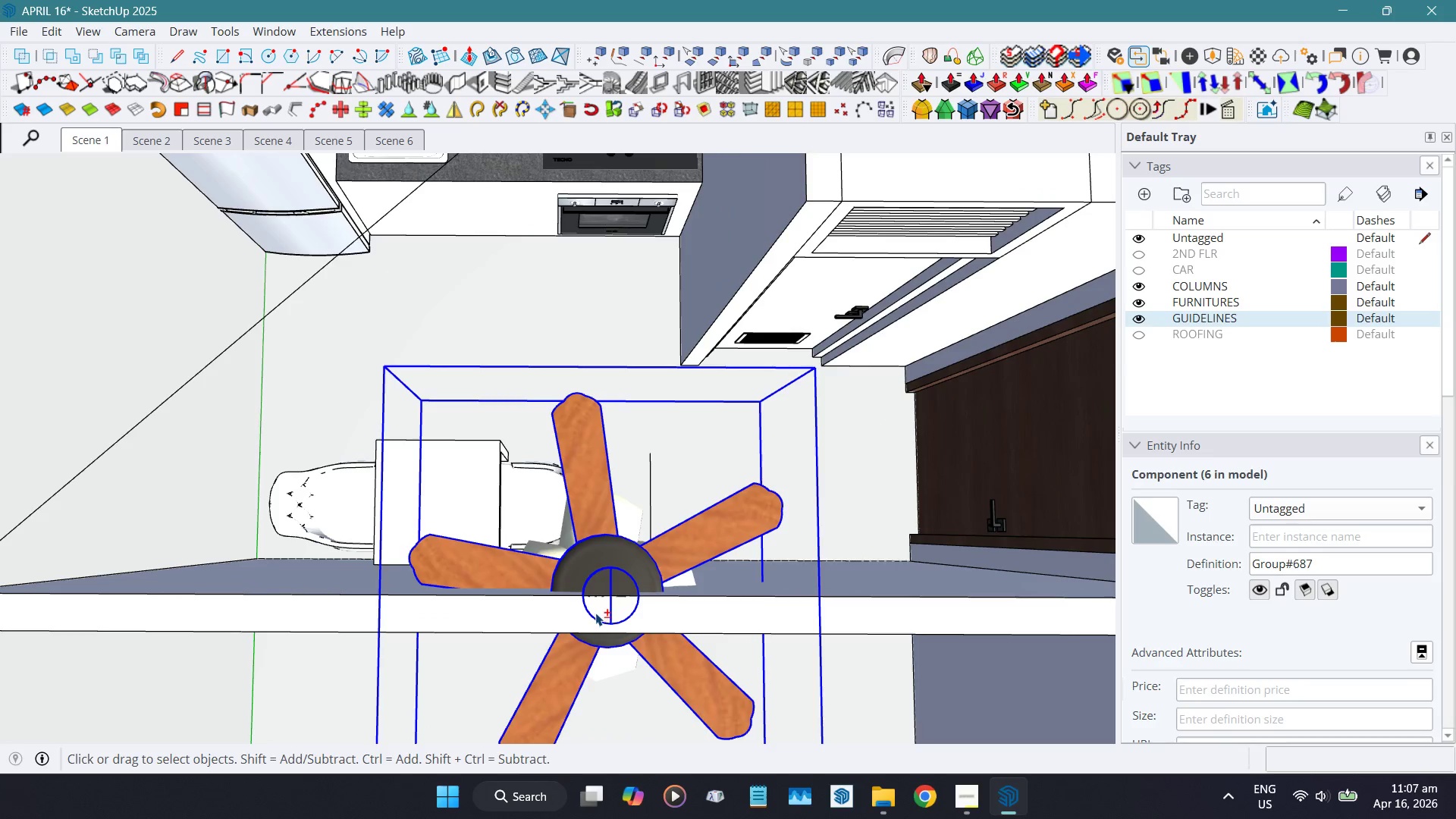 
key(Shift+W)
 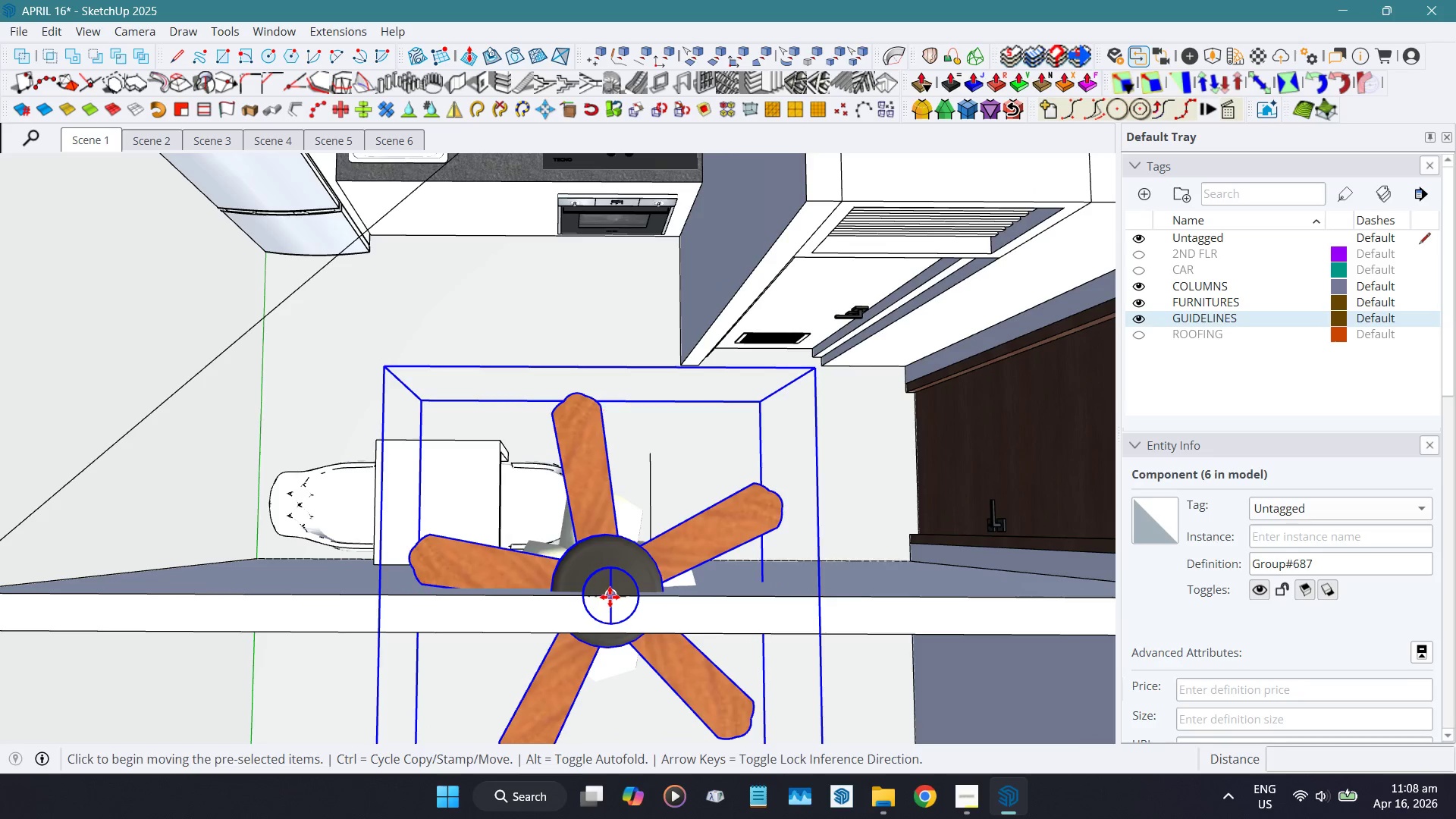 
scroll: coordinate [593, 639], scroll_direction: up, amount: 4.0
 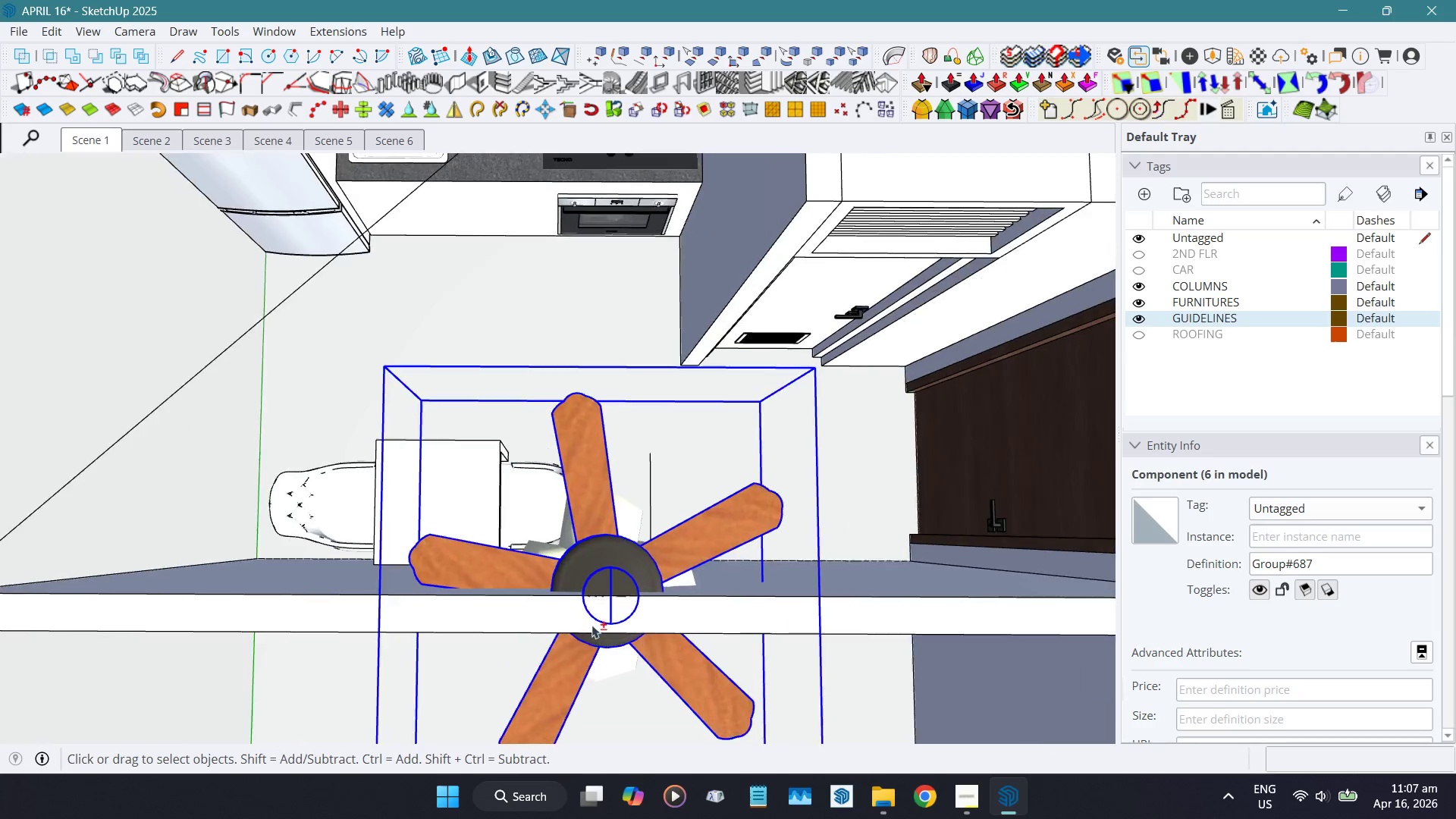 
left_click([613, 597])
 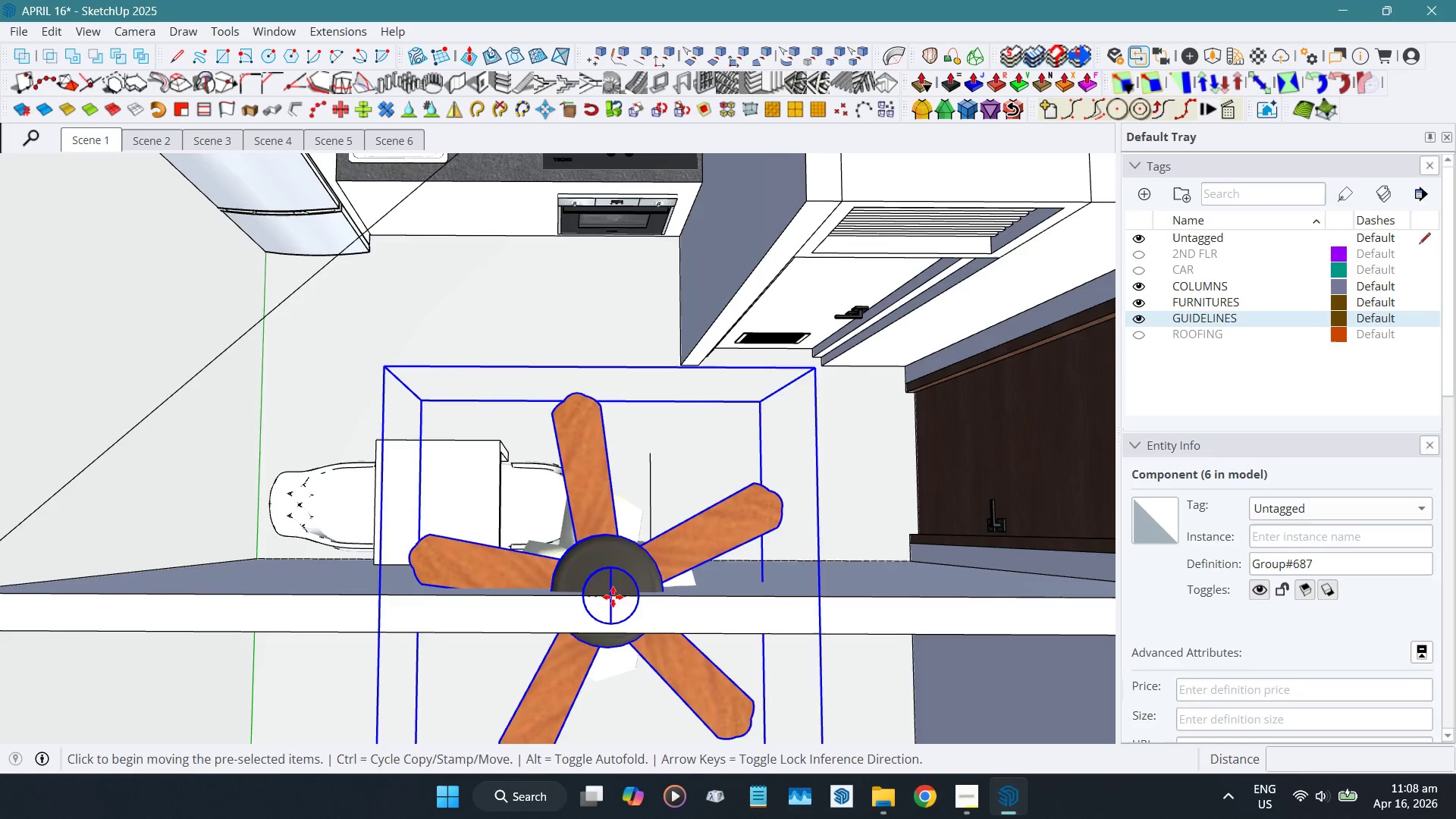 
scroll: coordinate [611, 595], scroll_direction: down, amount: 8.0
 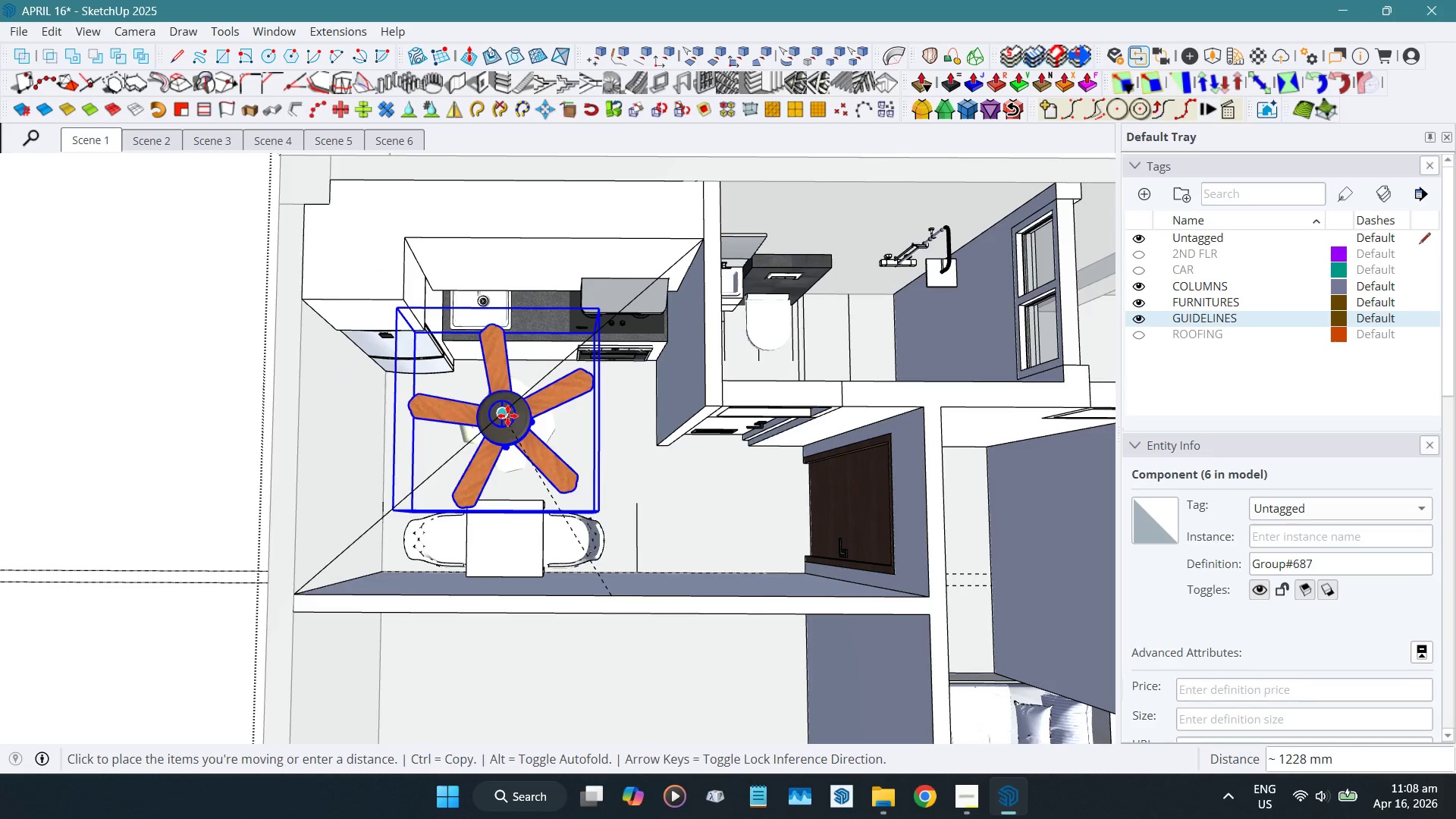 
left_click([502, 416])
 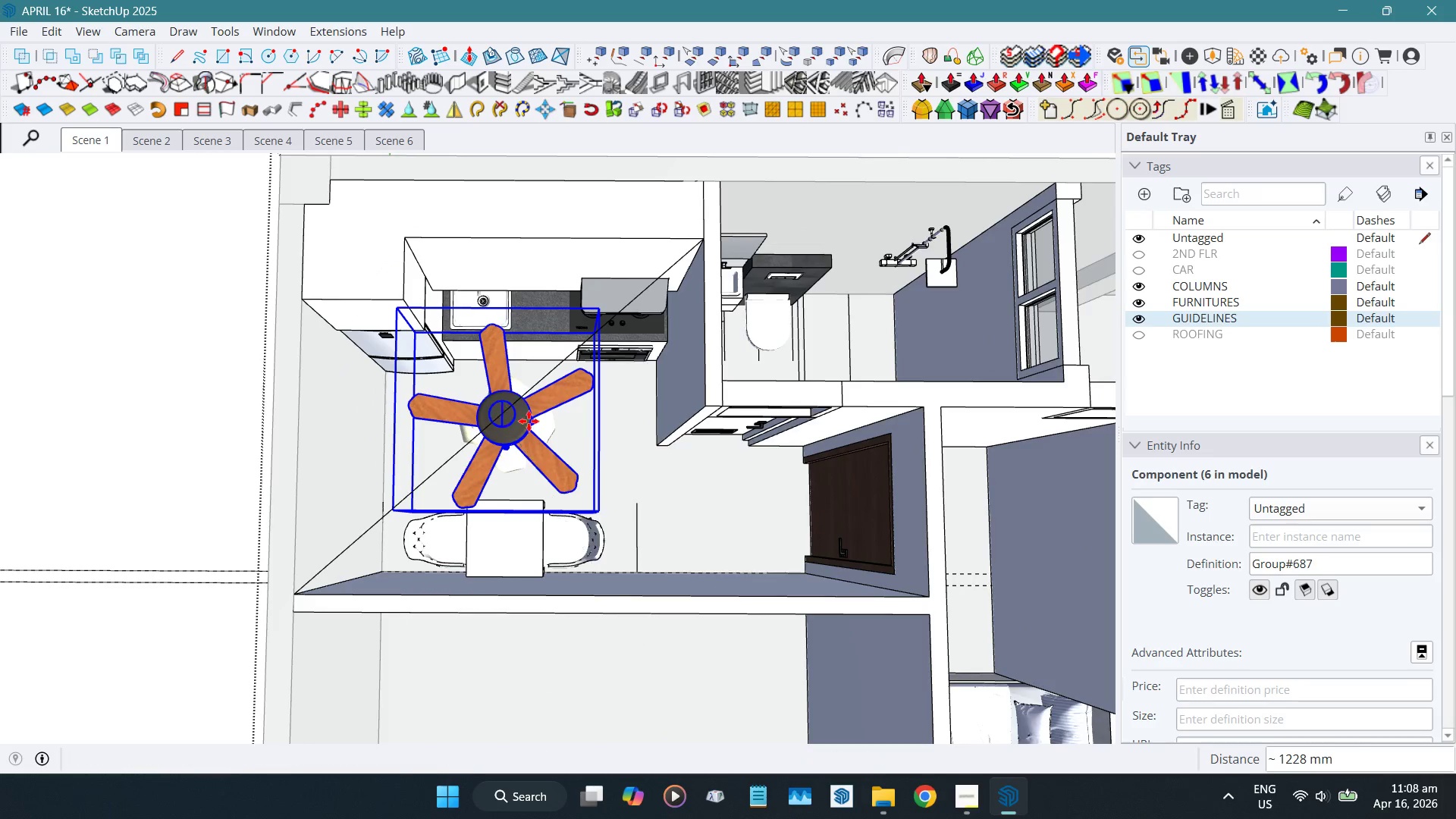 
key(Space)
 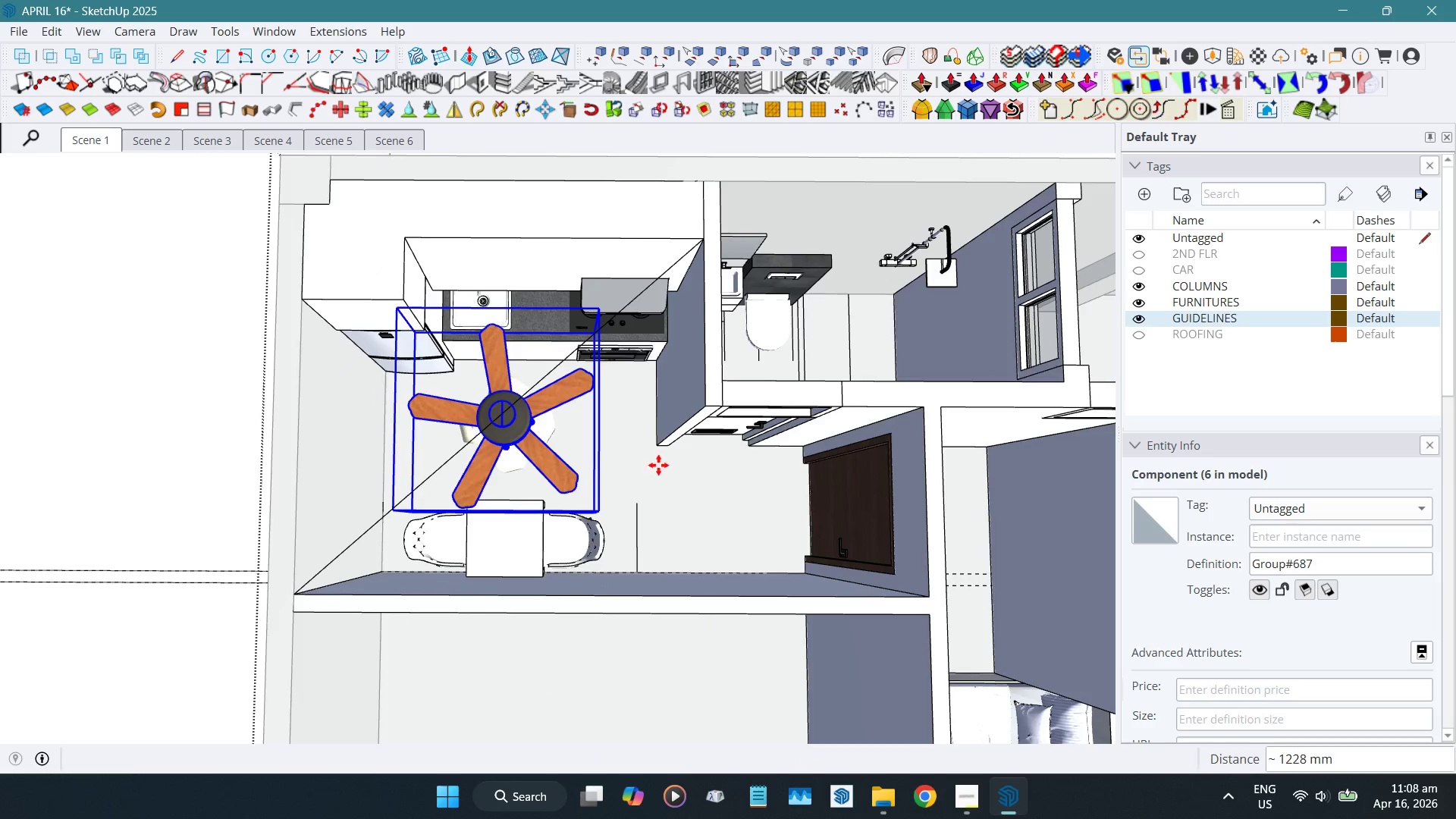 
hold_key(key=ShiftLeft, duration=0.7)
 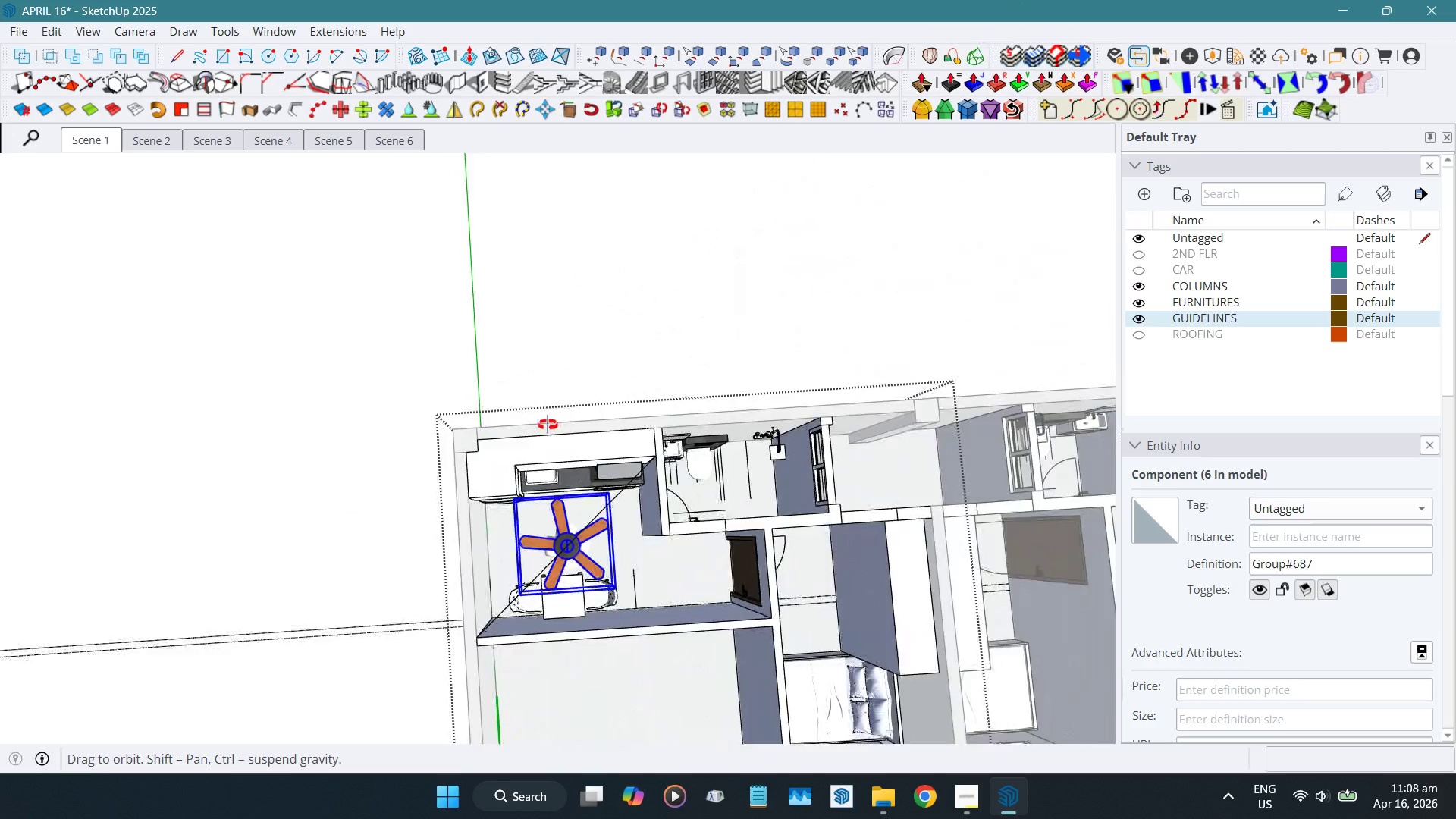 
scroll: coordinate [683, 497], scroll_direction: down, amount: 7.0
 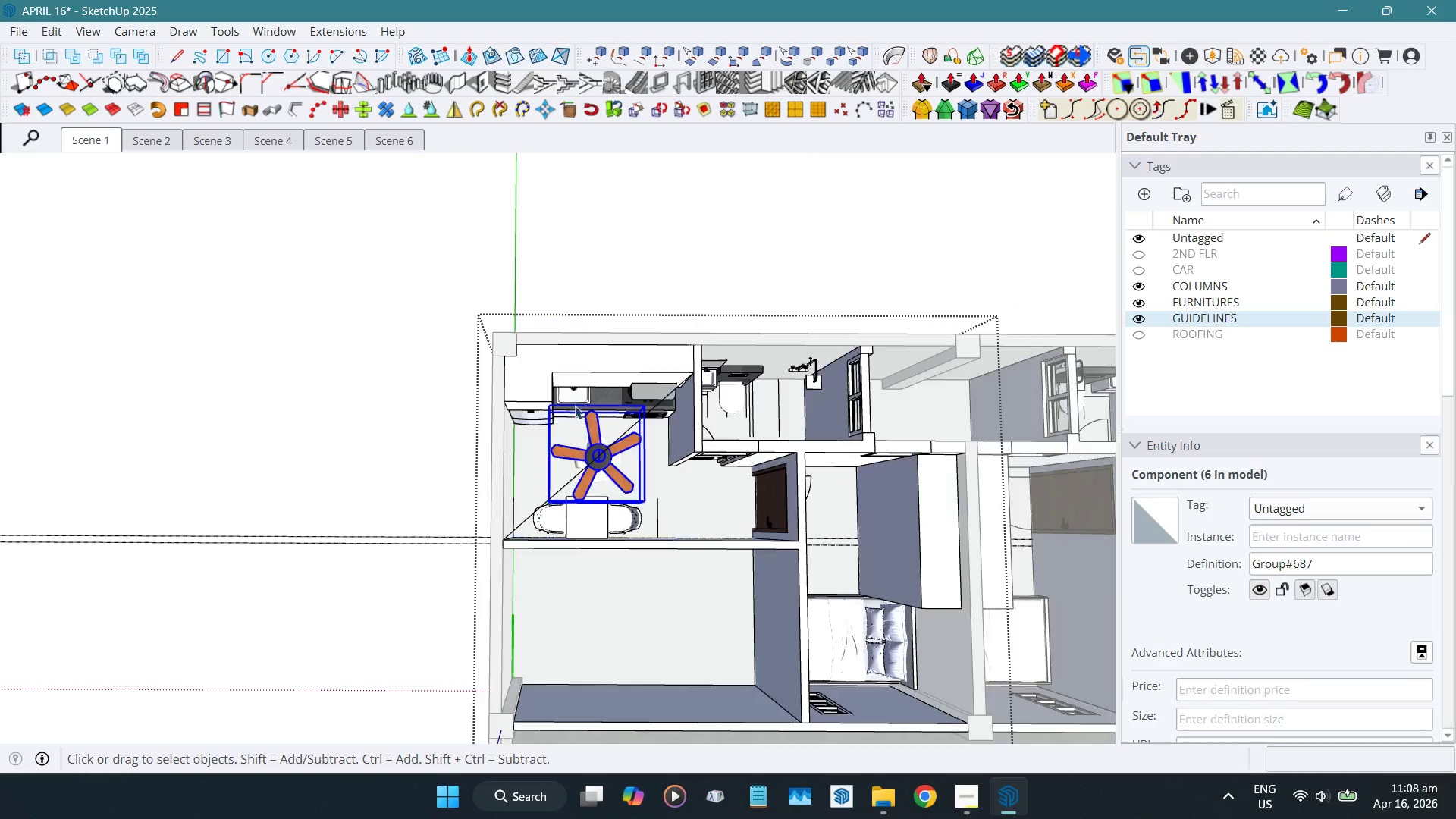 
hold_key(key=ShiftLeft, duration=2.86)
 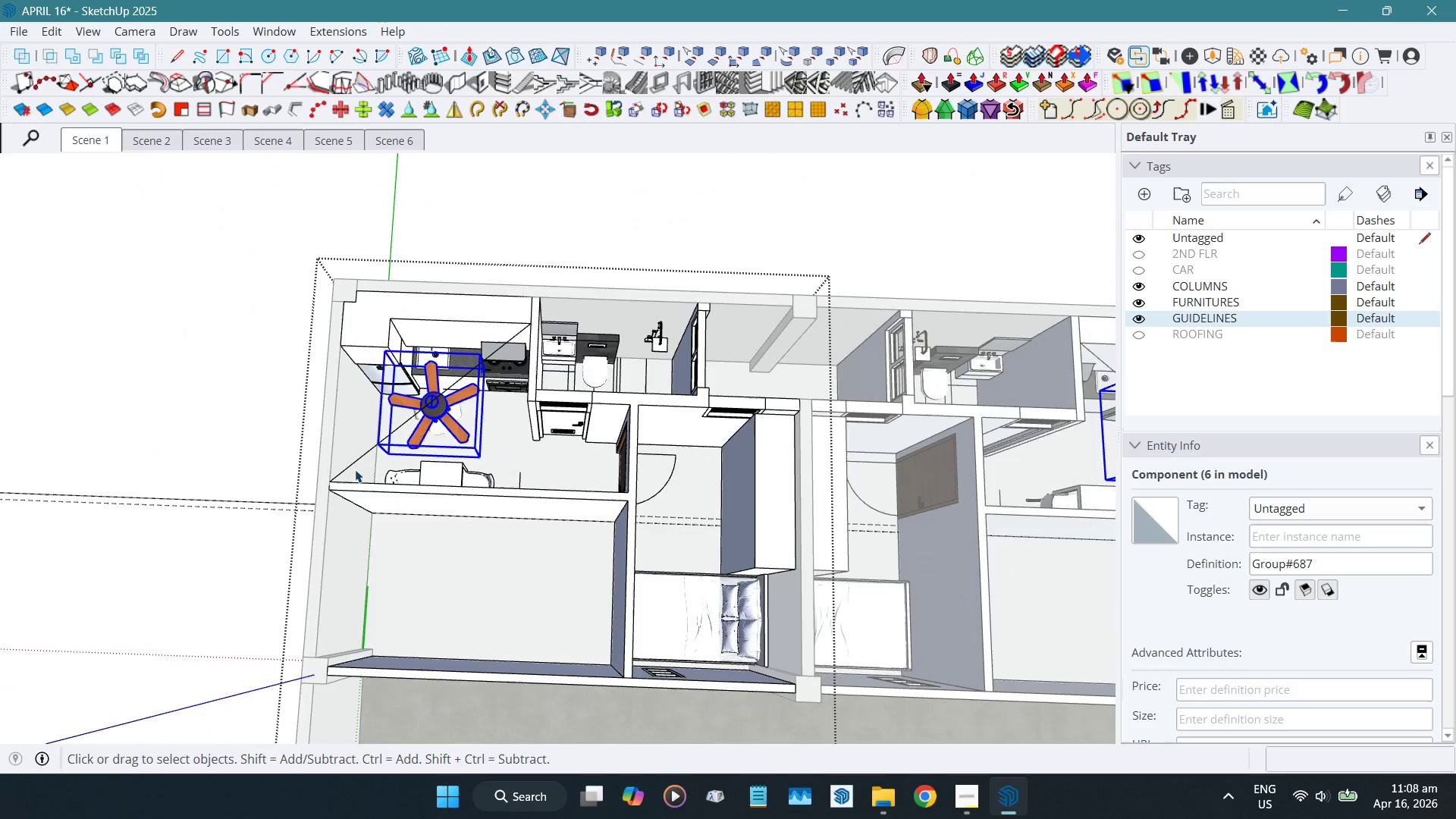 
left_click([353, 463])
 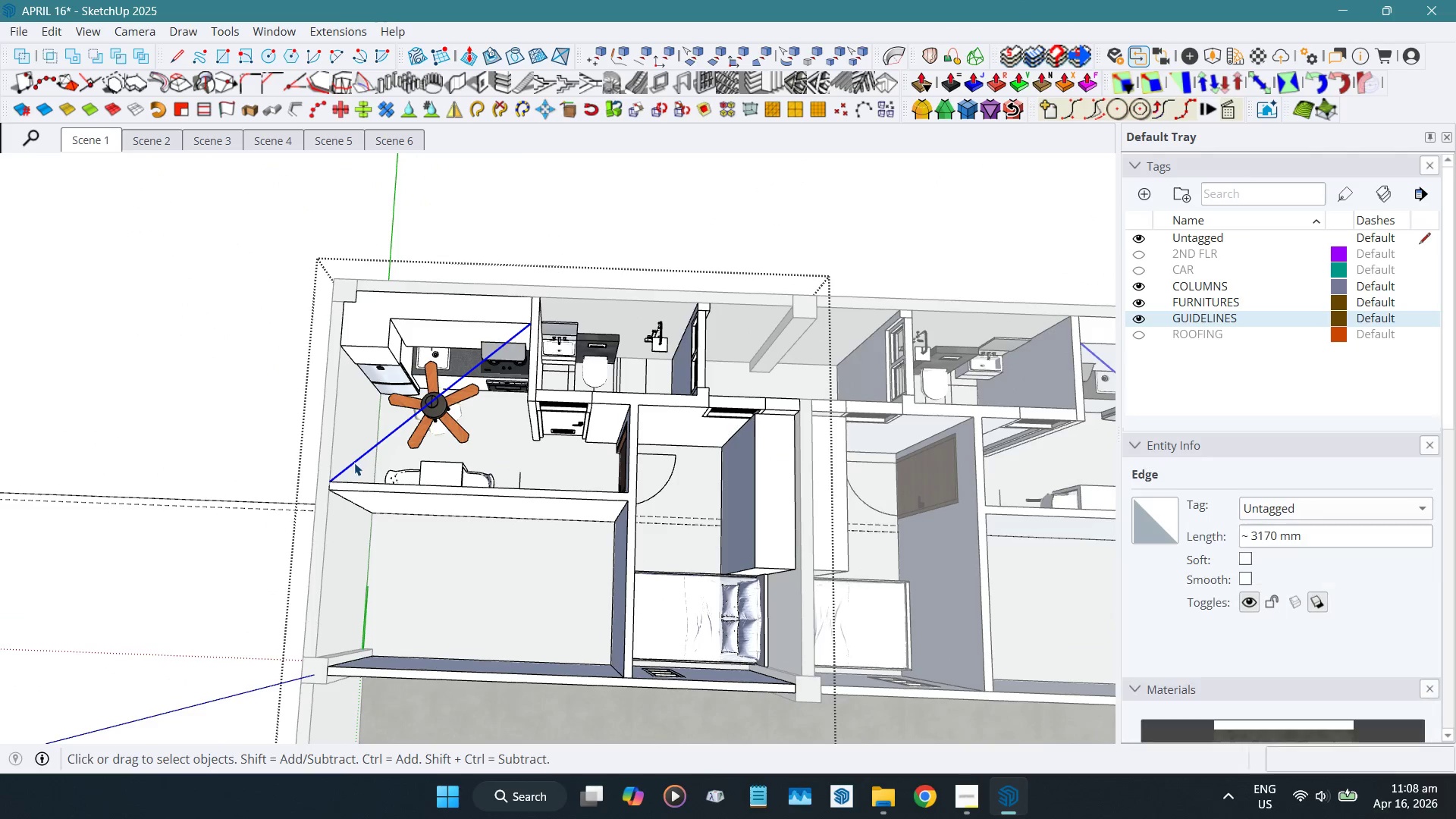 
key(Delete)
 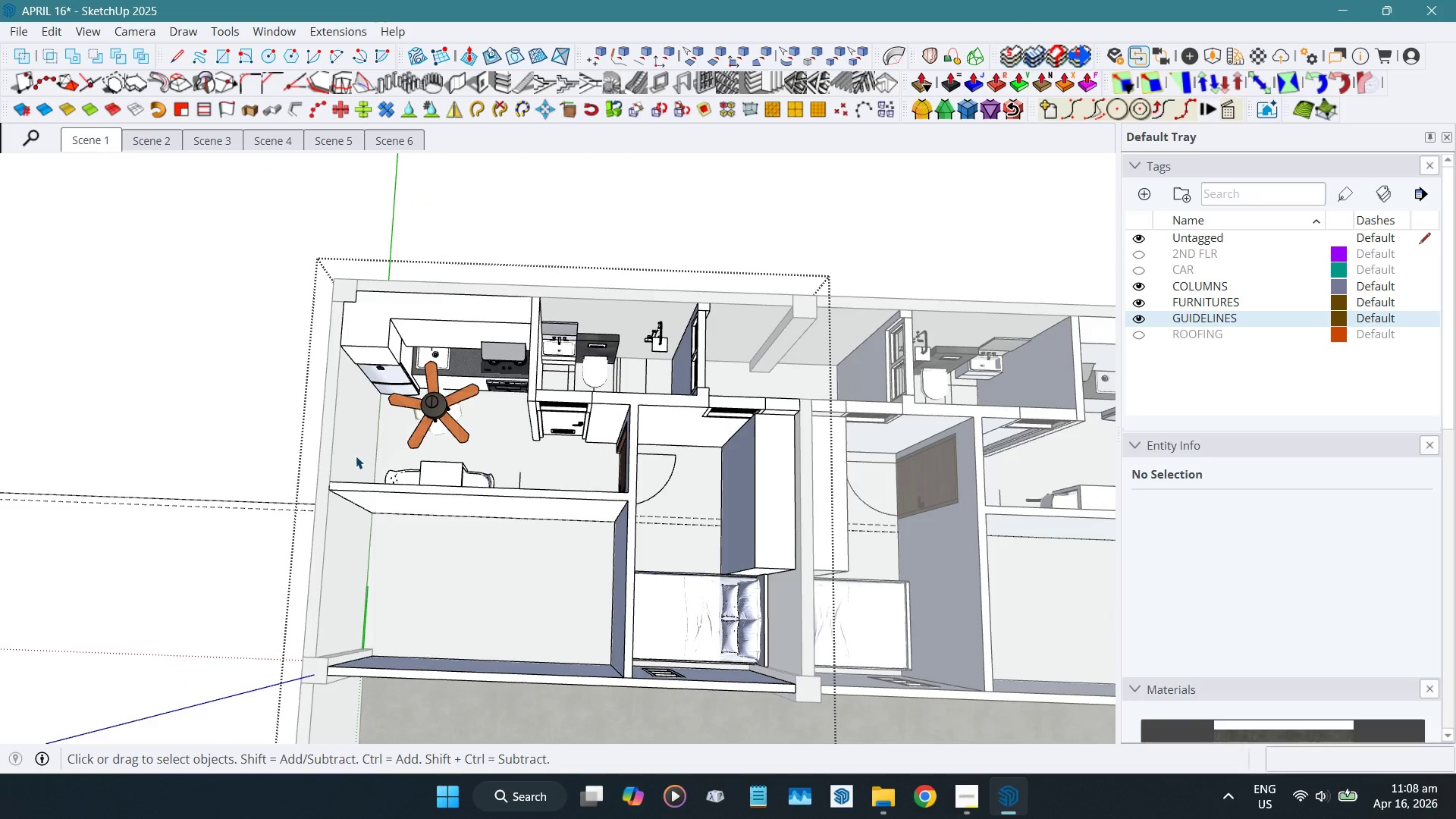 
hold_key(key=ShiftLeft, duration=0.52)
 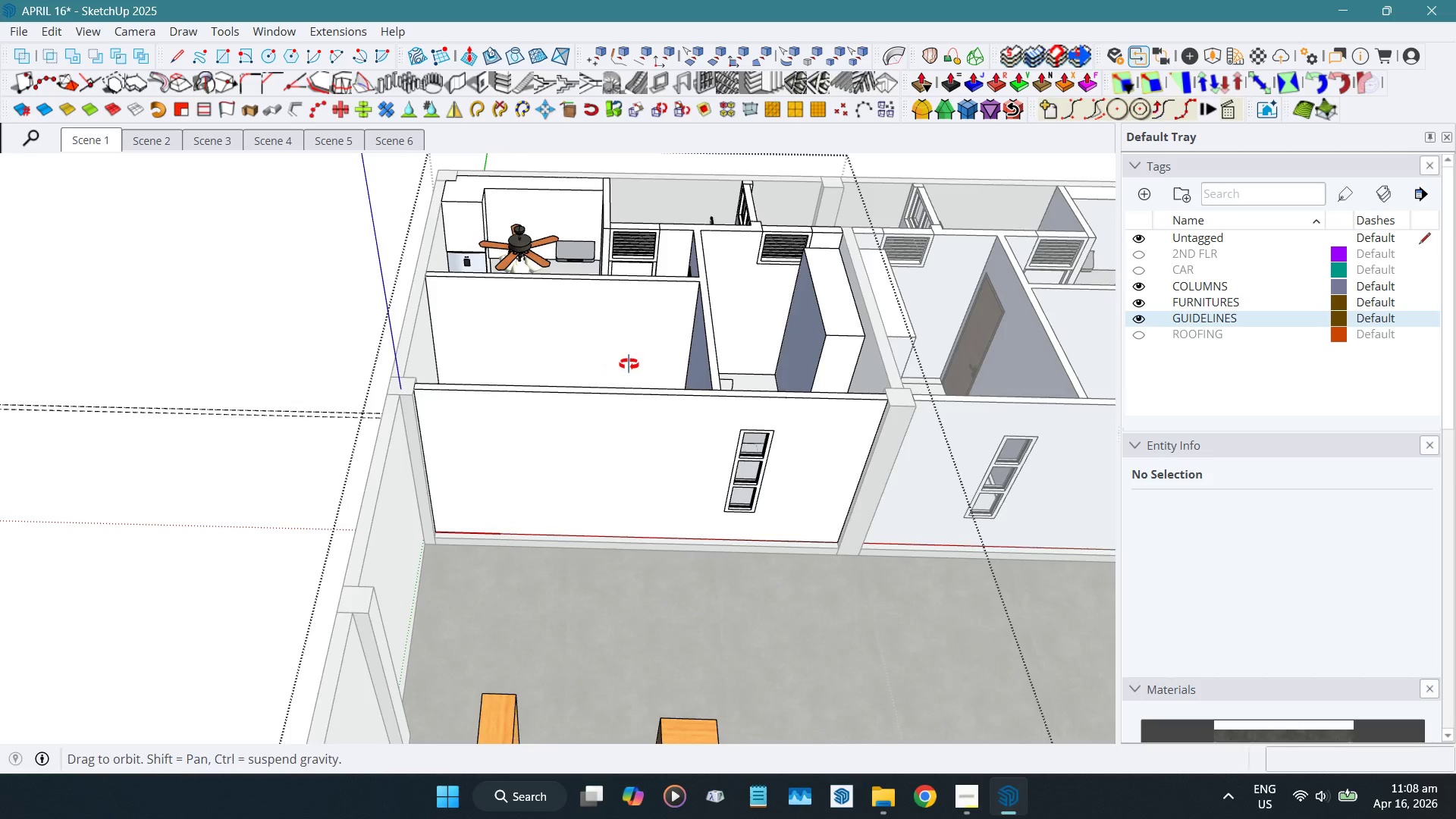 
hold_key(key=ShiftLeft, duration=0.34)
 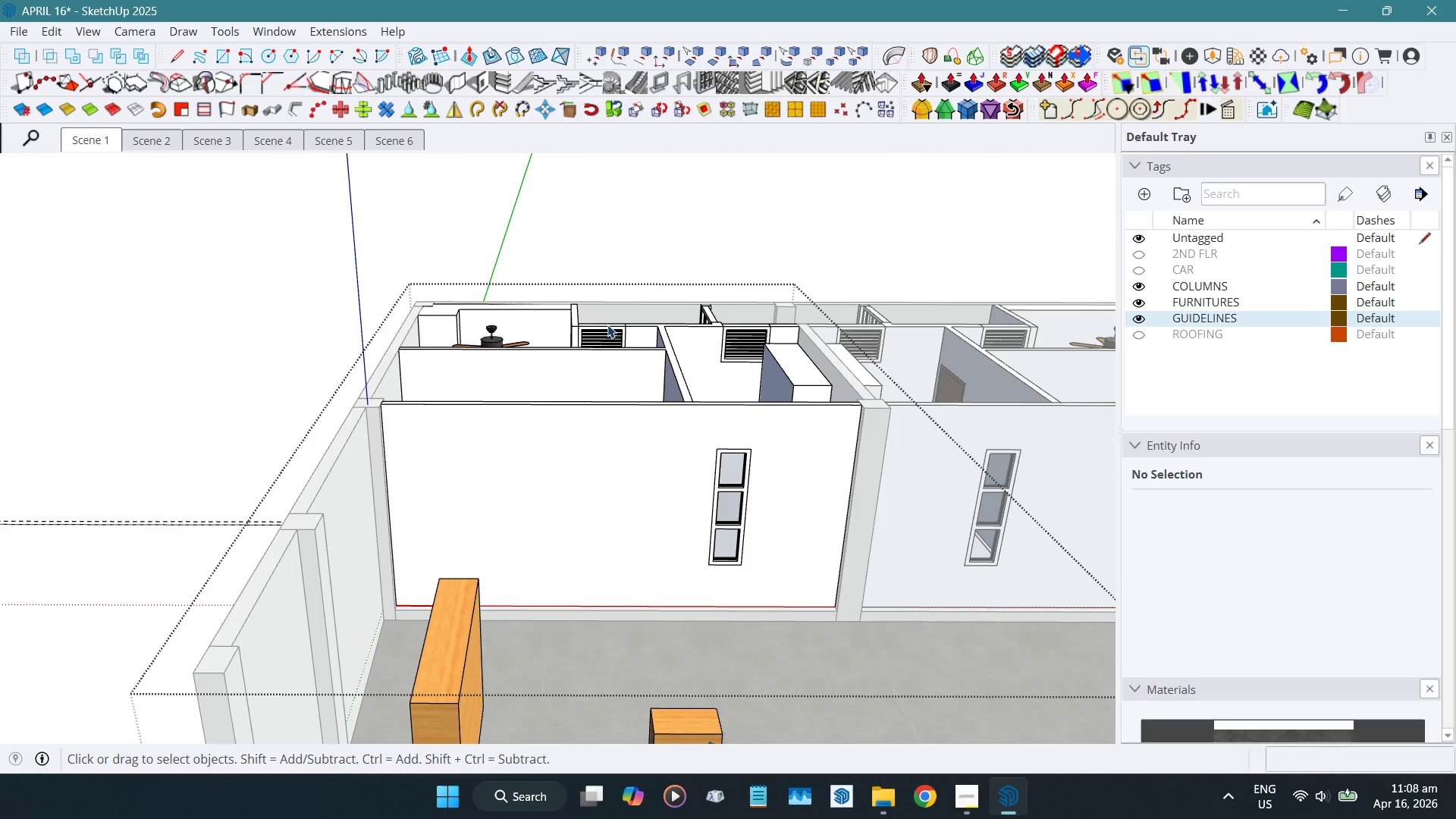 
wait(7.84)
 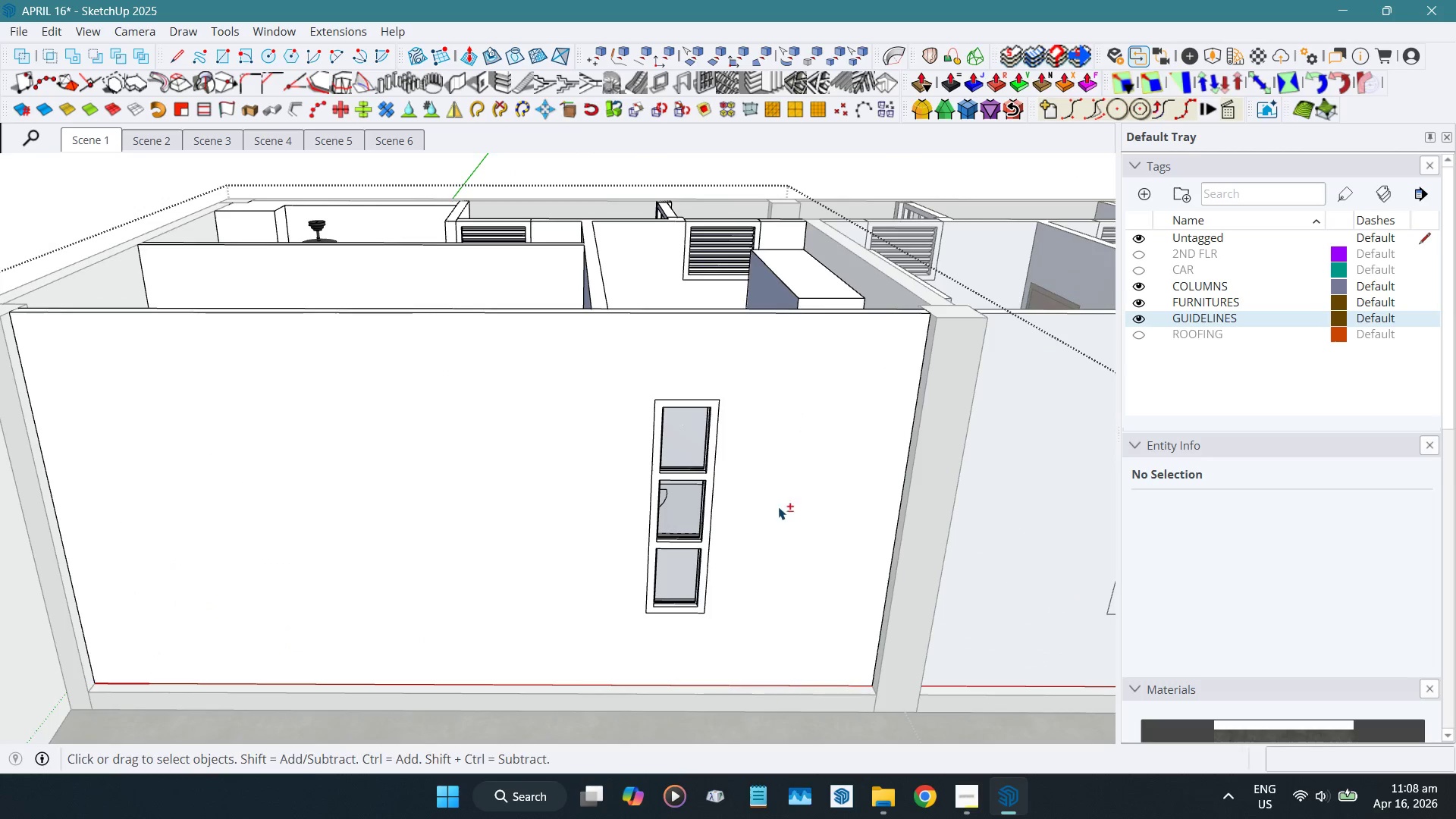 
hold_key(key=ShiftLeft, duration=0.52)
 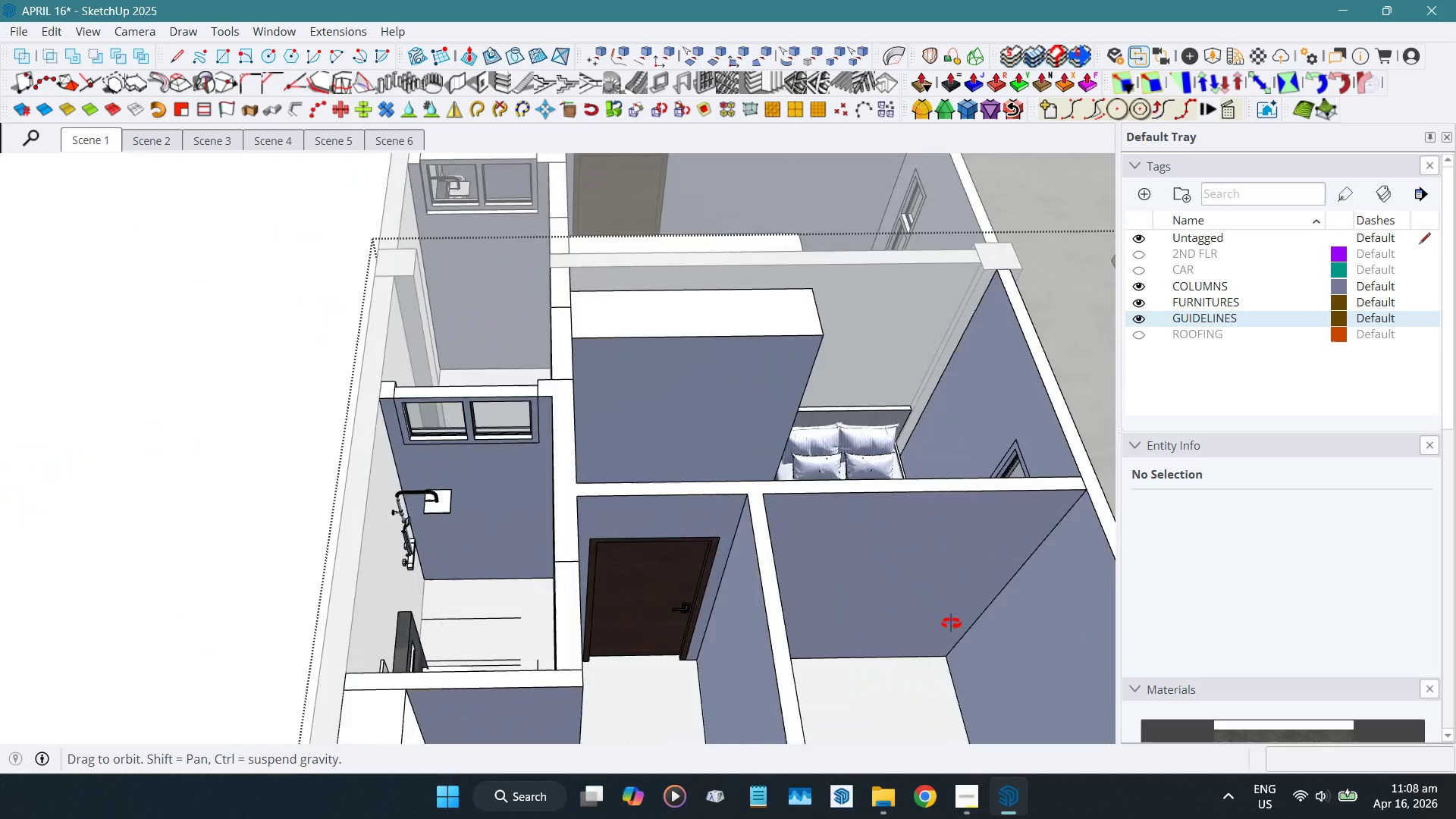 
scroll: coordinate [787, 505], scroll_direction: up, amount: 6.0
 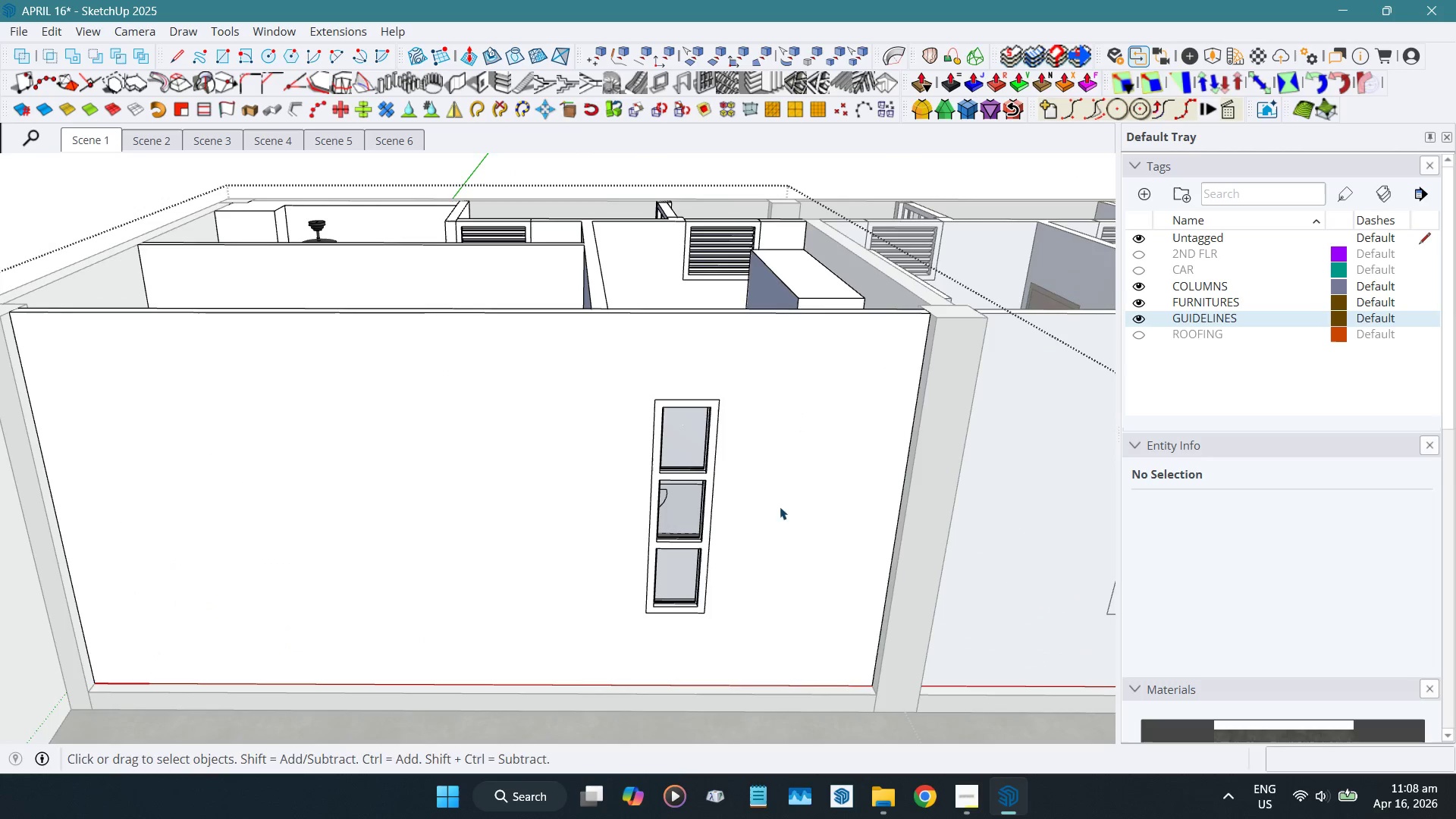 
hold_key(key=ShiftLeft, duration=0.42)
 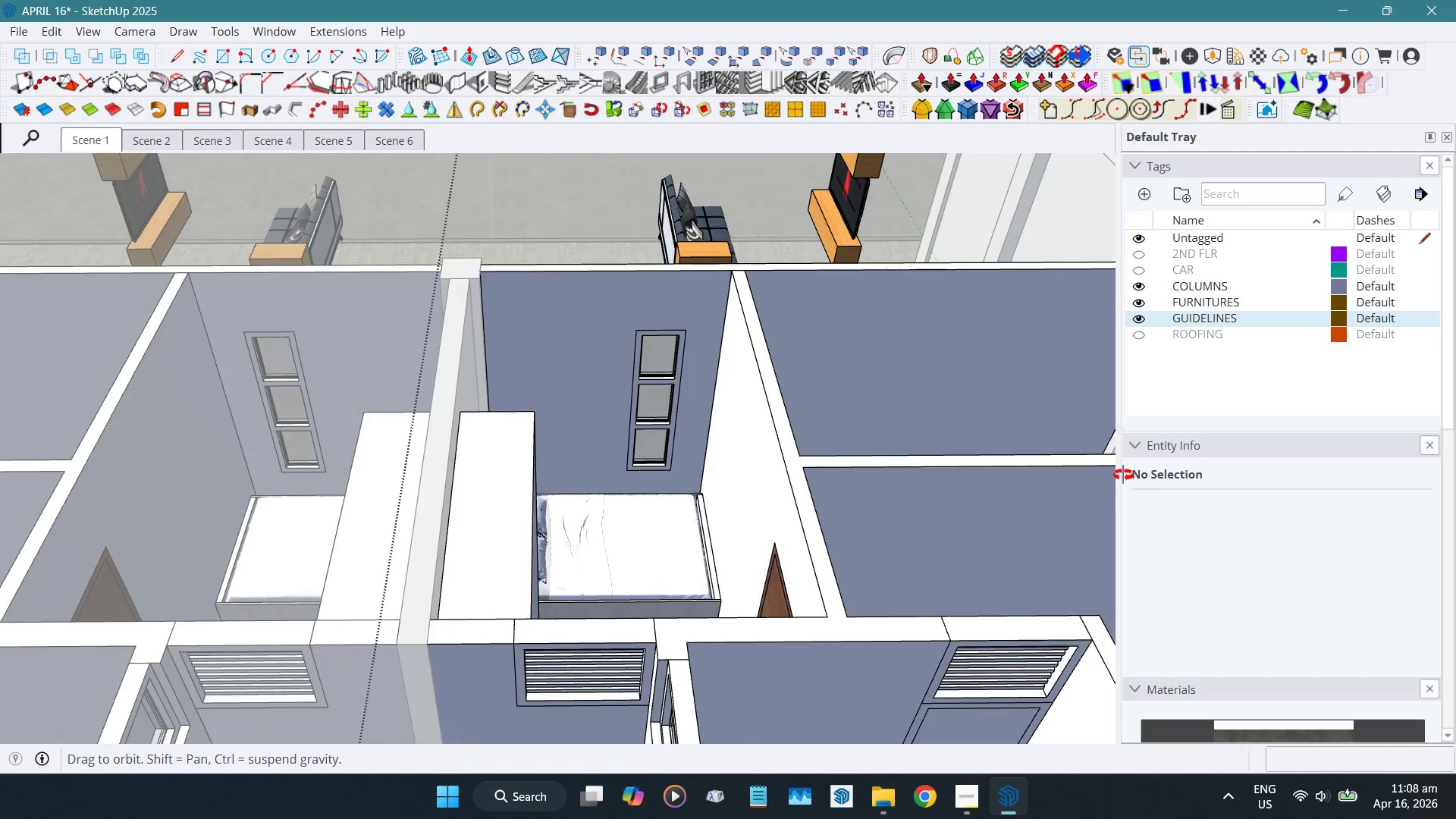 
hold_key(key=ShiftLeft, duration=0.41)
 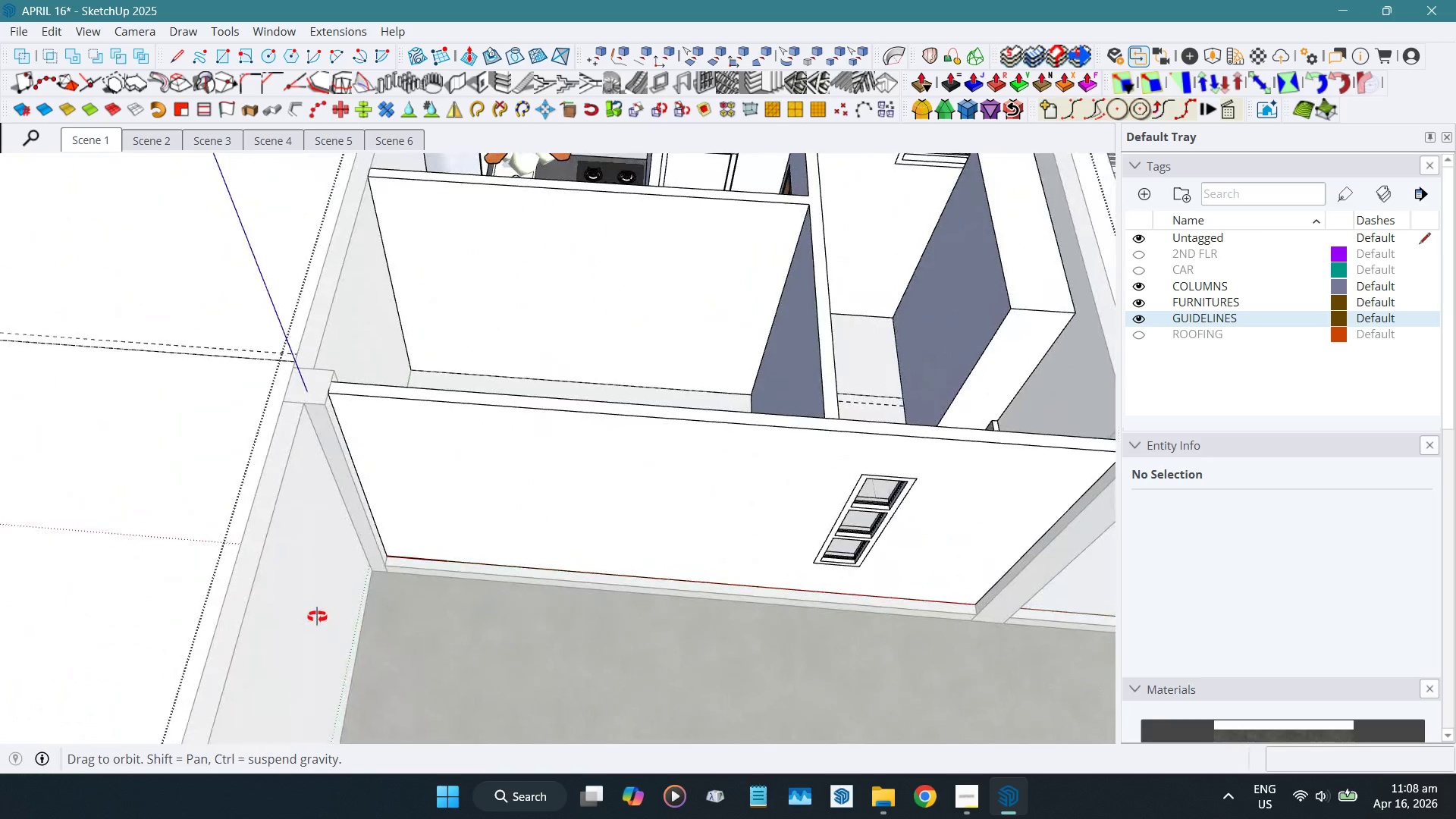 
hold_key(key=ShiftLeft, duration=1.09)
 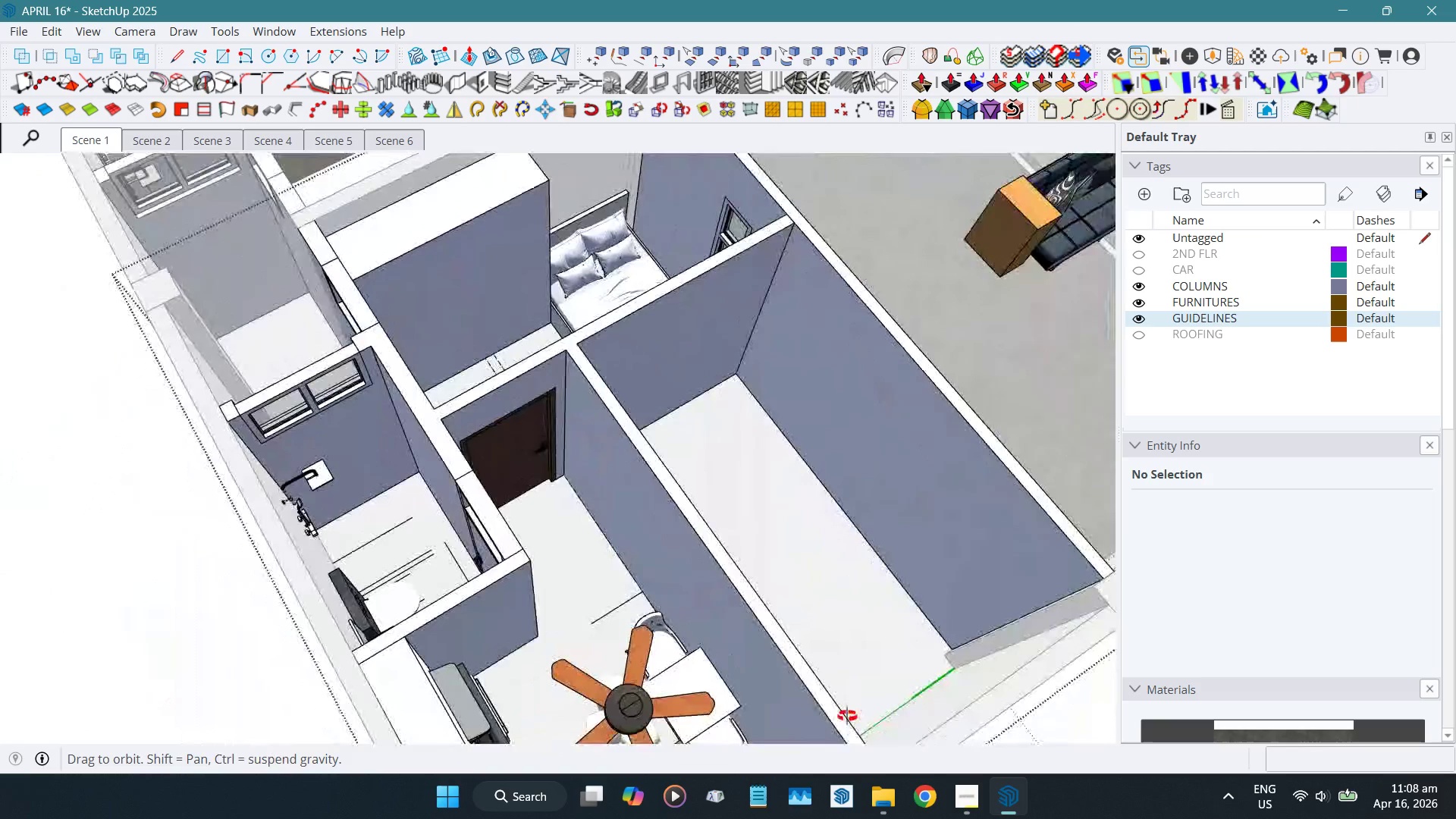 
hold_key(key=ShiftLeft, duration=0.39)
 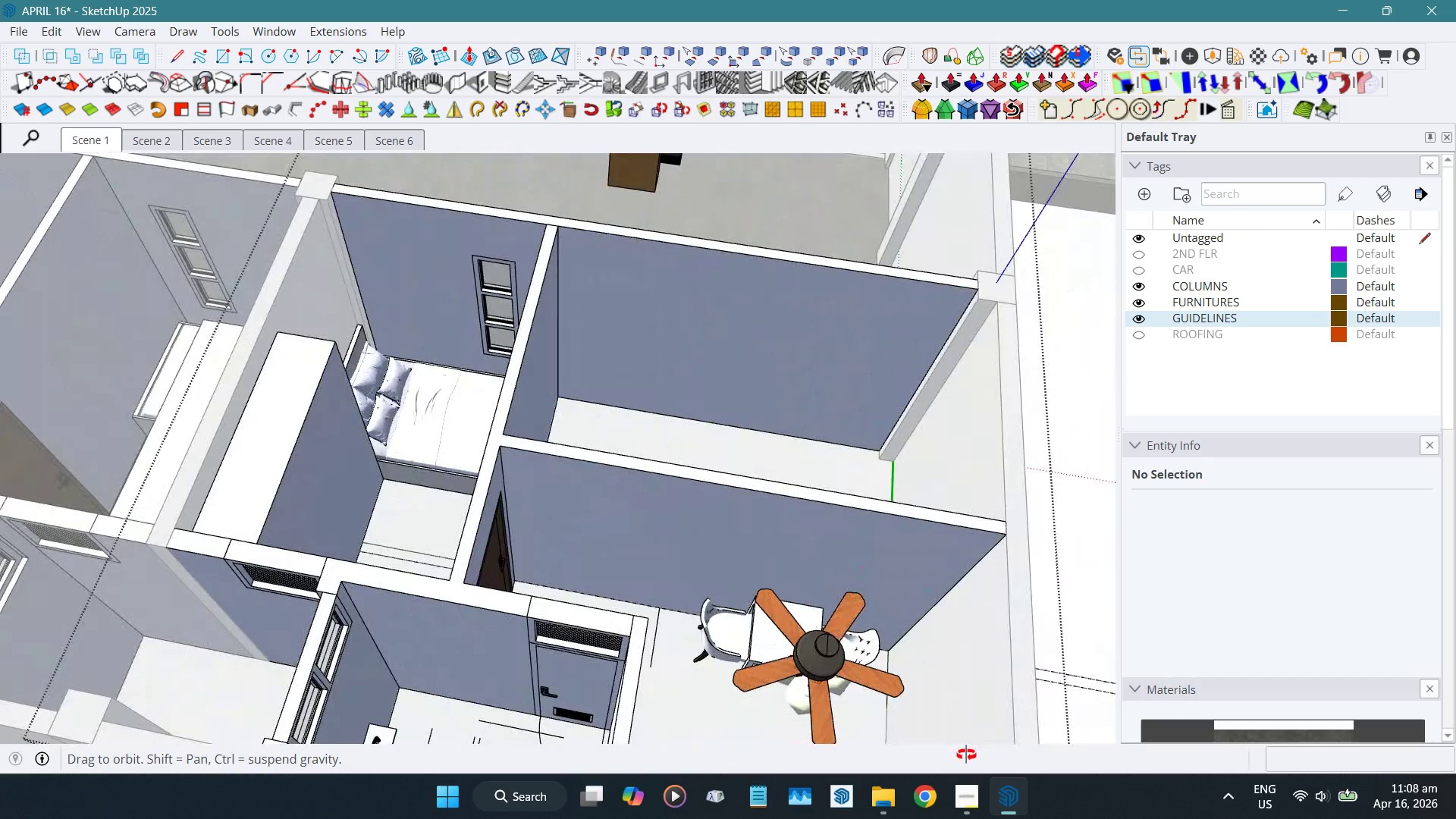 
wait(5.16)
 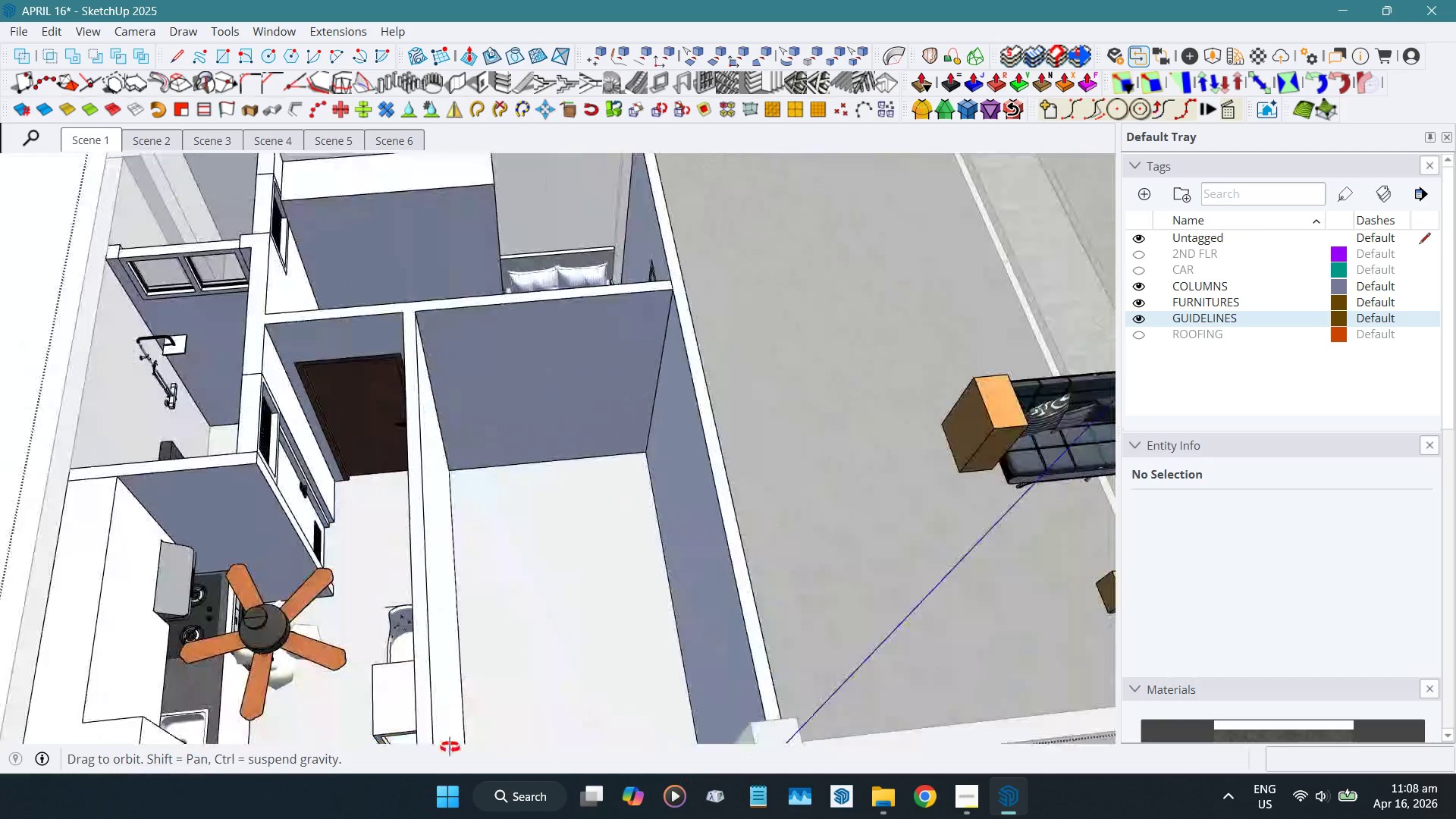 
hold_key(key=ShiftLeft, duration=0.61)
 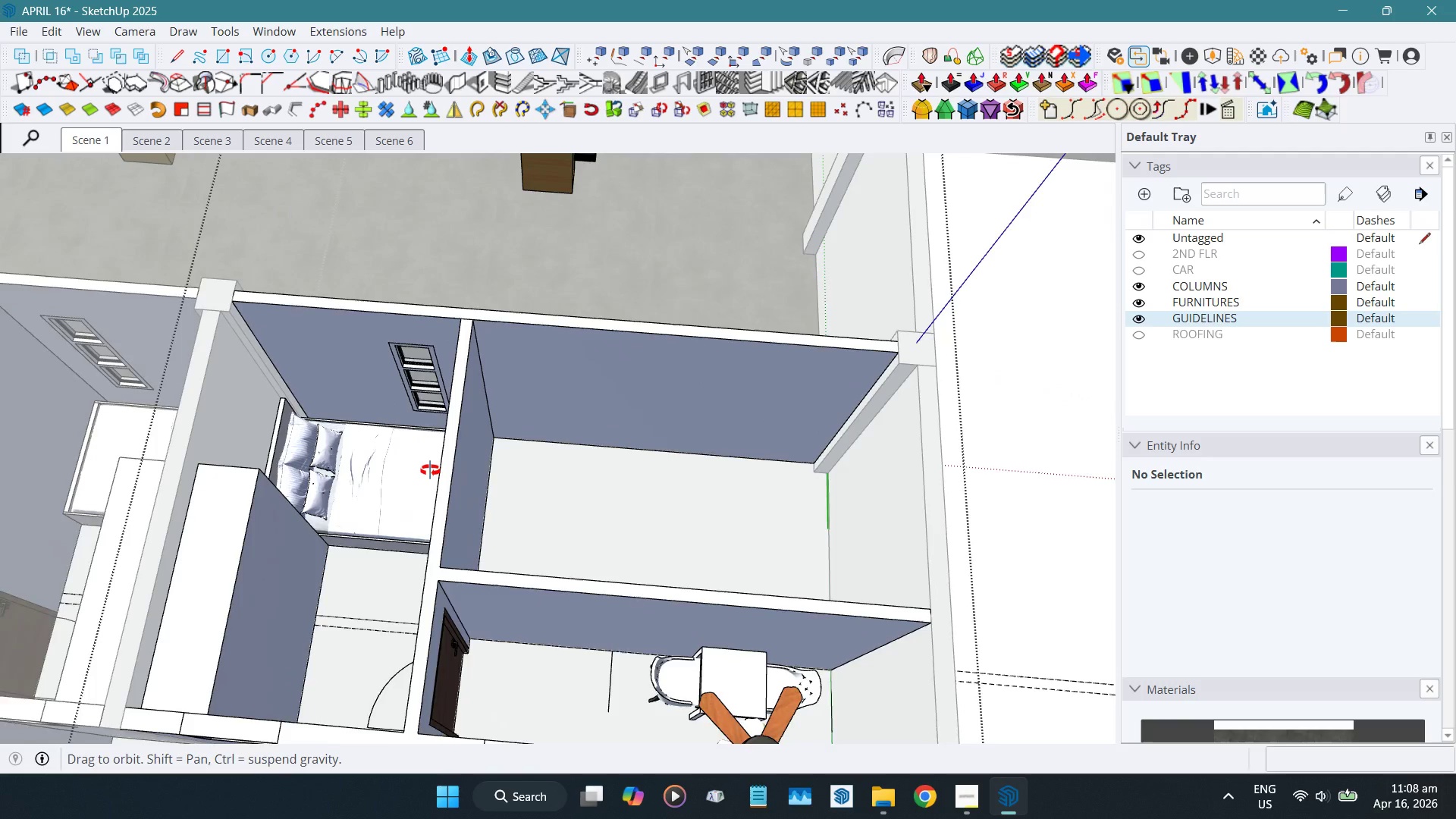 
scroll: coordinate [934, 393], scroll_direction: up, amount: 4.0
 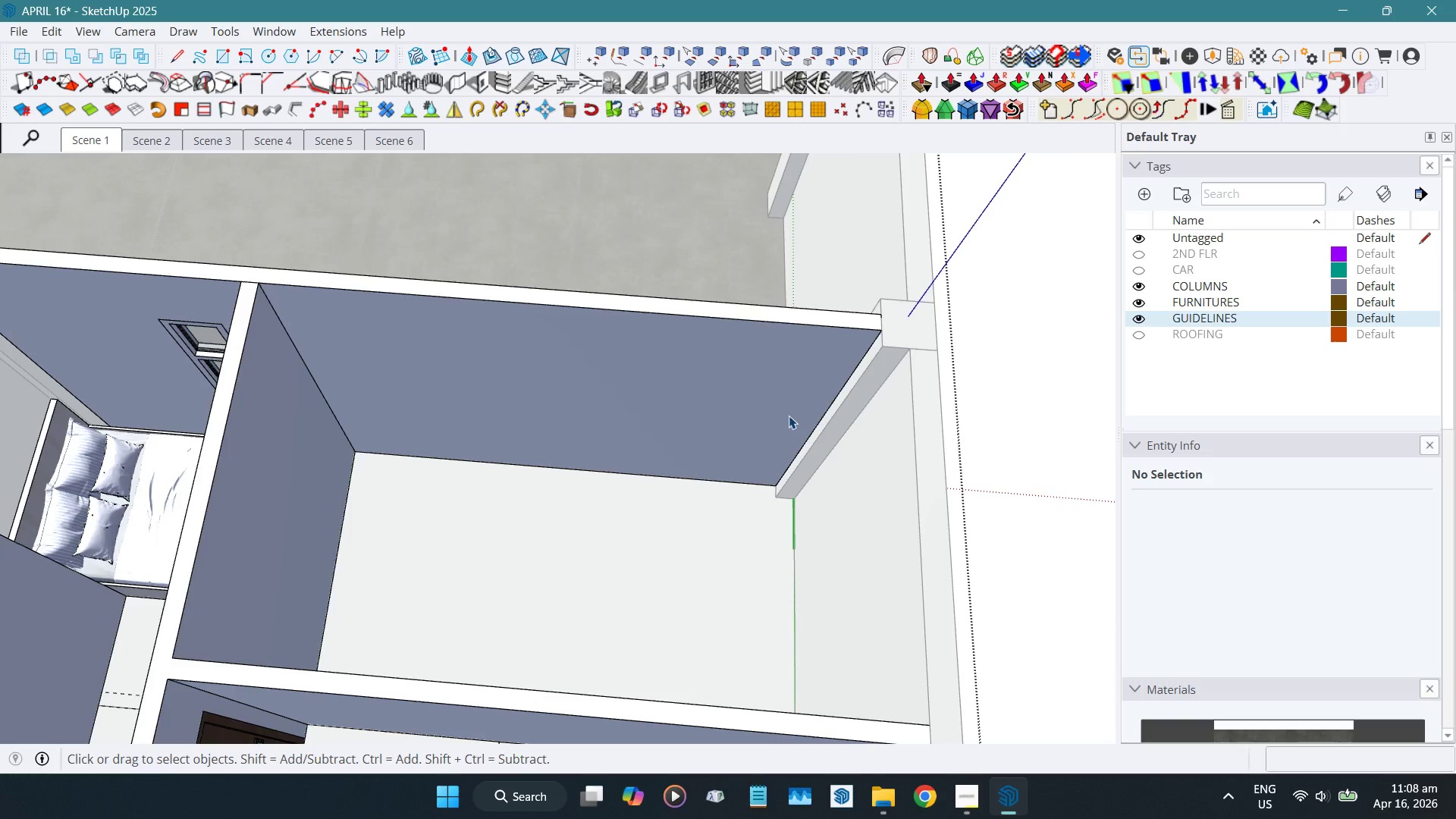 
key(T)
 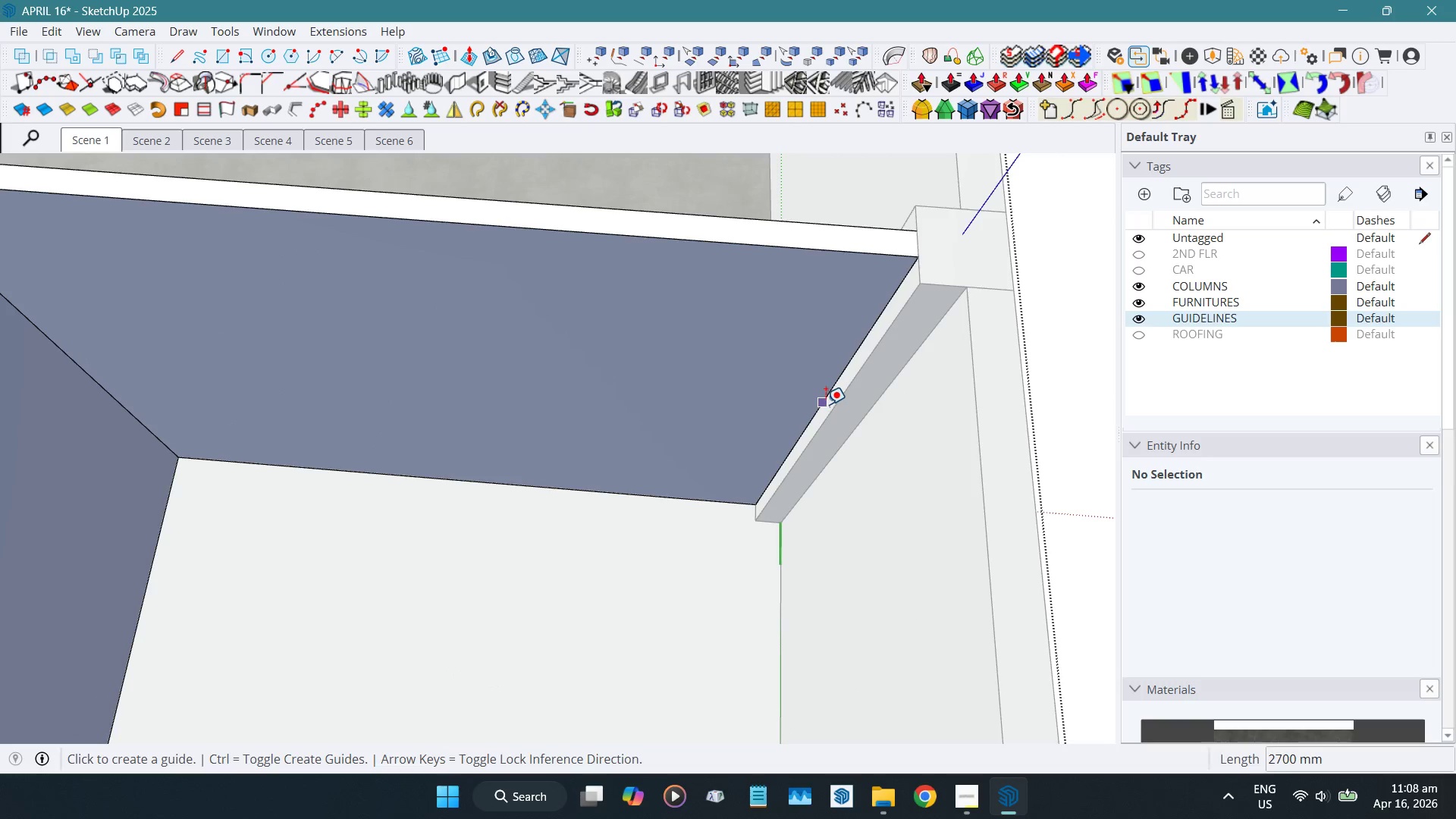 
scroll: coordinate [829, 435], scroll_direction: up, amount: 4.0
 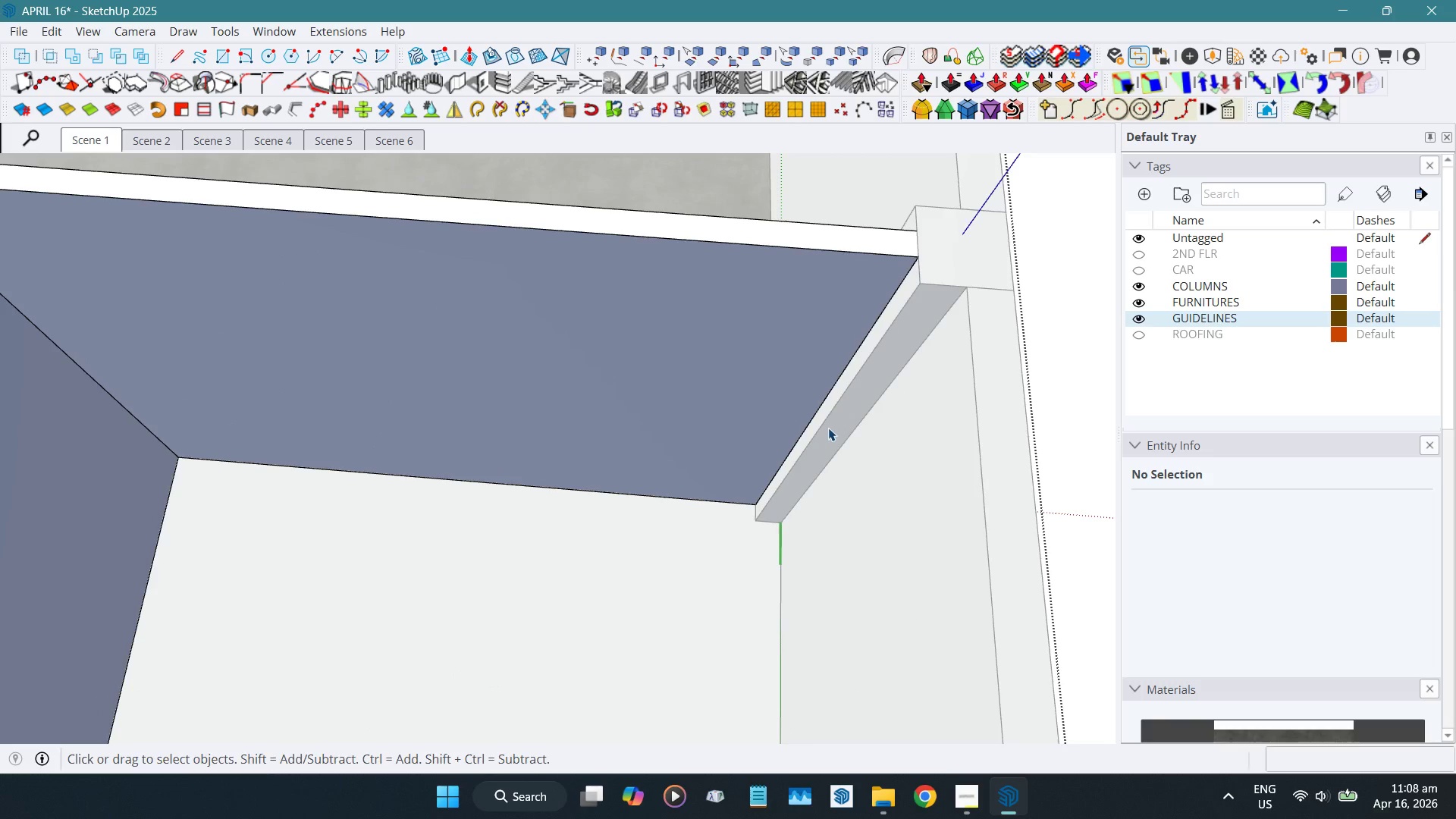 
left_click([826, 404])
 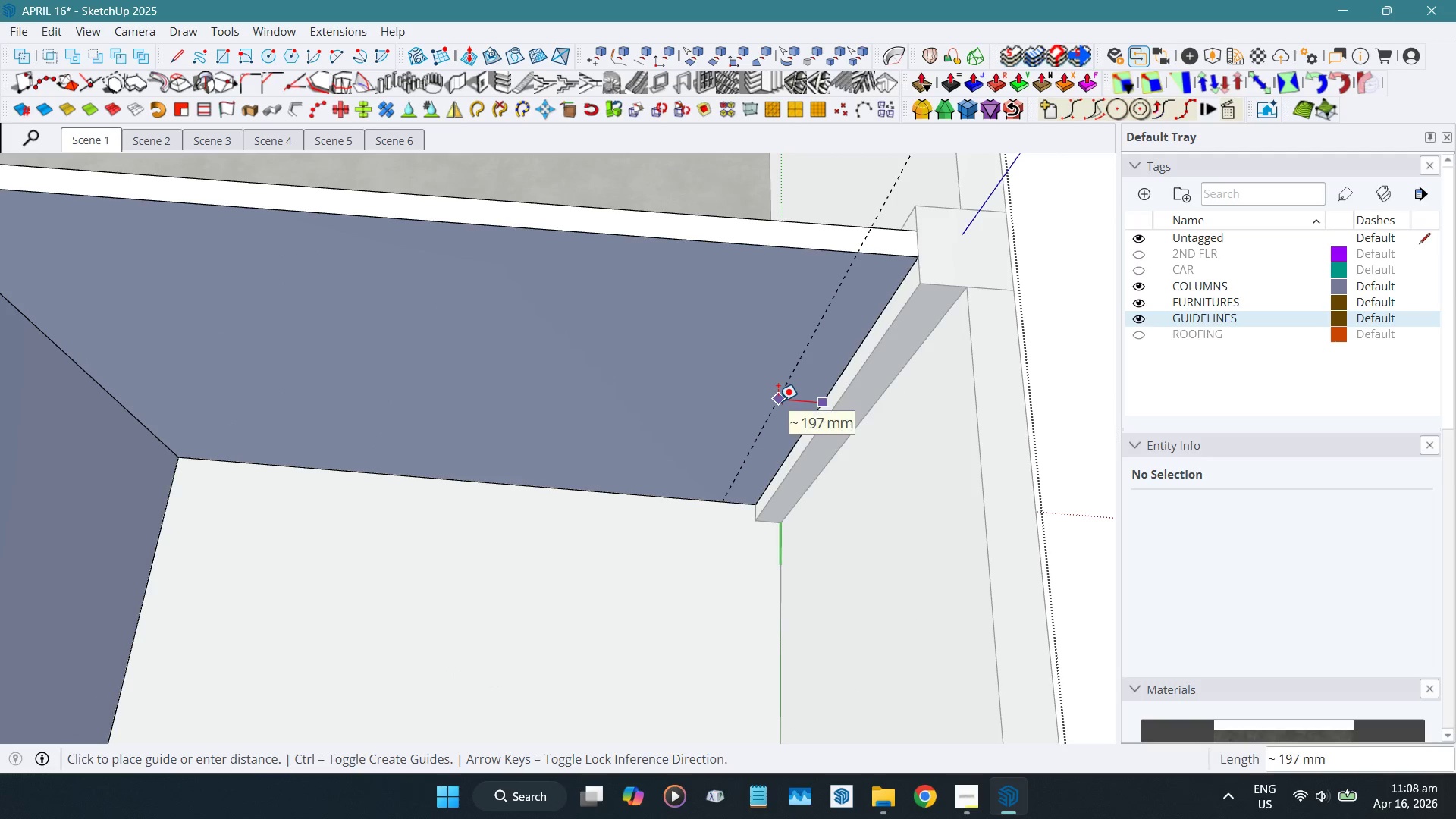 
key(Numpad1)
 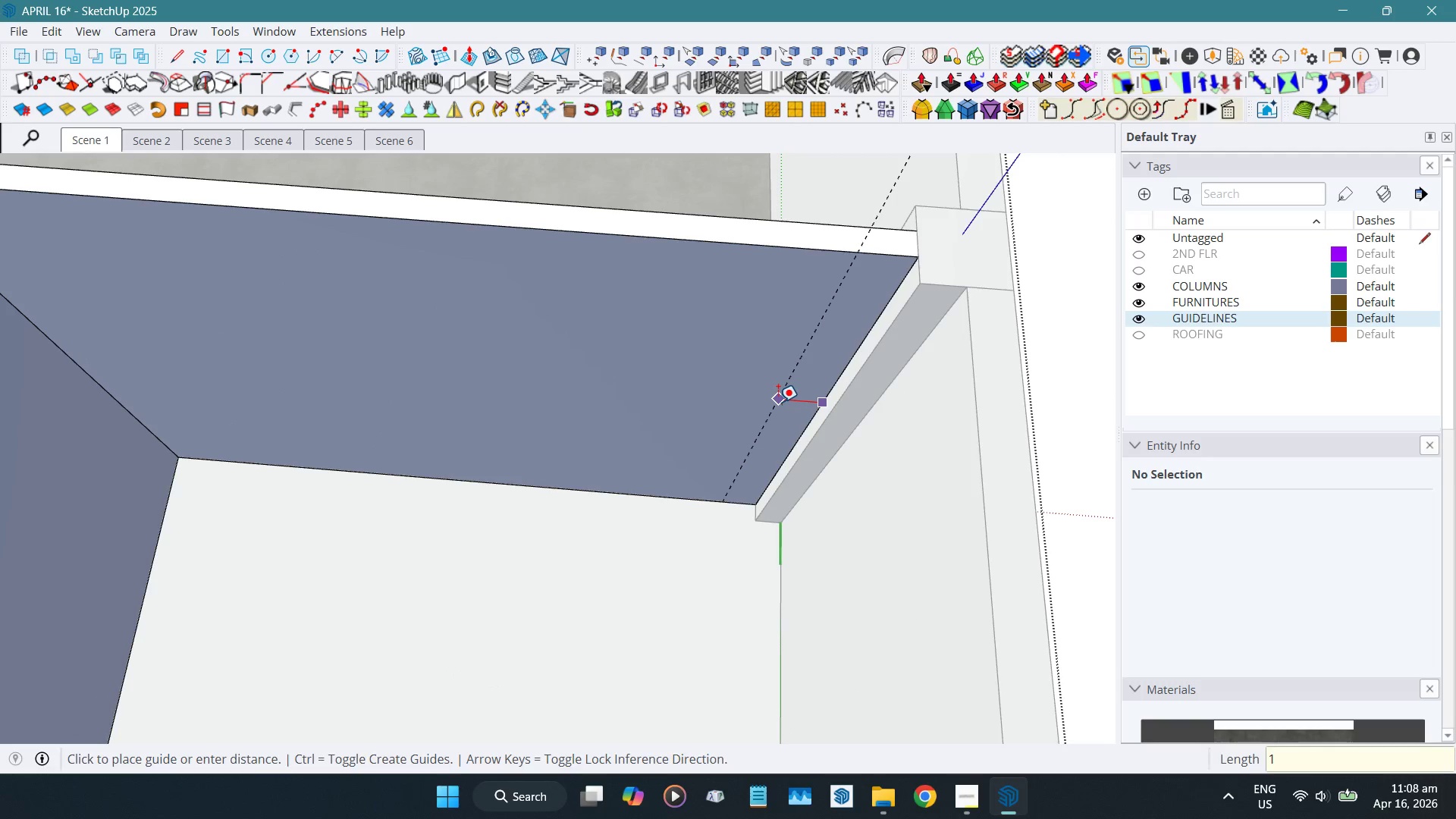 
key(Numpad0)
 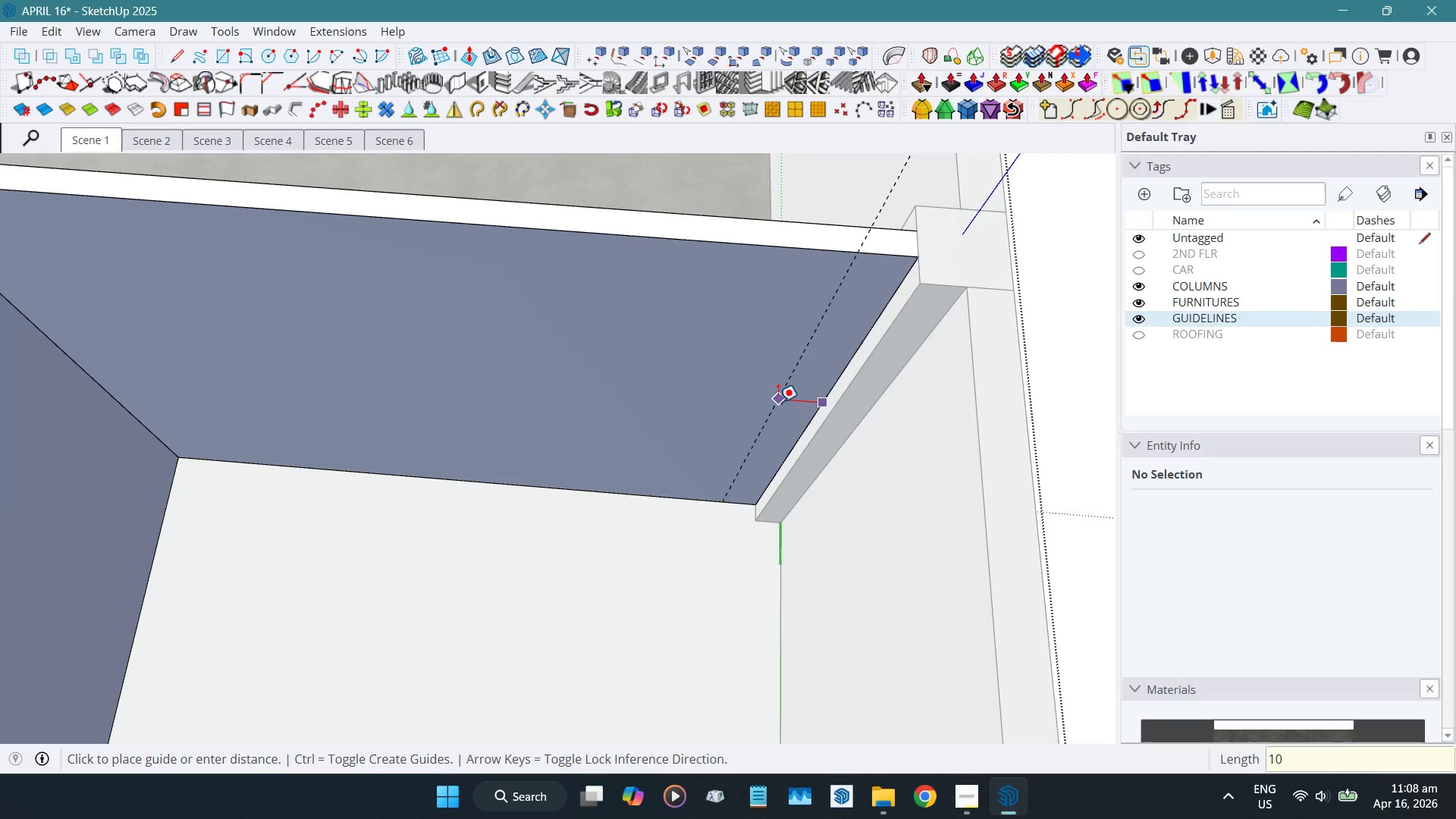 
key(Numpad0)
 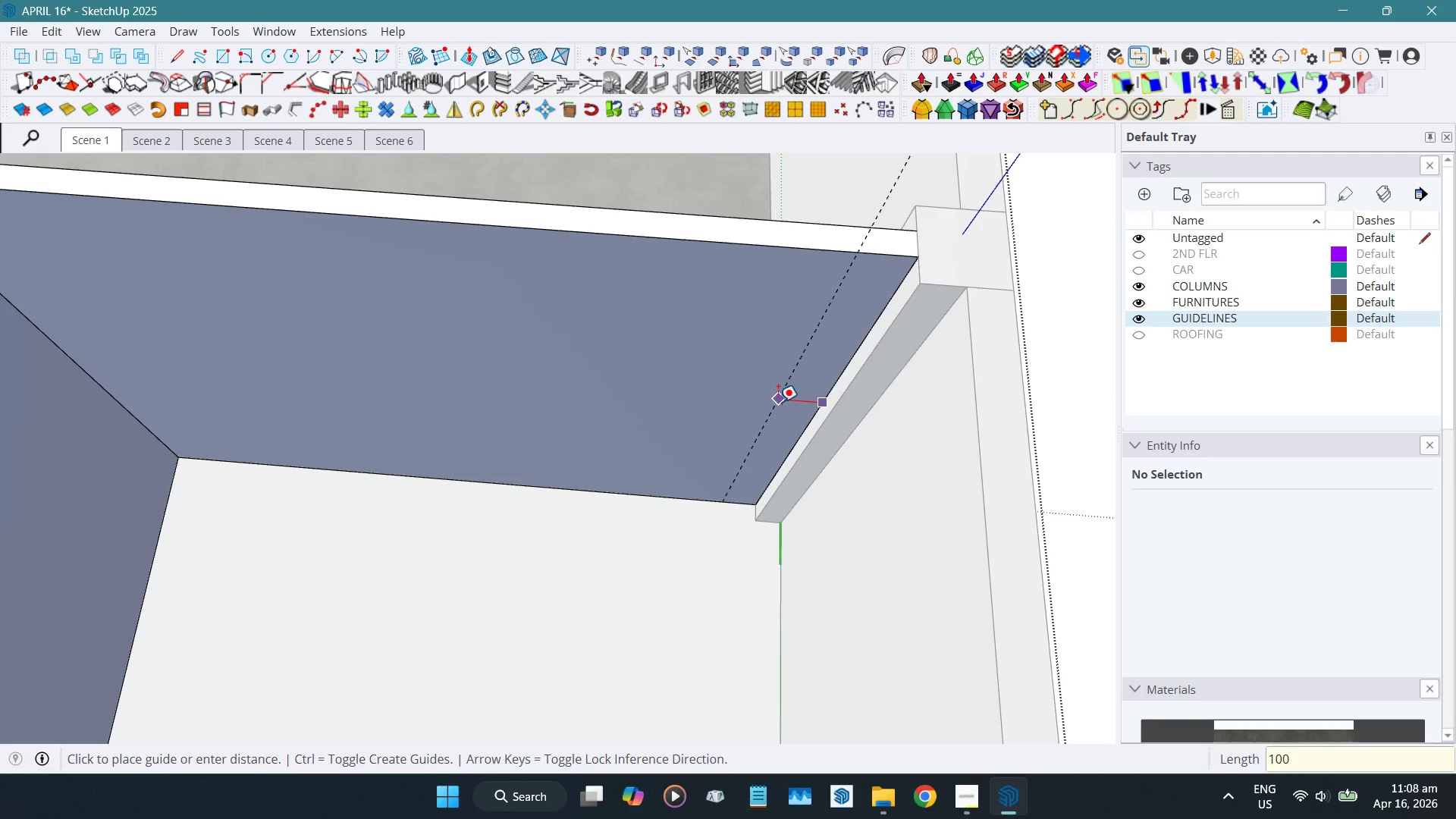 
key(NumpadEnter)
 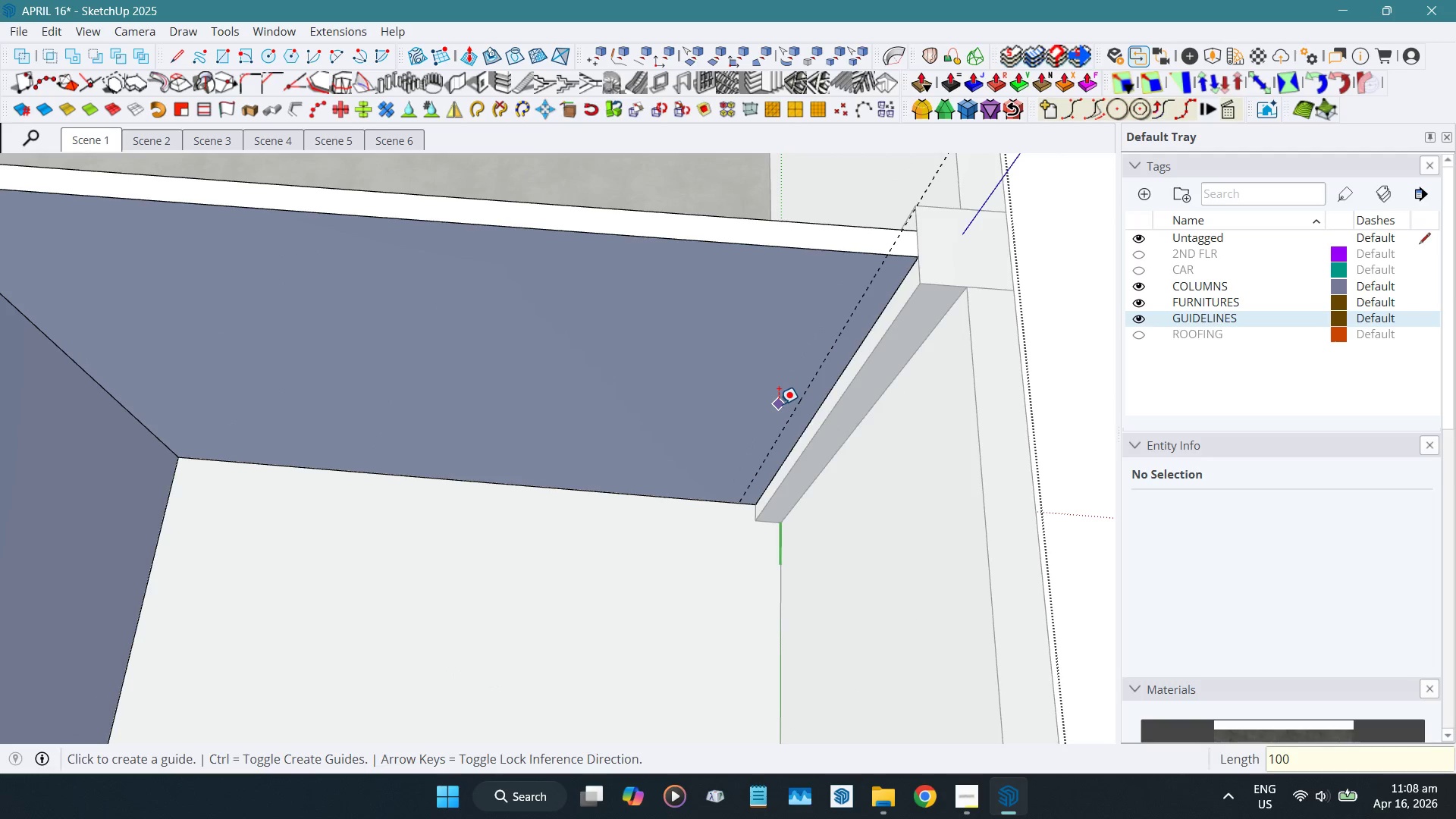 
key(Control+ControlLeft)
 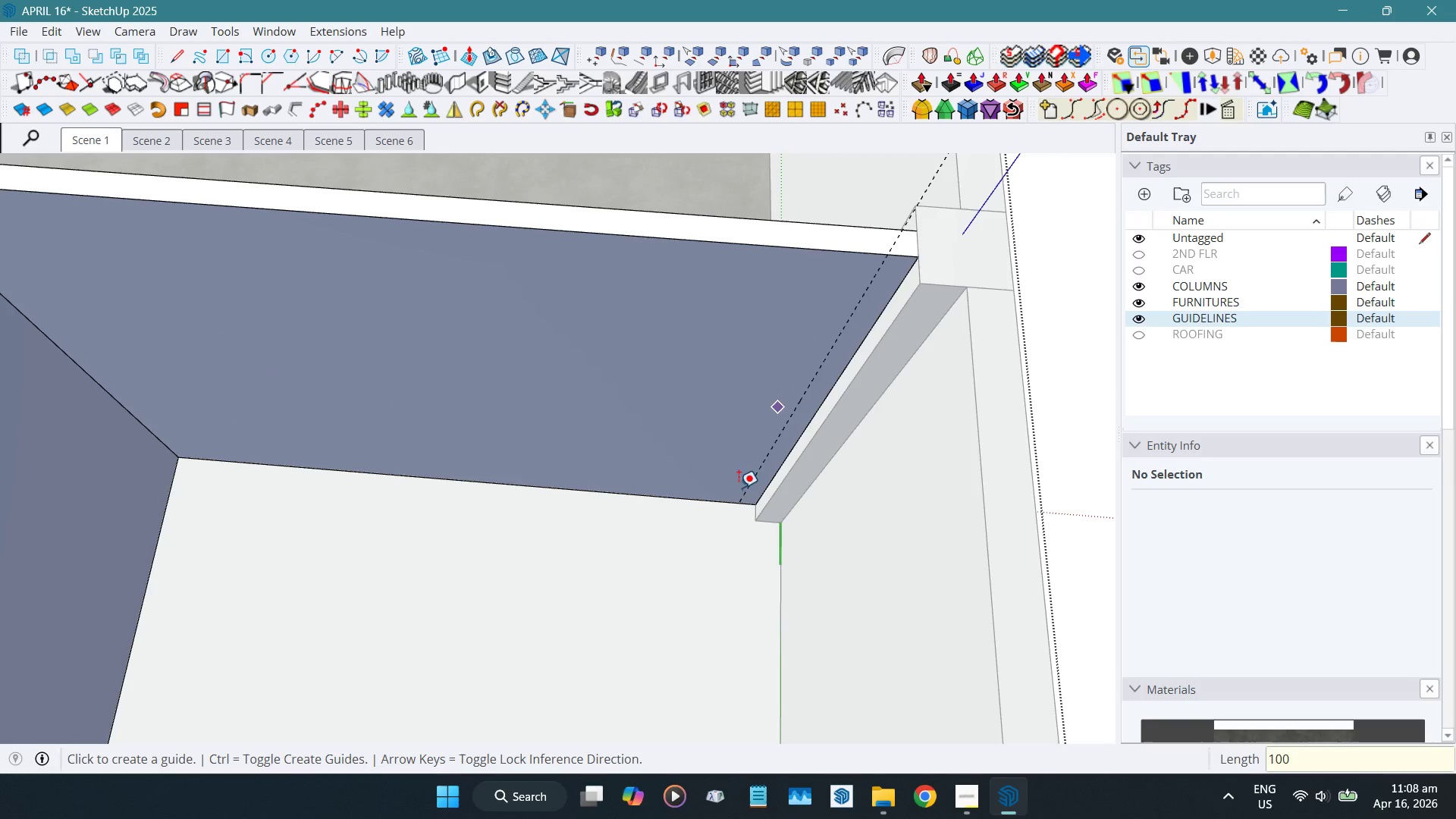 
key(Control+Z)
 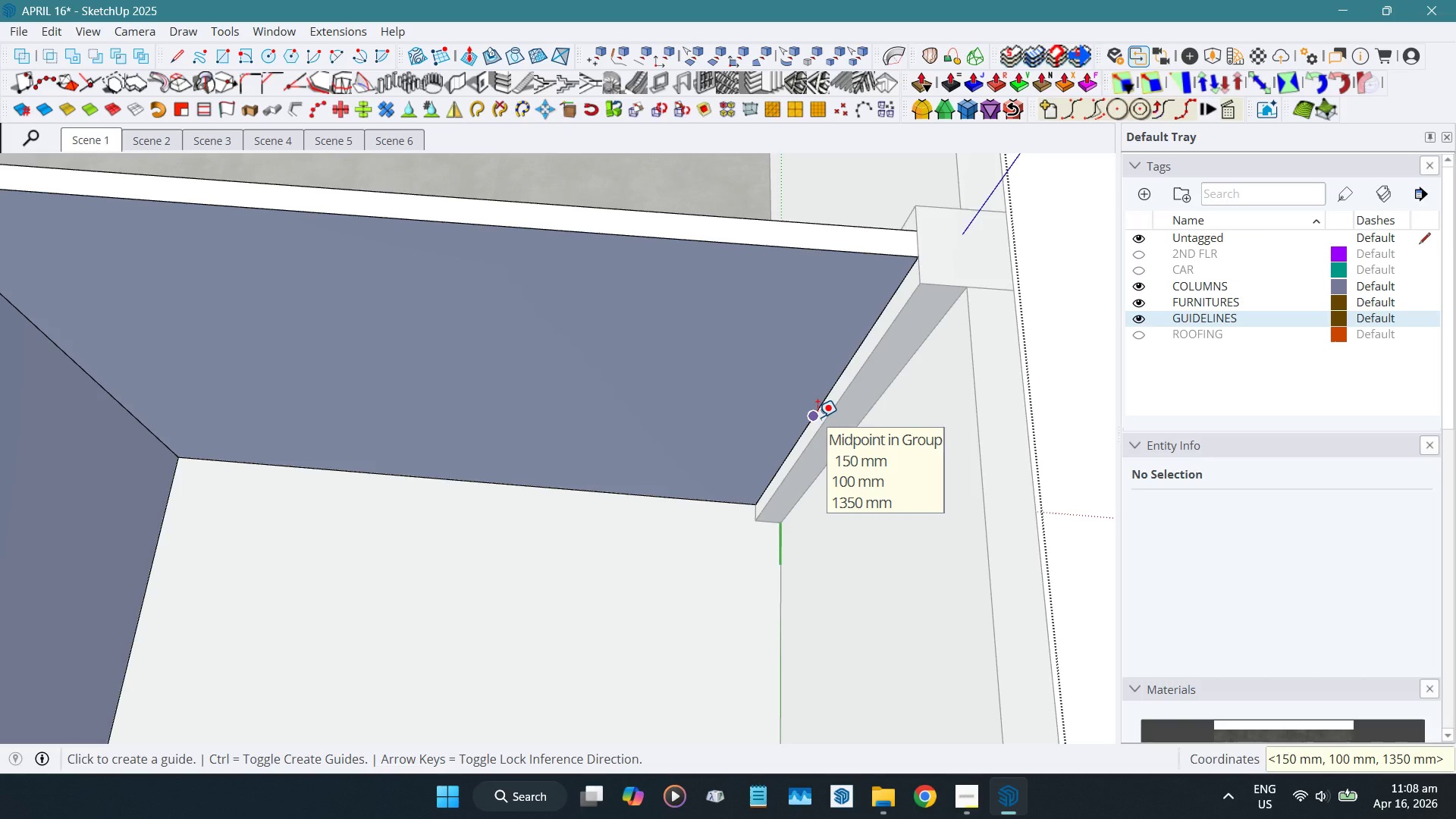 
left_click([817, 417])
 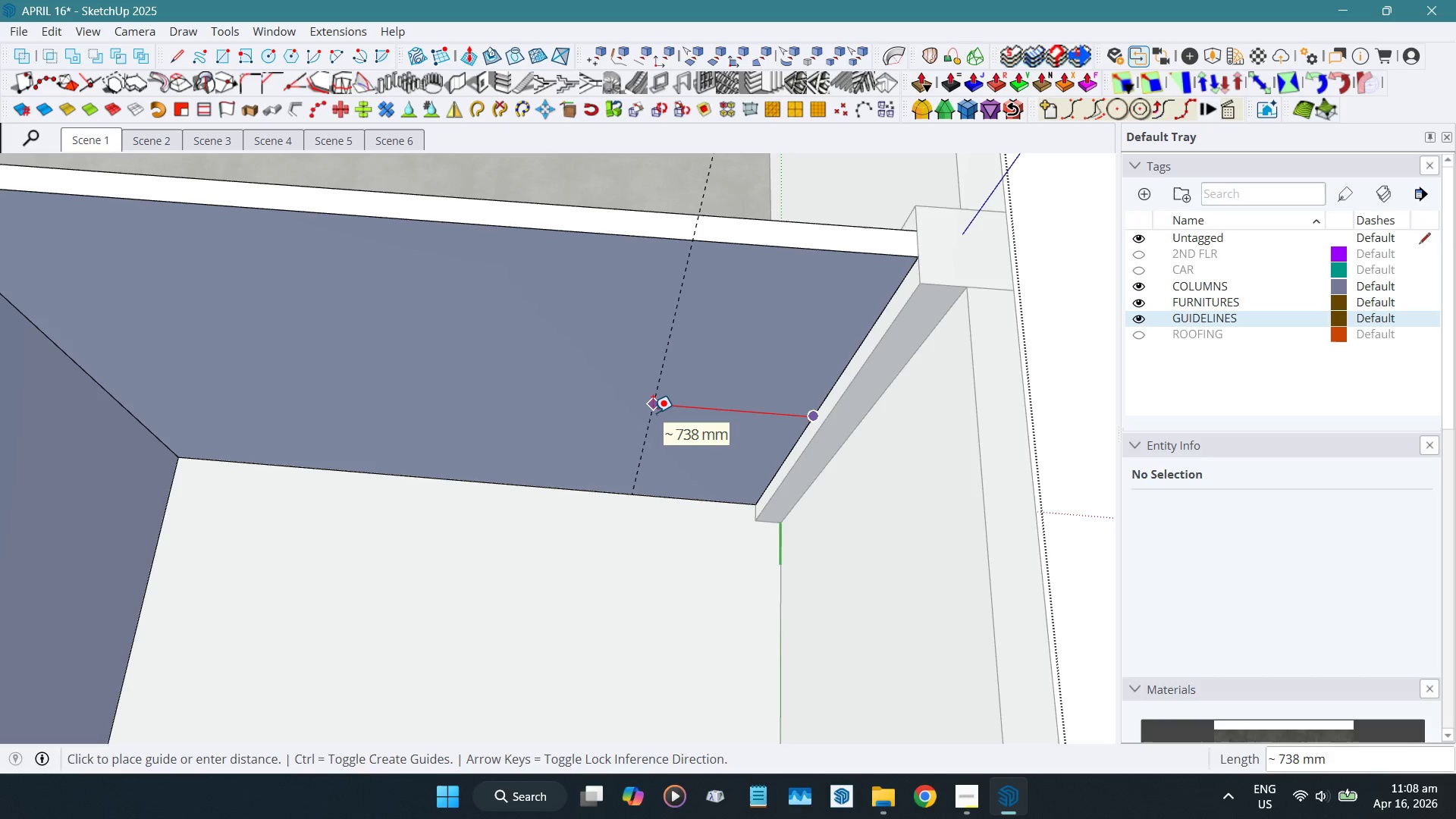 
key(Numpad1)
 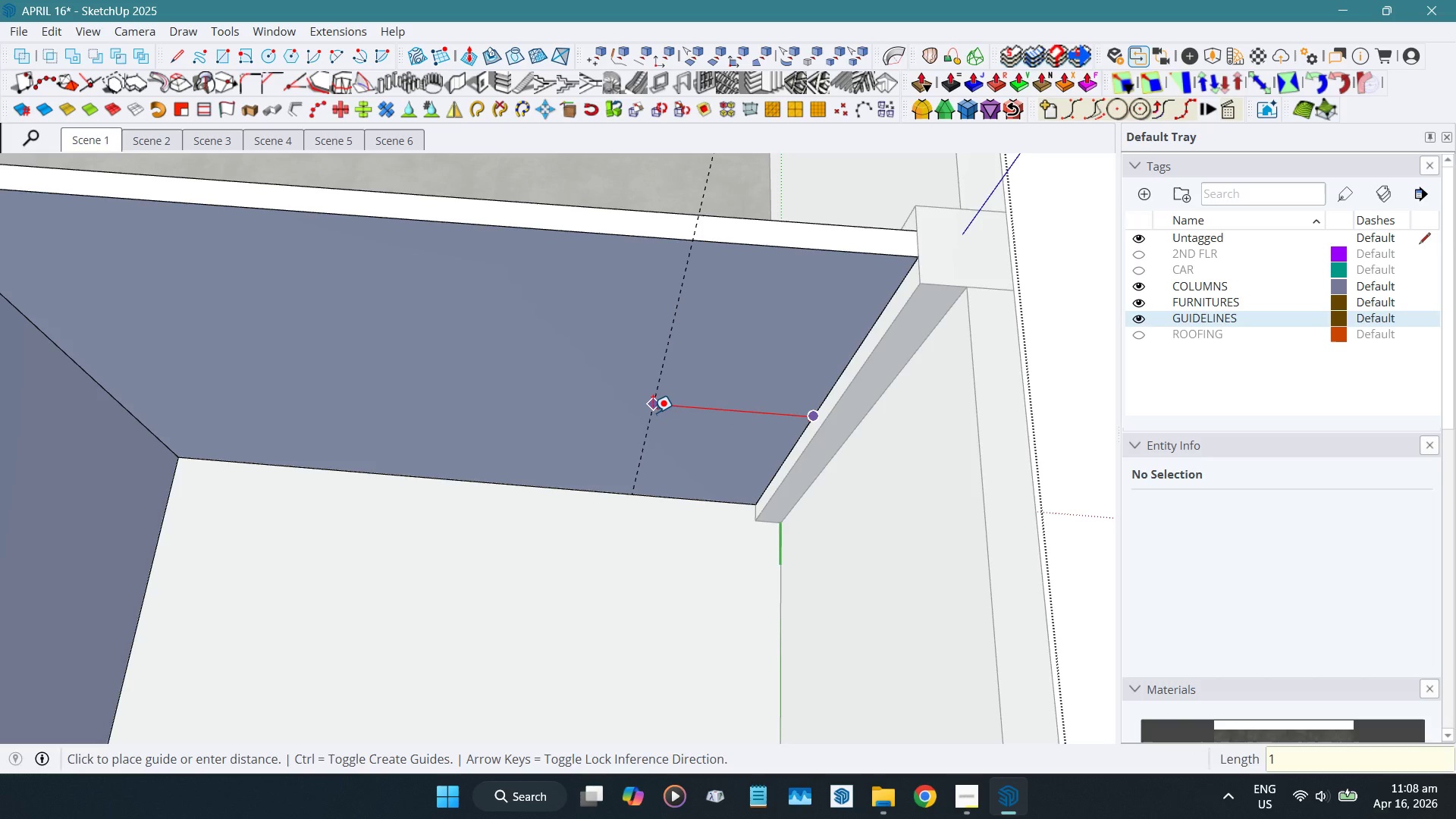 
key(Numpad8)
 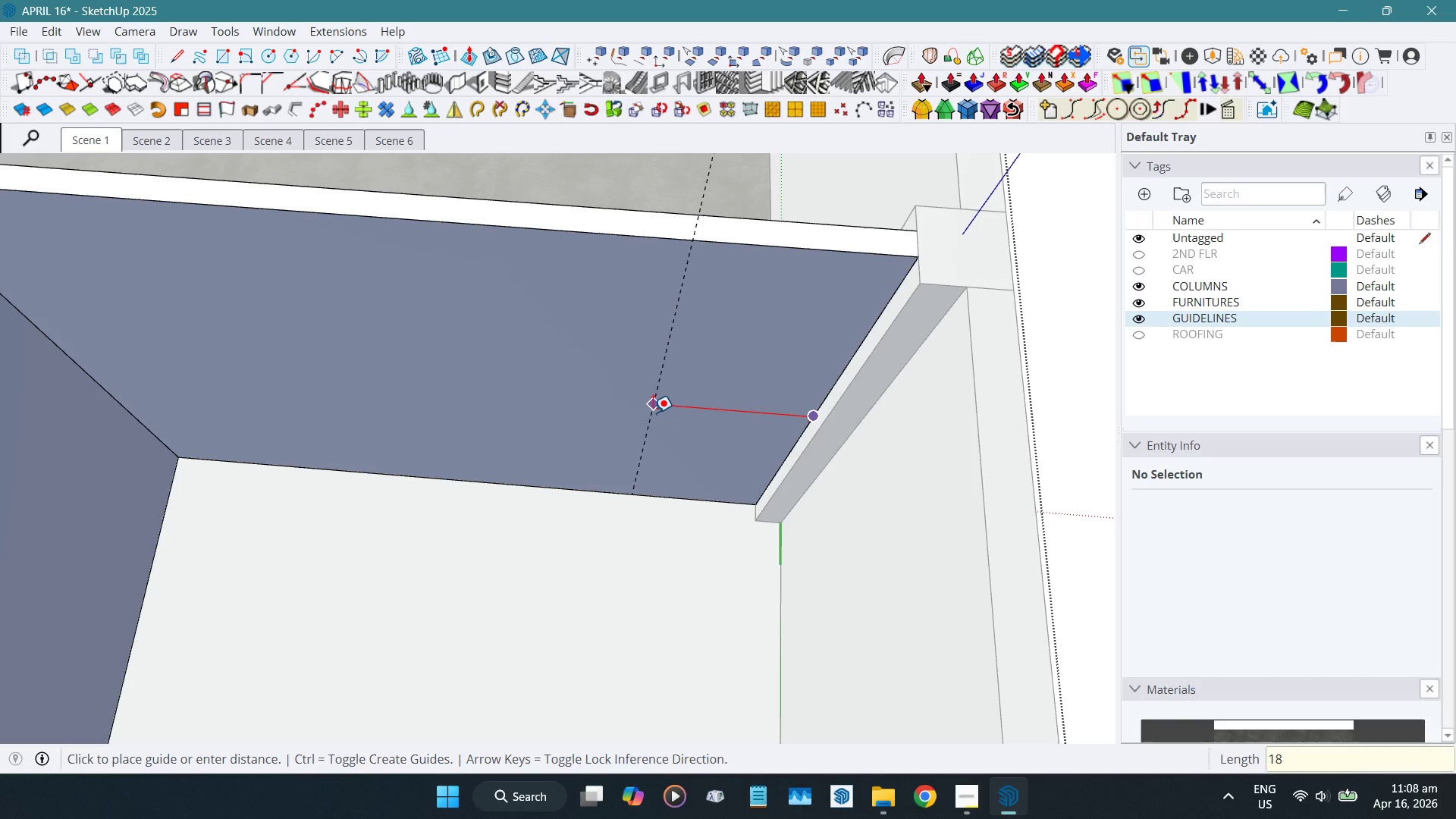 
key(Numpad0)
 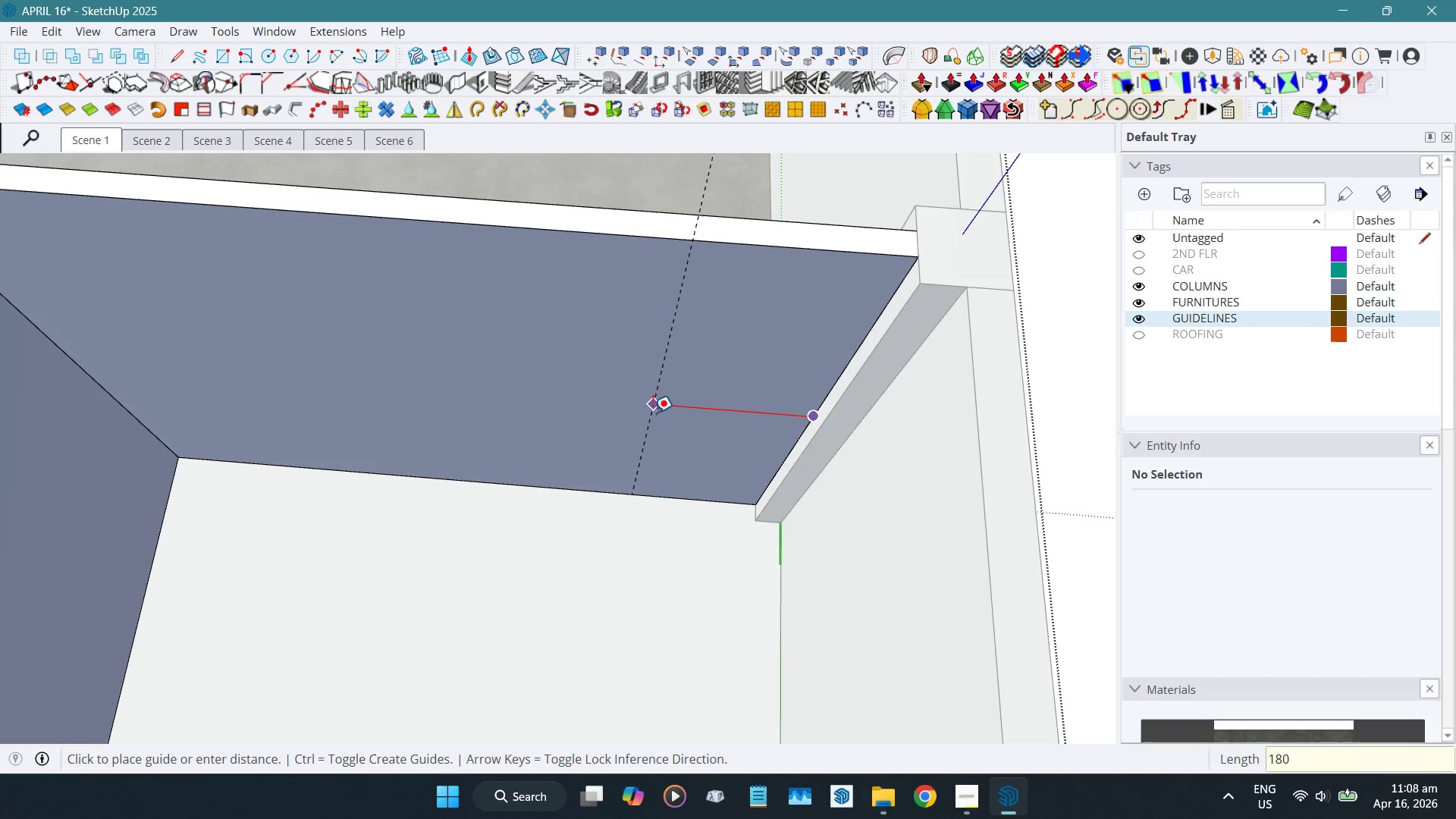 
key(Numpad0)
 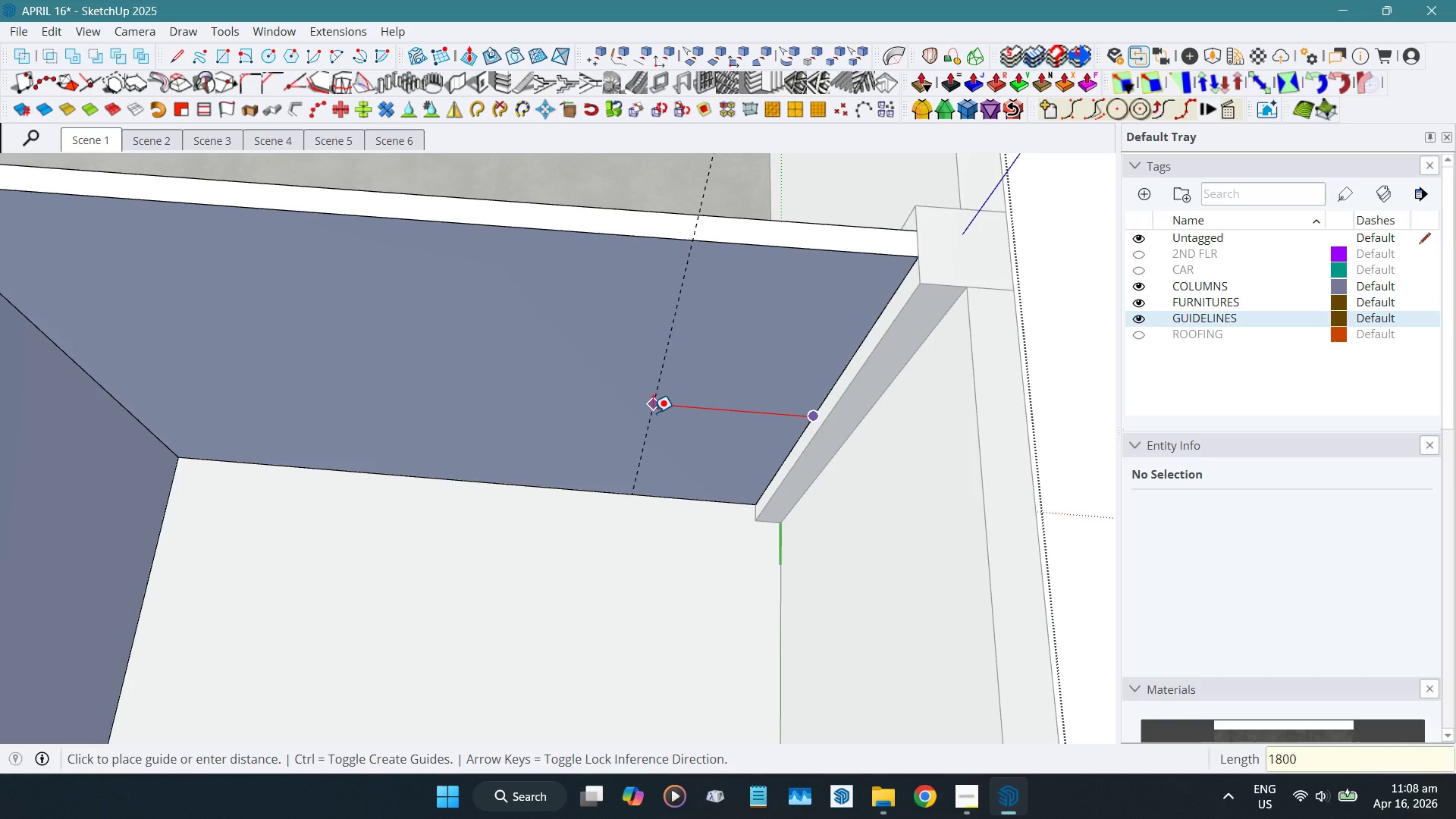 
key(NumpadEnter)
 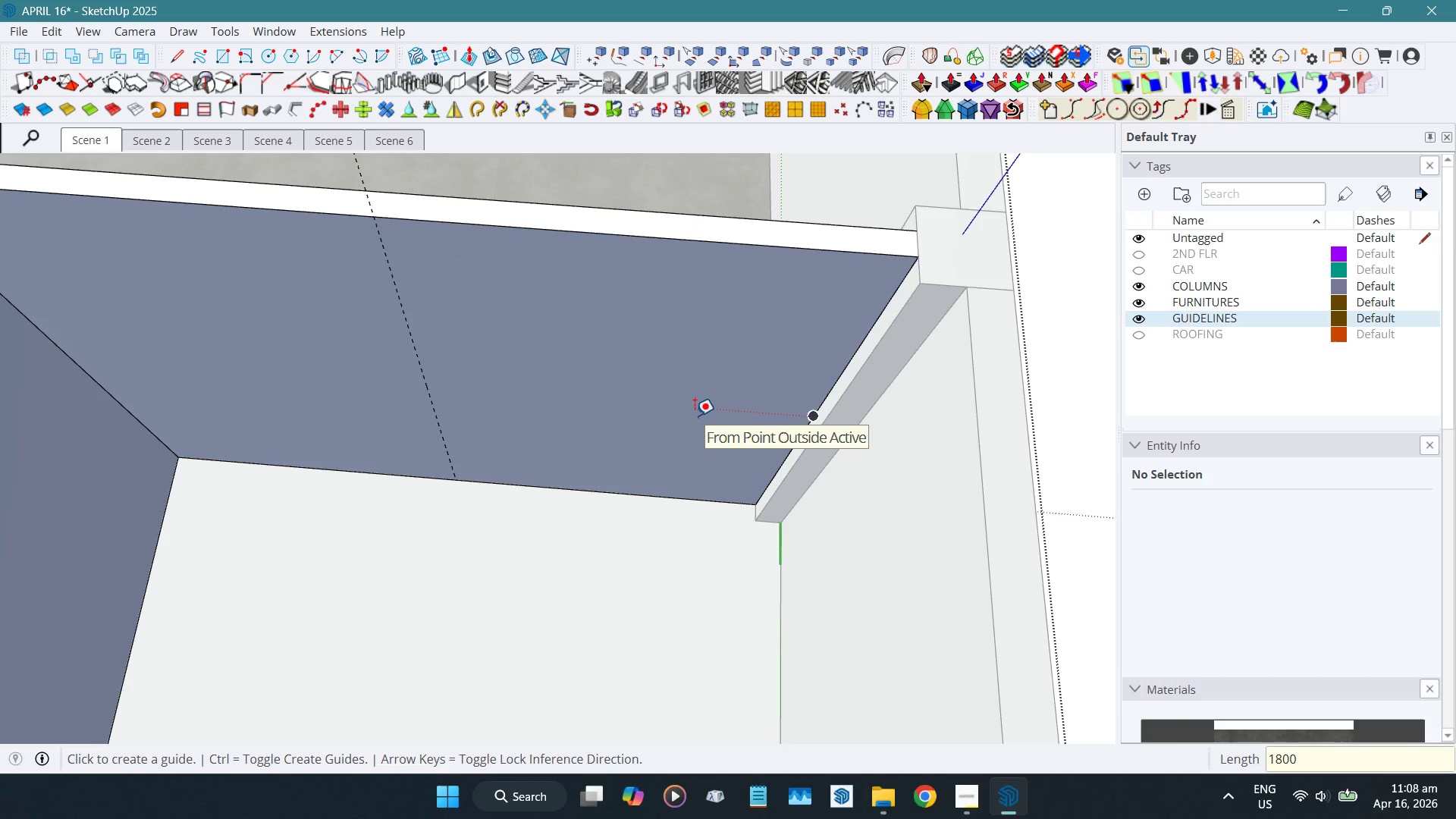 
scroll: coordinate [695, 416], scroll_direction: down, amount: 4.0
 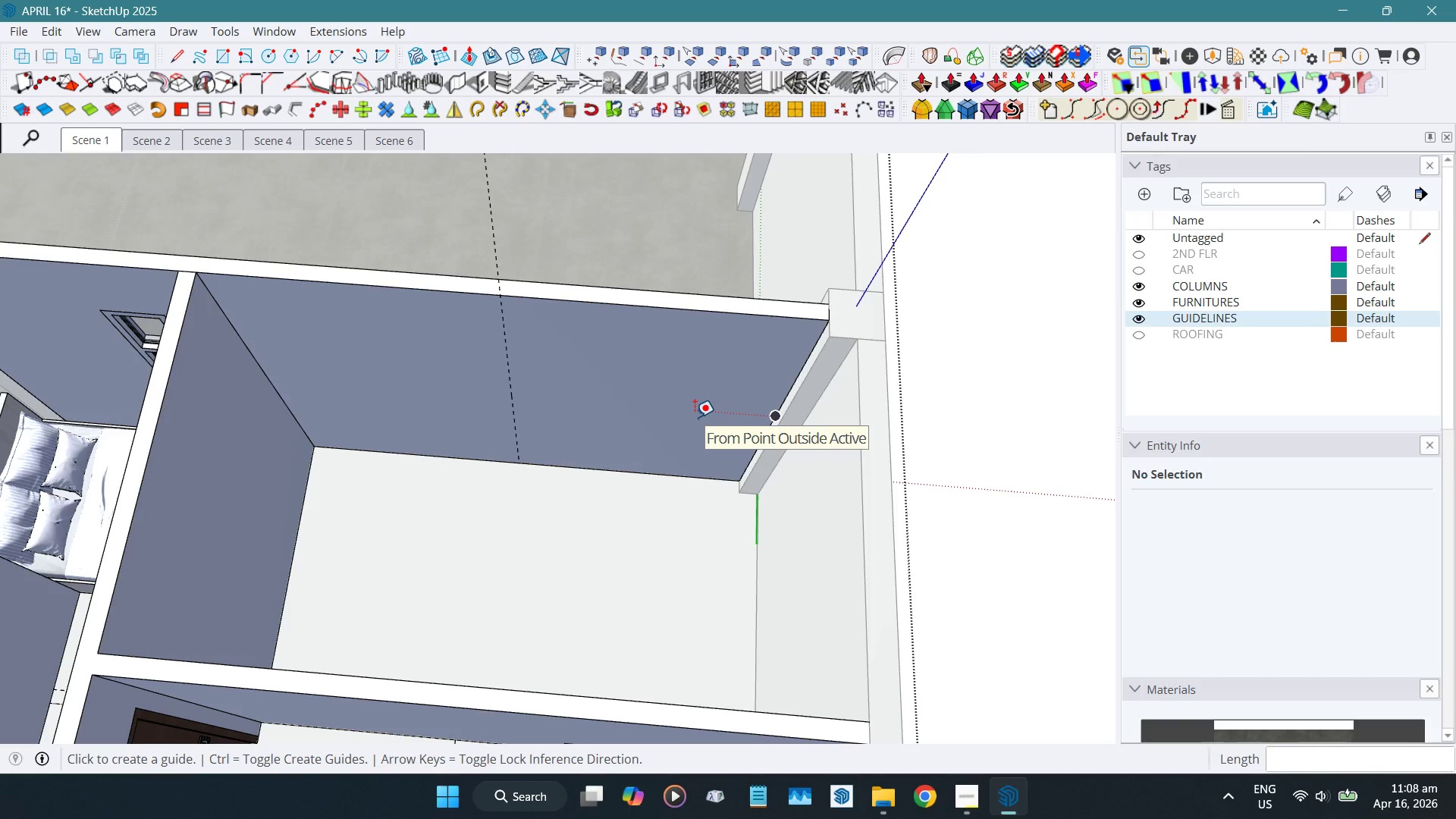 
scroll: coordinate [793, 462], scroll_direction: none, amount: 0.0
 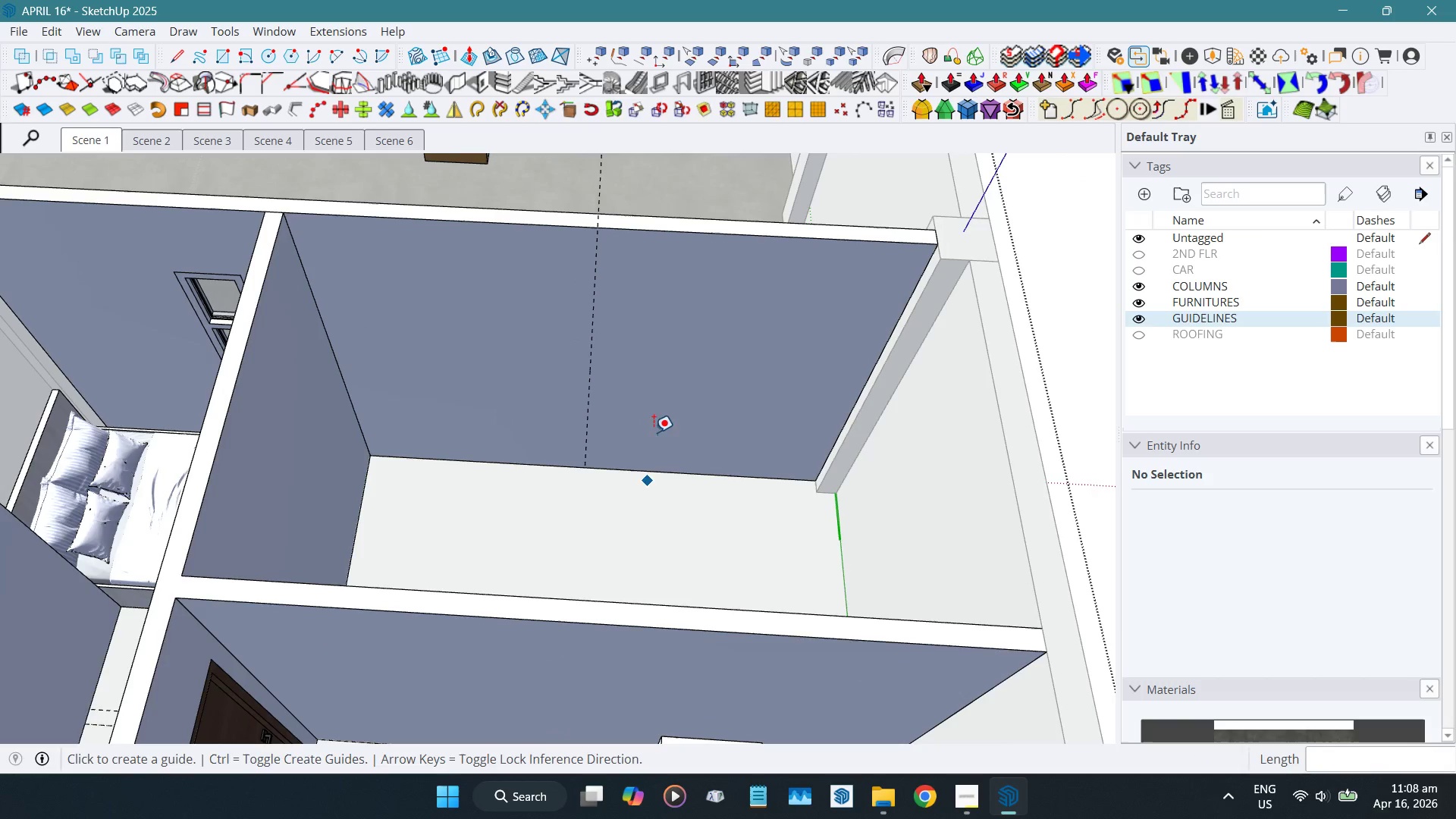 
scroll: coordinate [530, 300], scroll_direction: up, amount: 4.0
 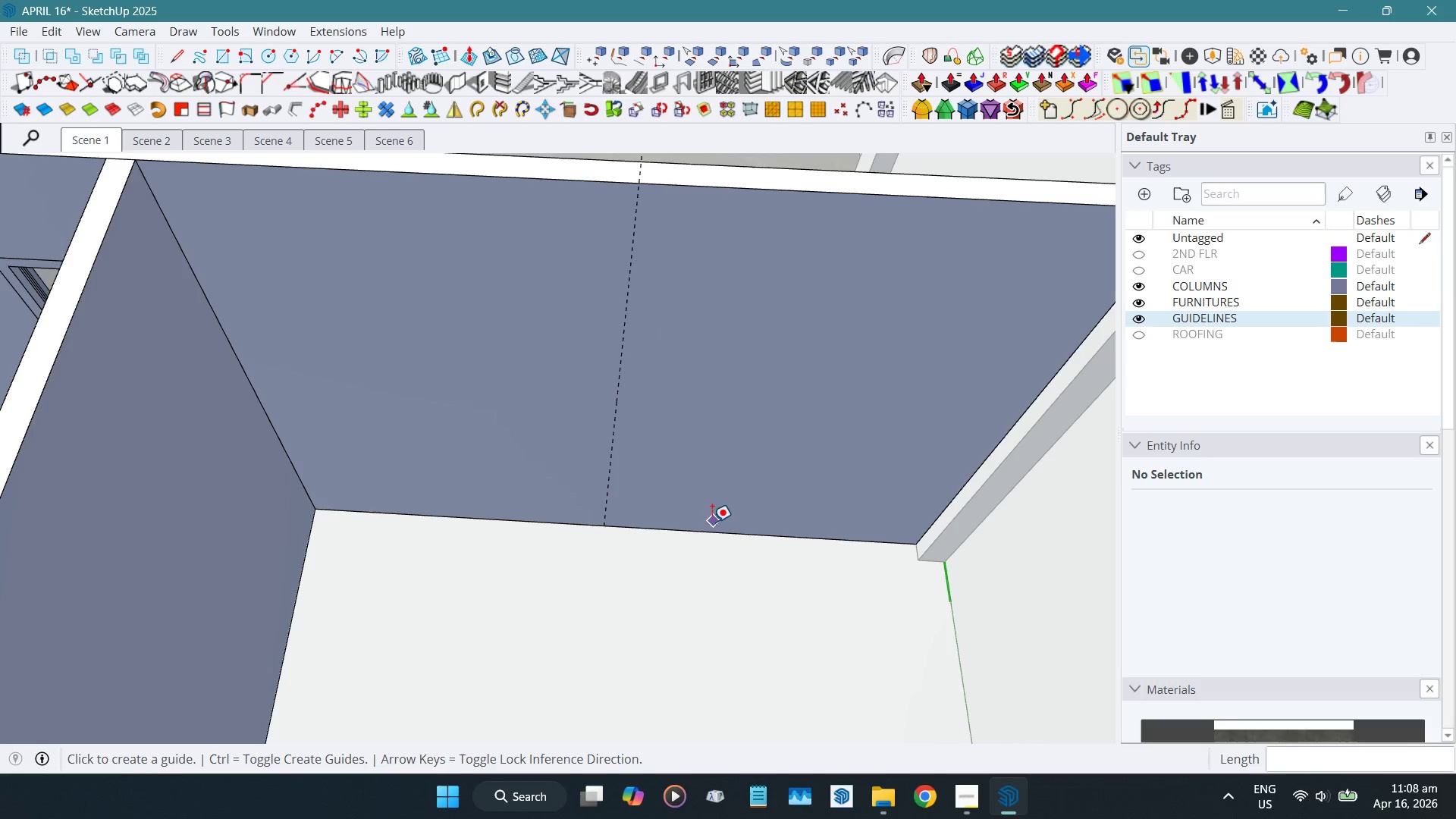 
left_click([708, 529])
 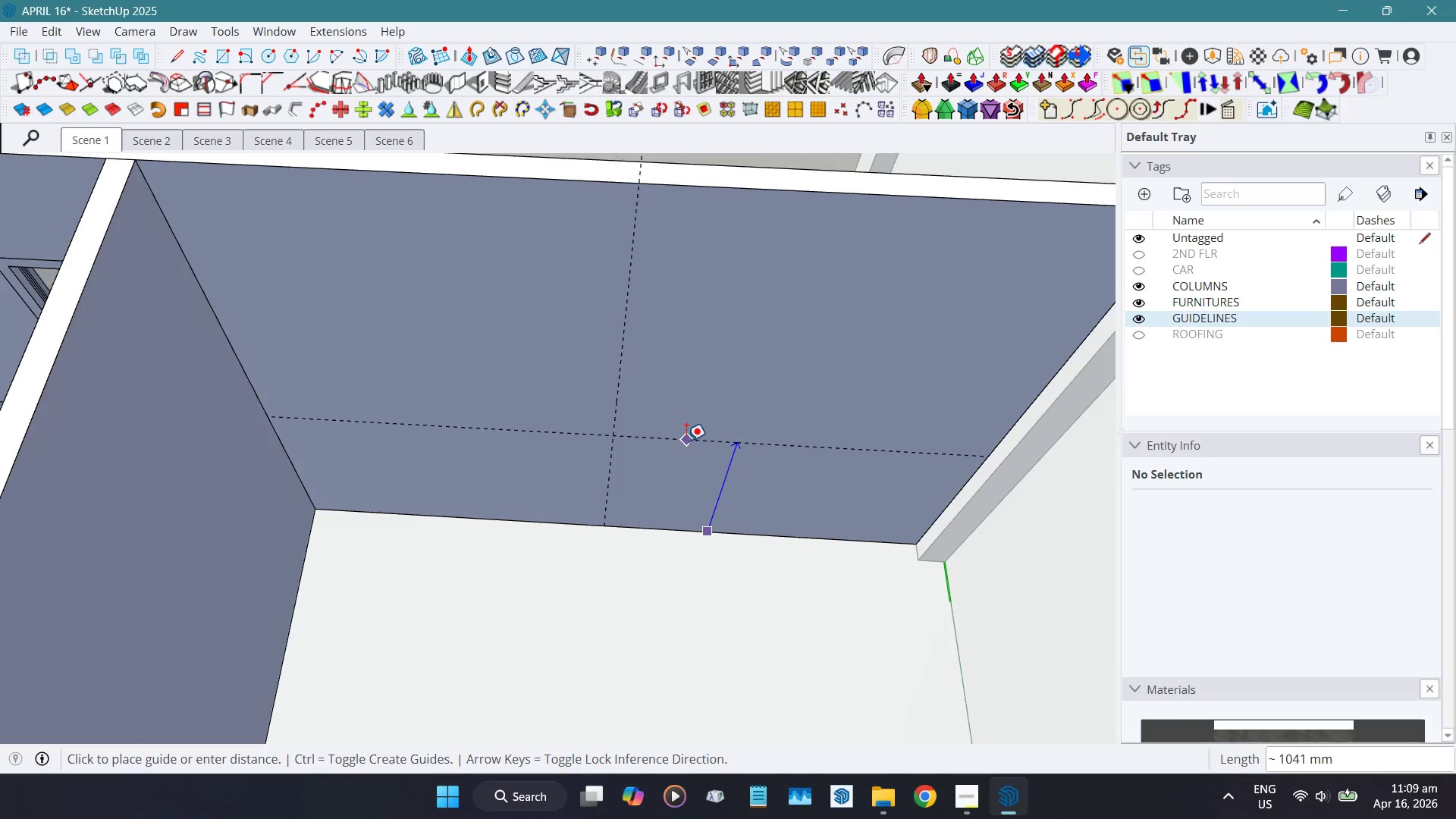 
scroll: coordinate [686, 441], scroll_direction: down, amount: 4.0
 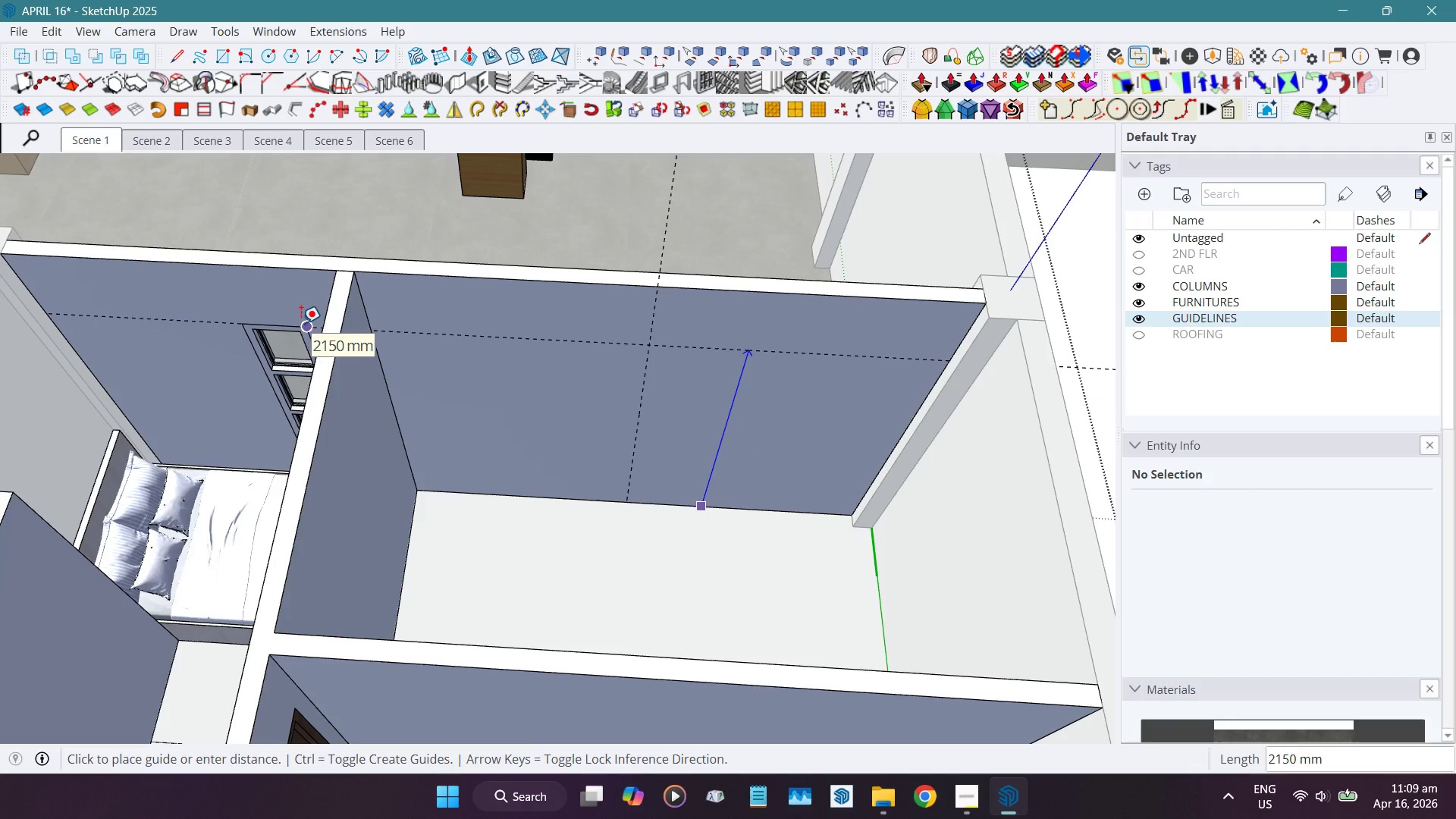 
left_click([301, 323])
 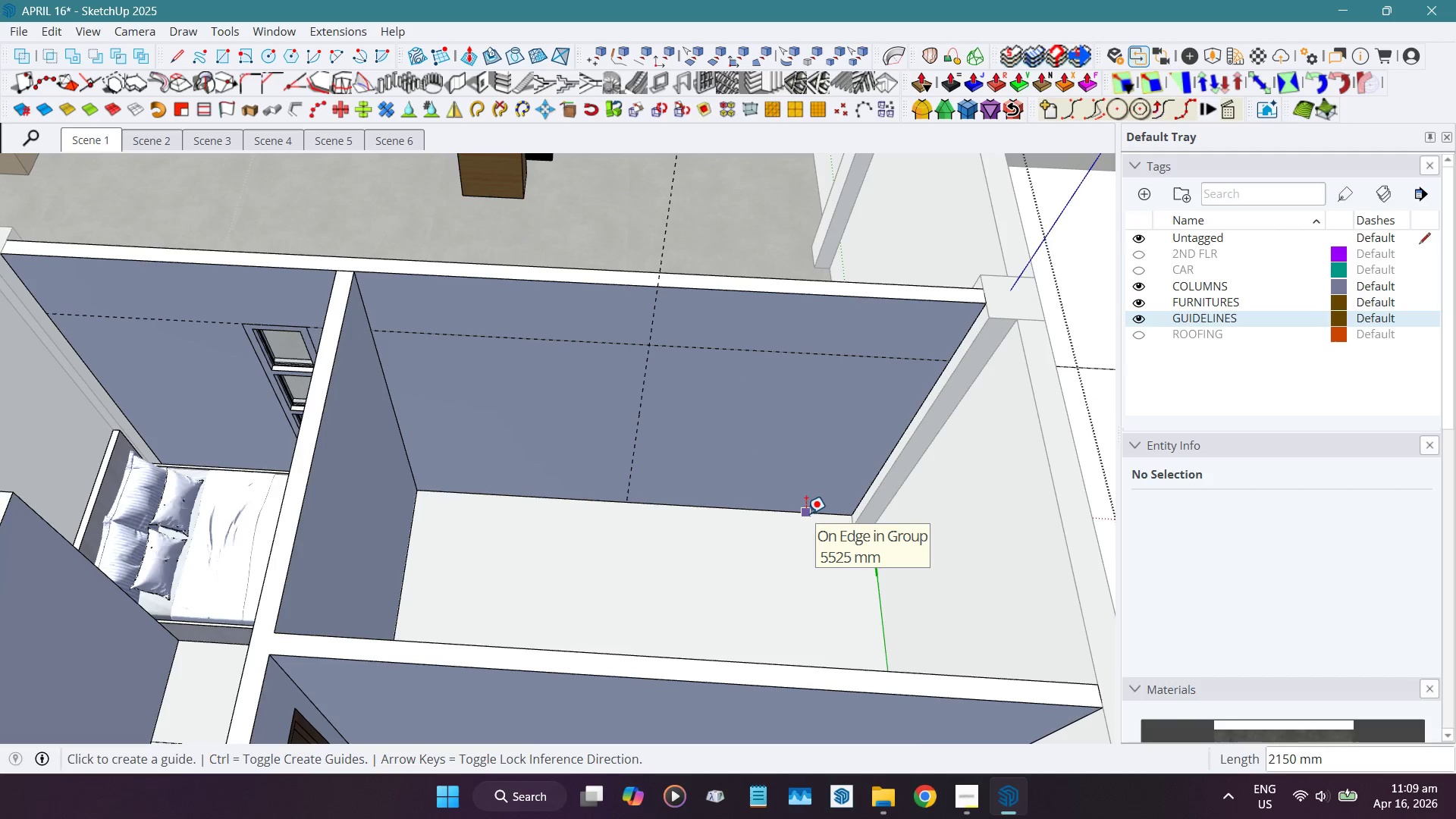 
wait(6.92)
 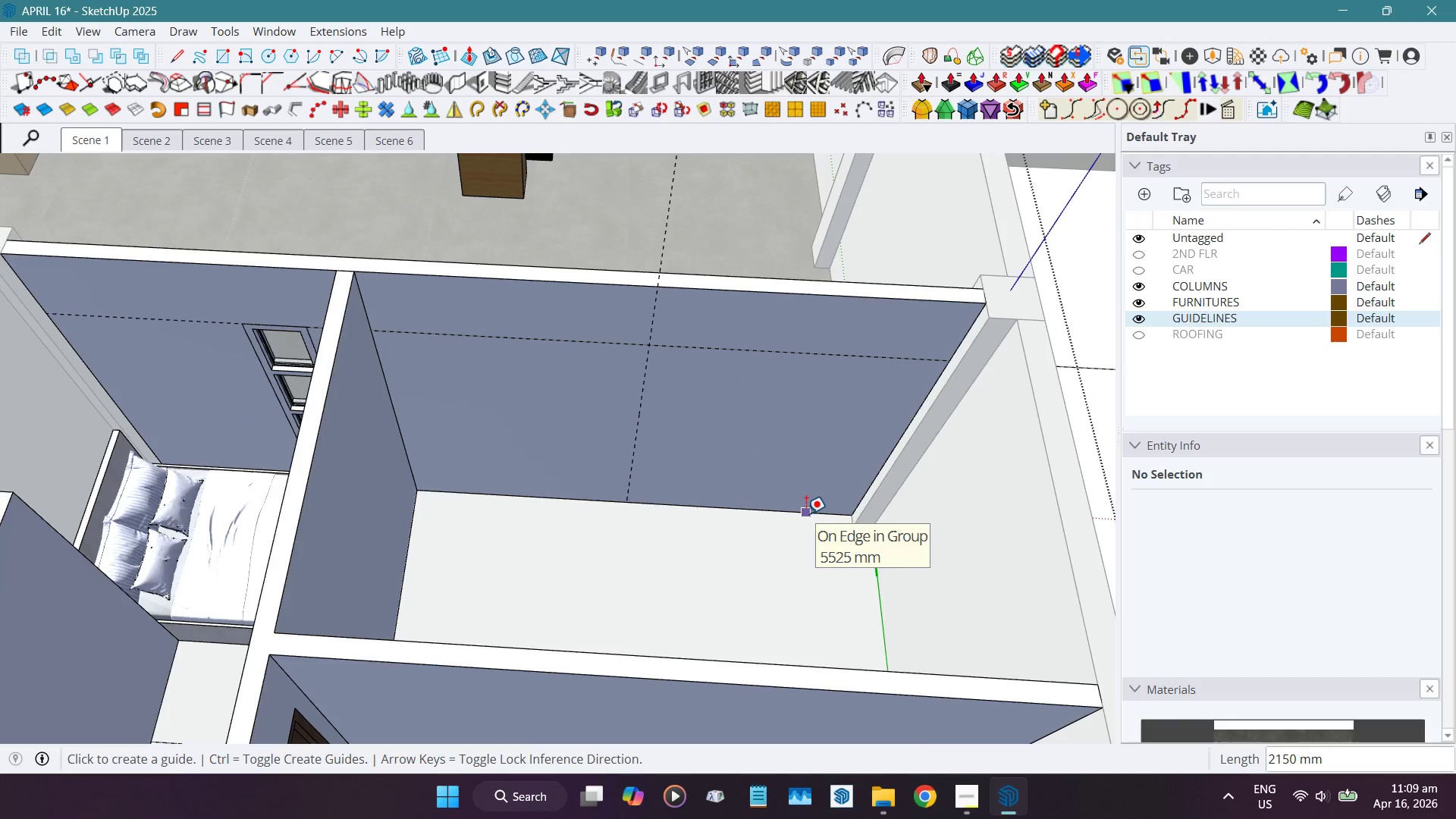 
scroll: coordinate [576, 480], scroll_direction: up, amount: 4.0
 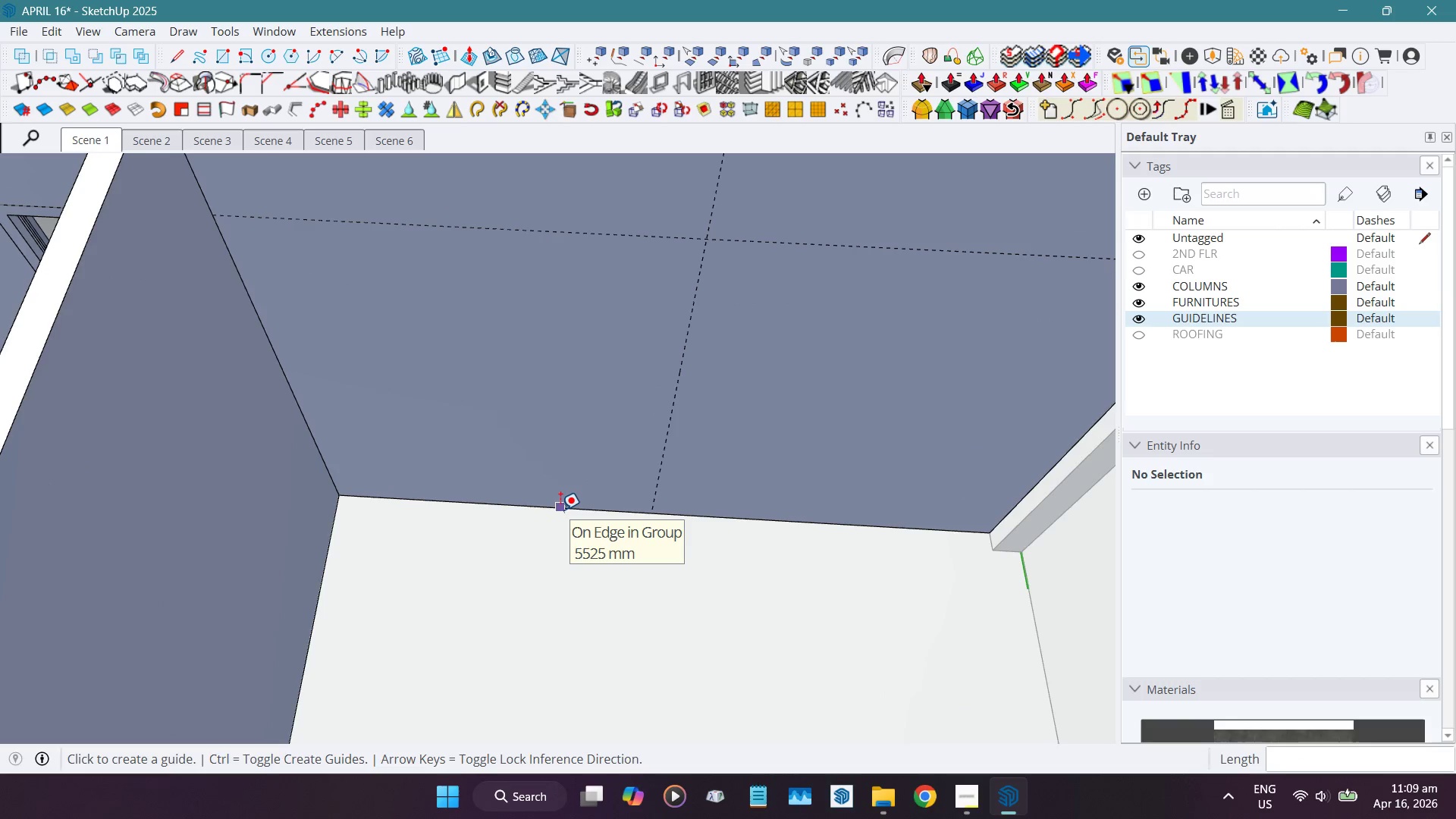 
left_click([561, 510])
 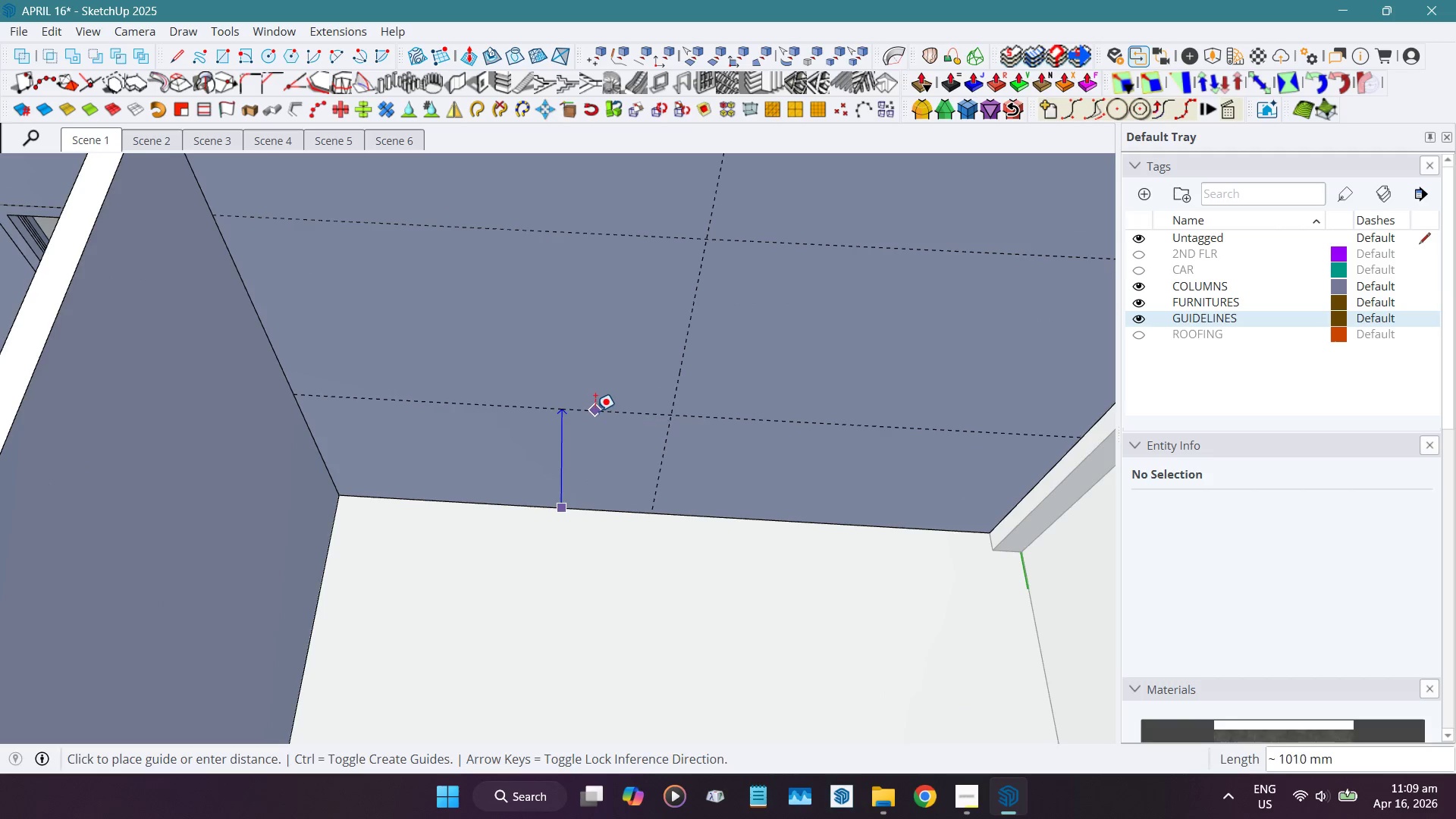 
scroll: coordinate [595, 411], scroll_direction: down, amount: 5.0
 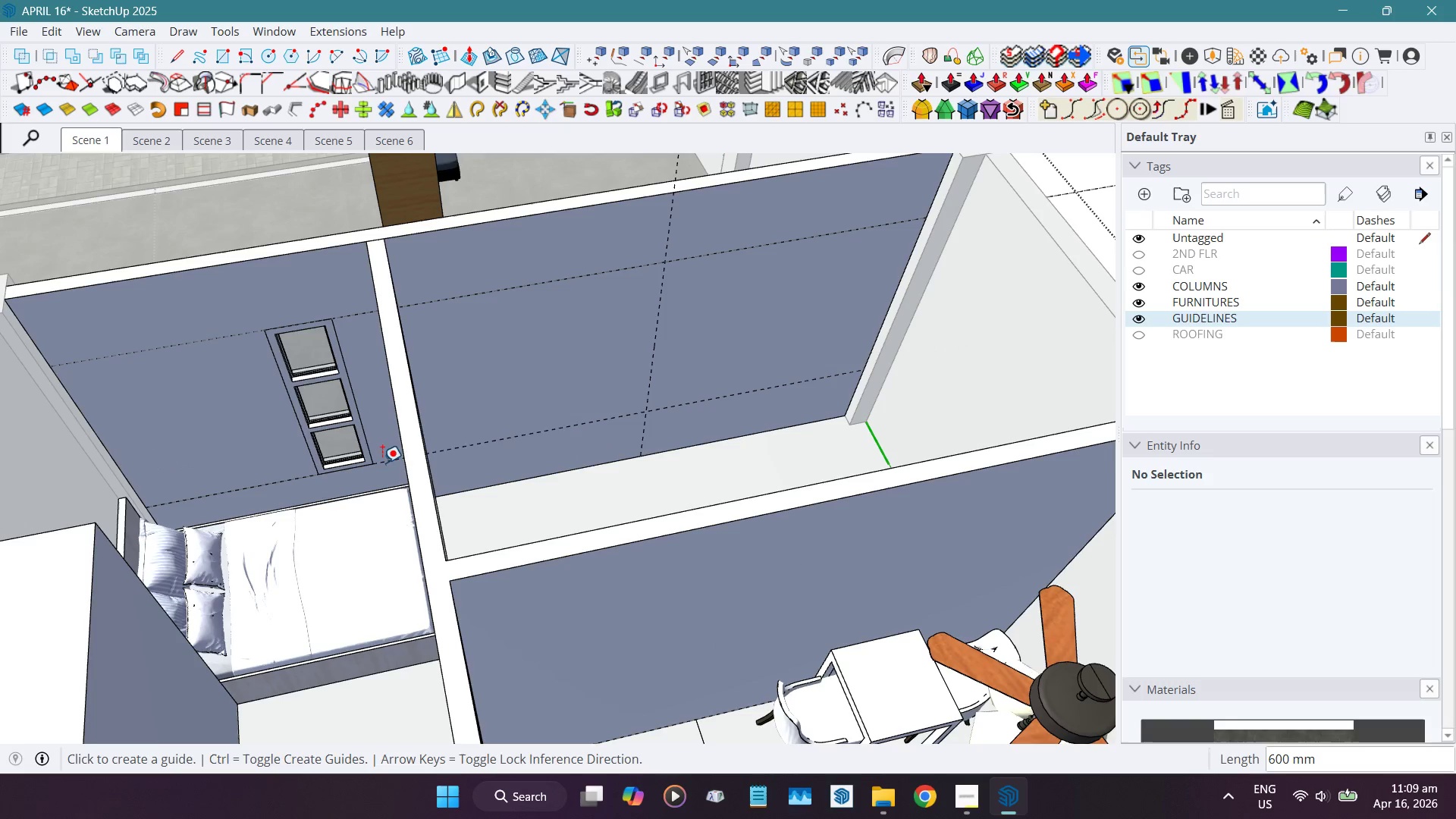 
scroll: coordinate [497, 340], scroll_direction: up, amount: 5.0
 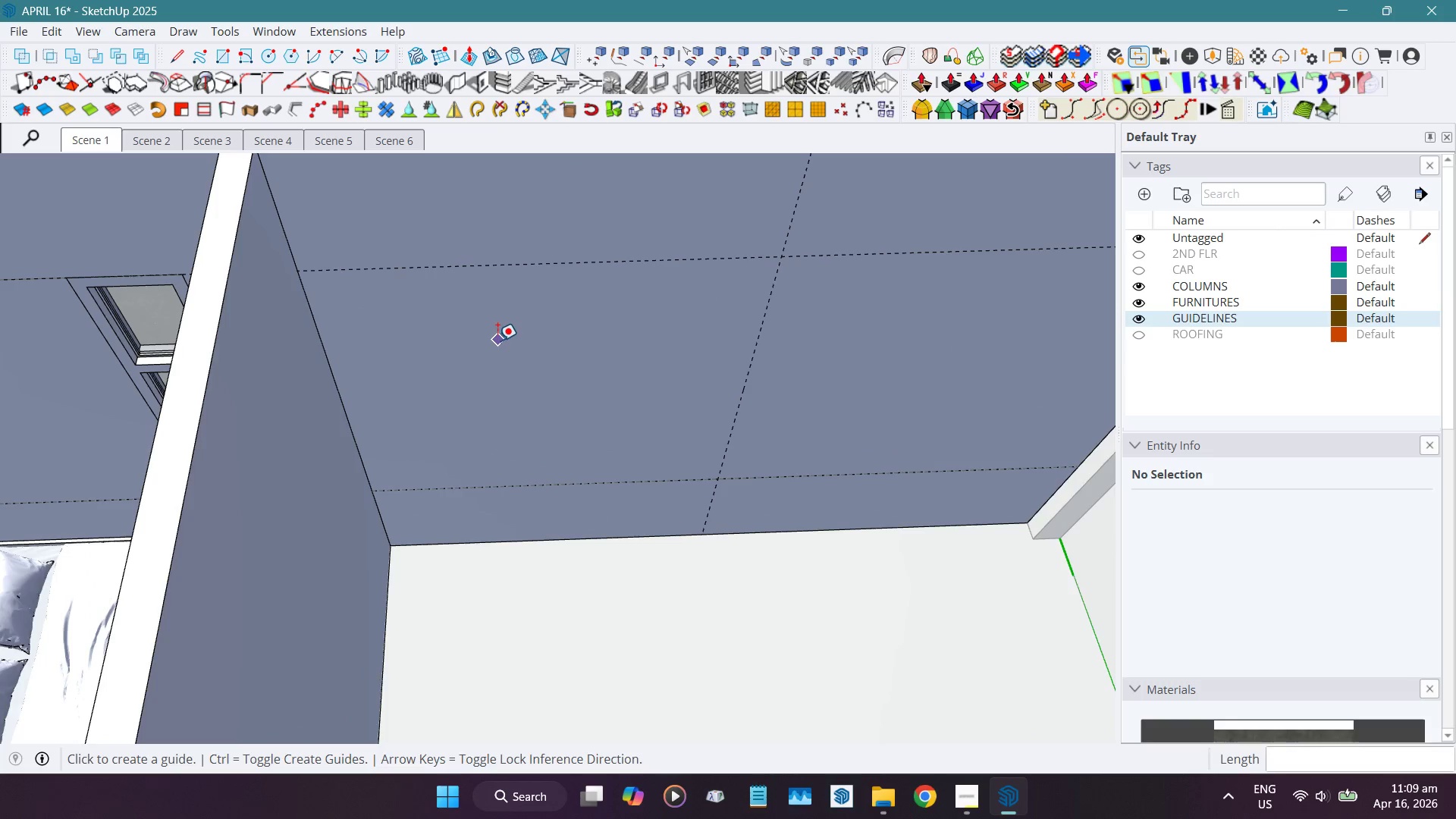 
scroll: coordinate [515, 424], scroll_direction: down, amount: 2.0
 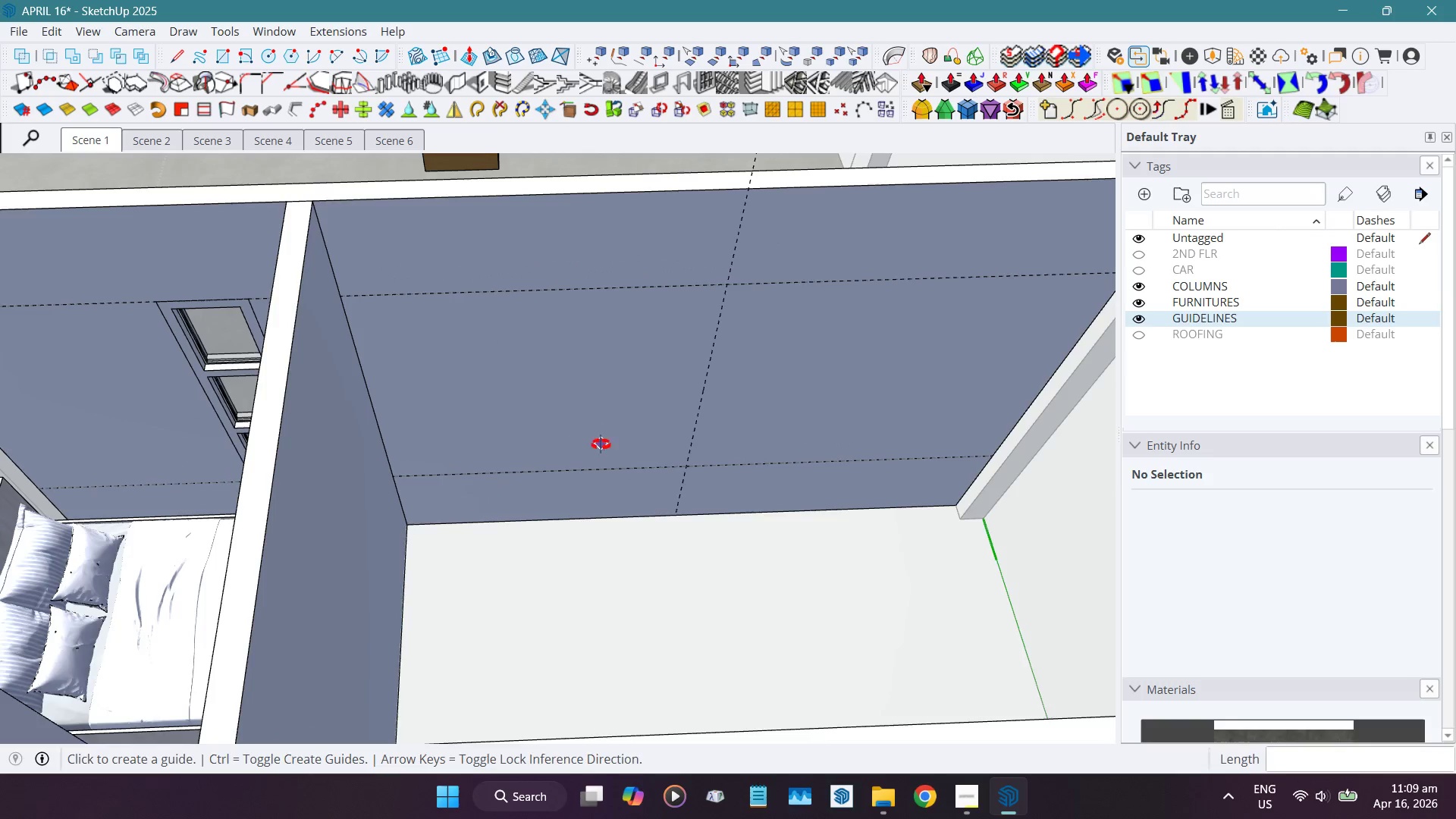 
mouse_move([598, 436])
 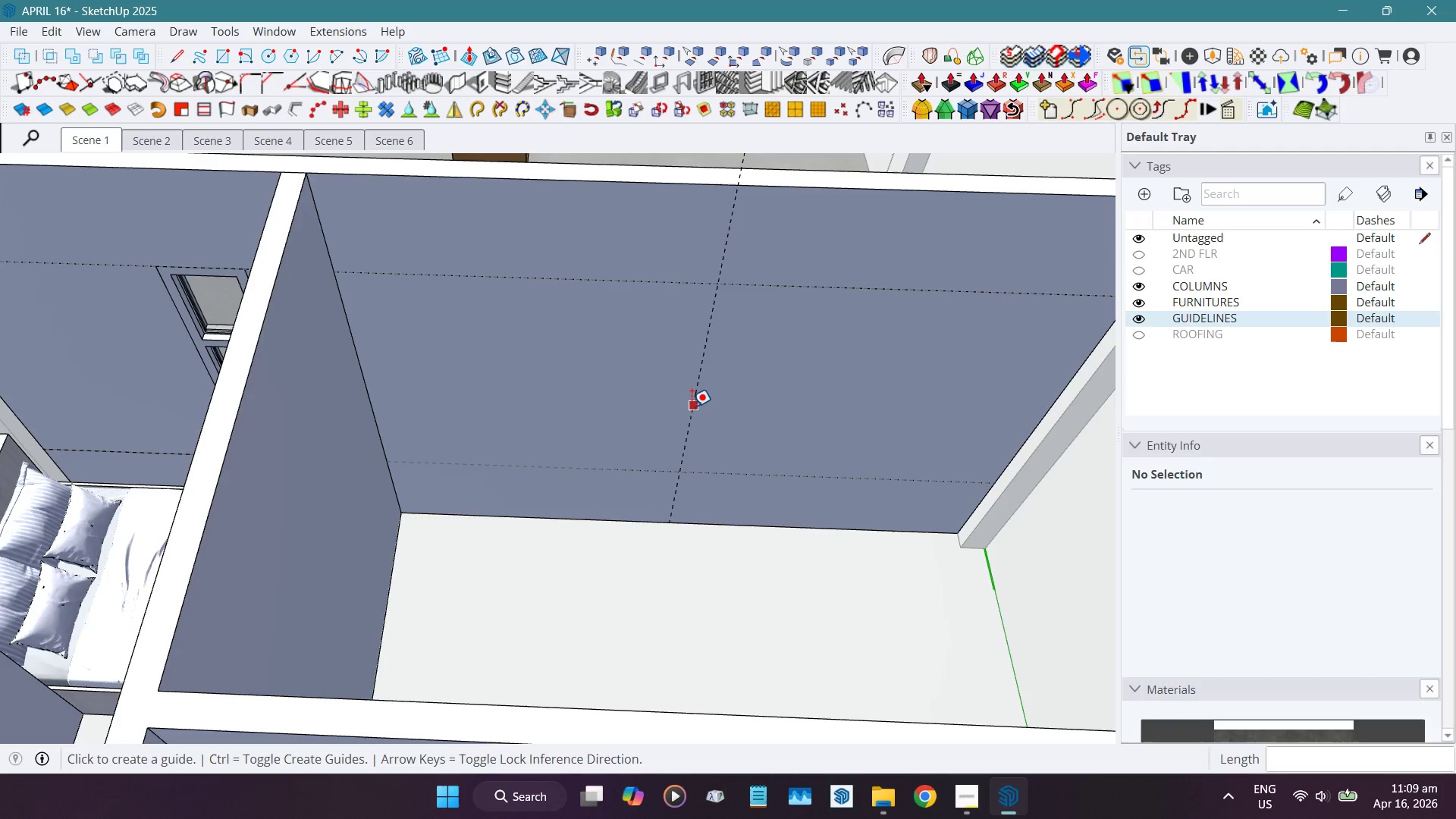 
left_click([692, 406])
 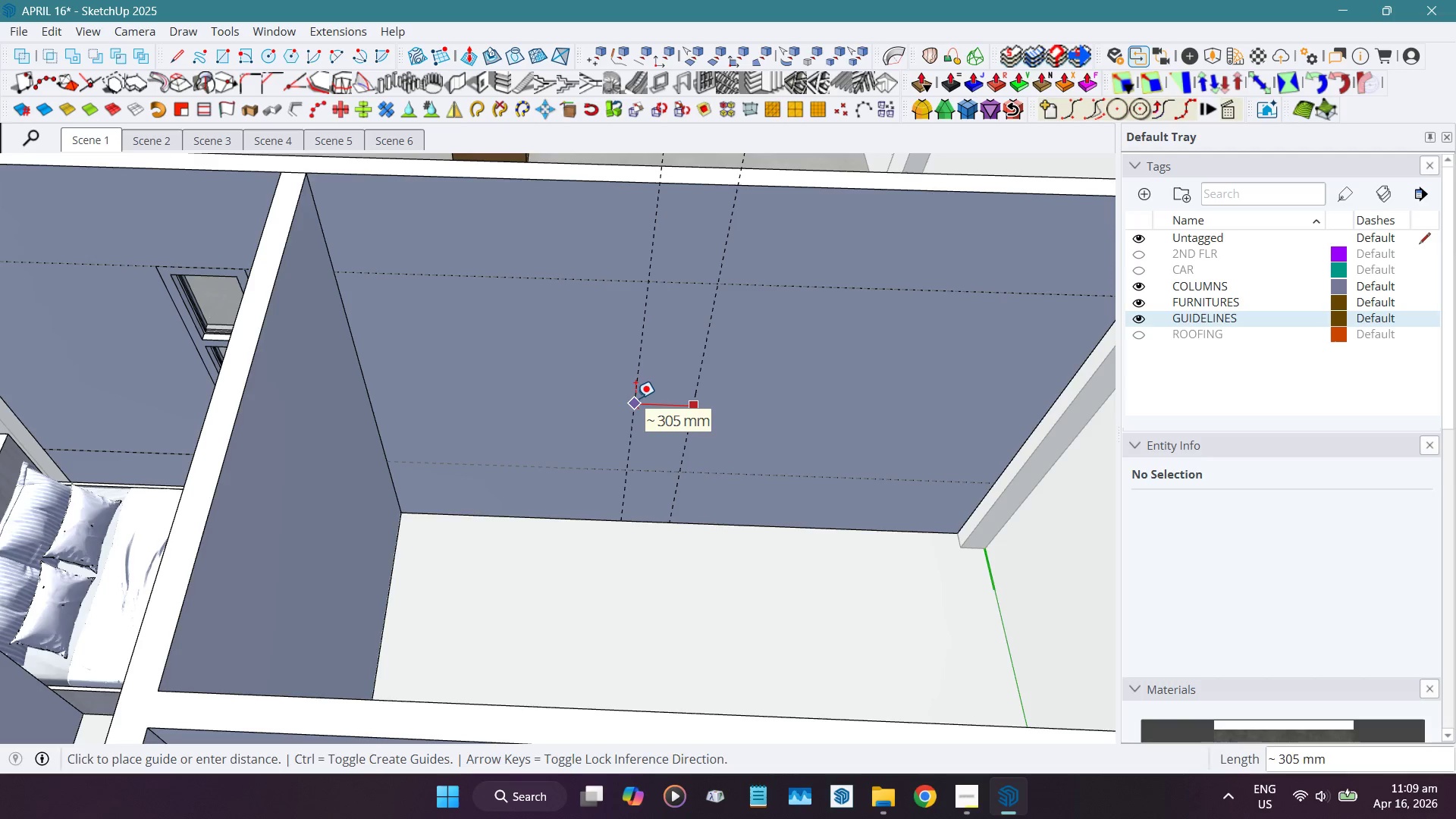 
key(Numpad2)
 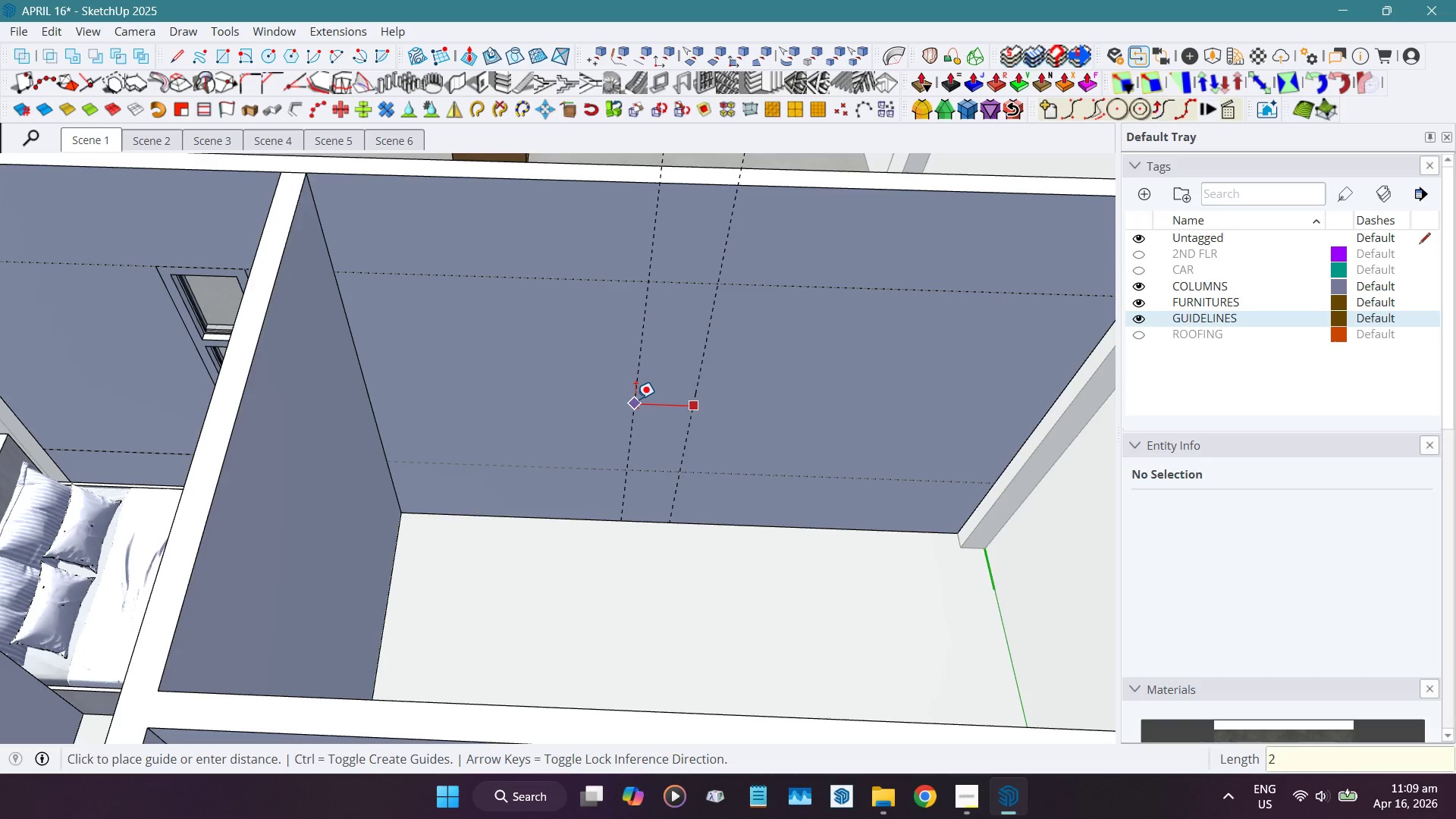 
key(Numpad0)
 